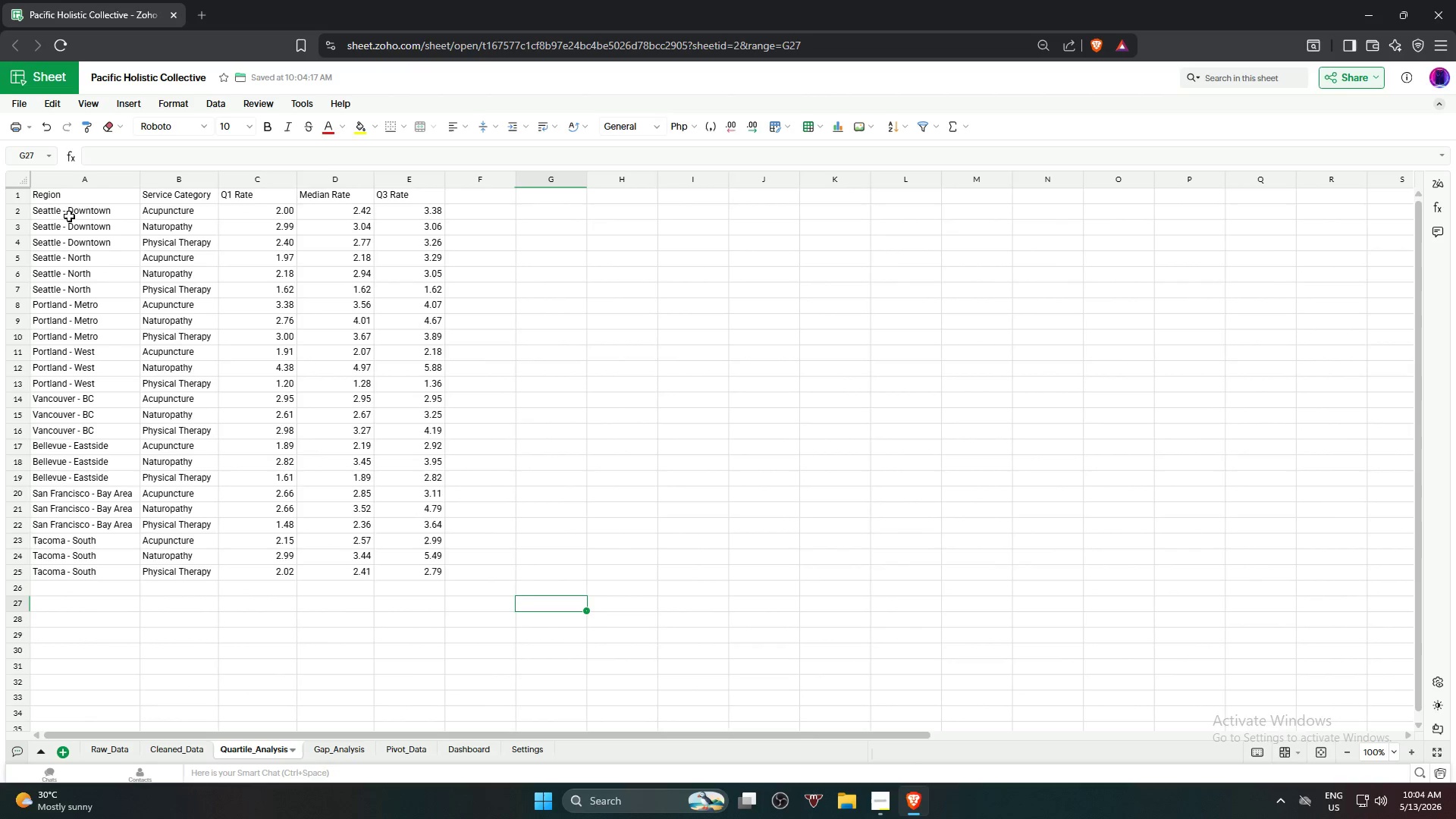 
left_click([67, 215])
 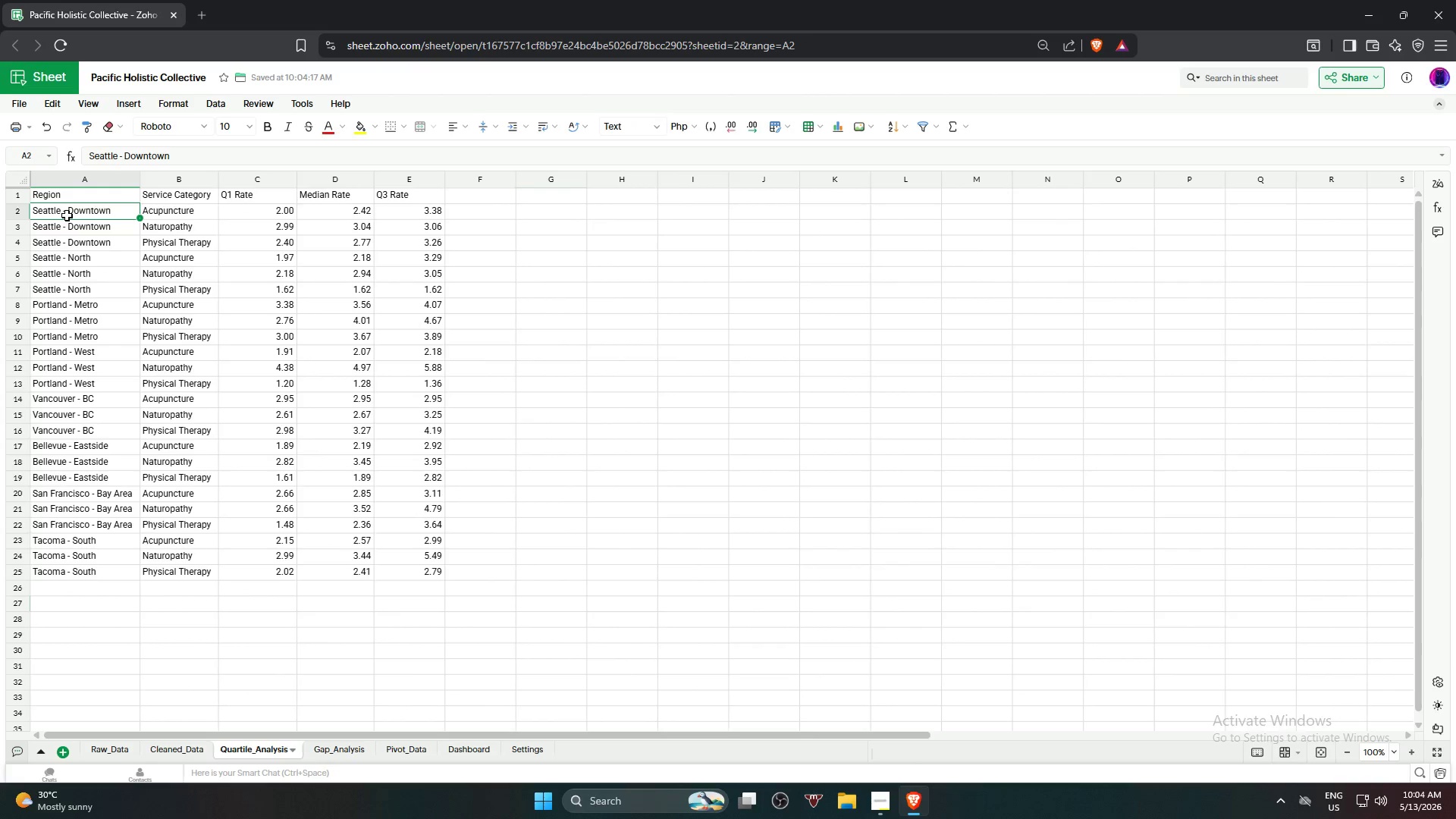 
key(Control+ControlLeft)
 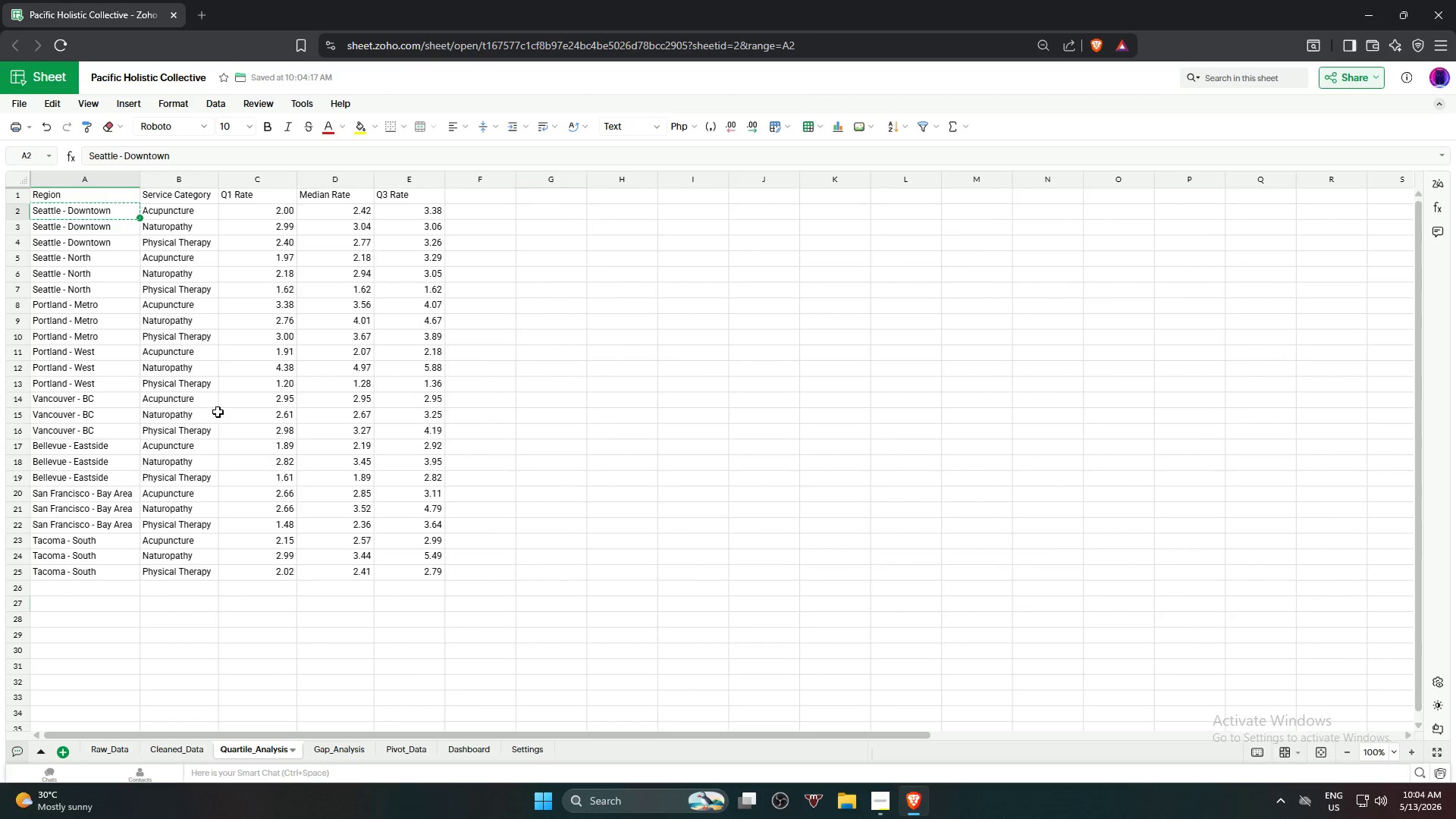 
key(Control+C)
 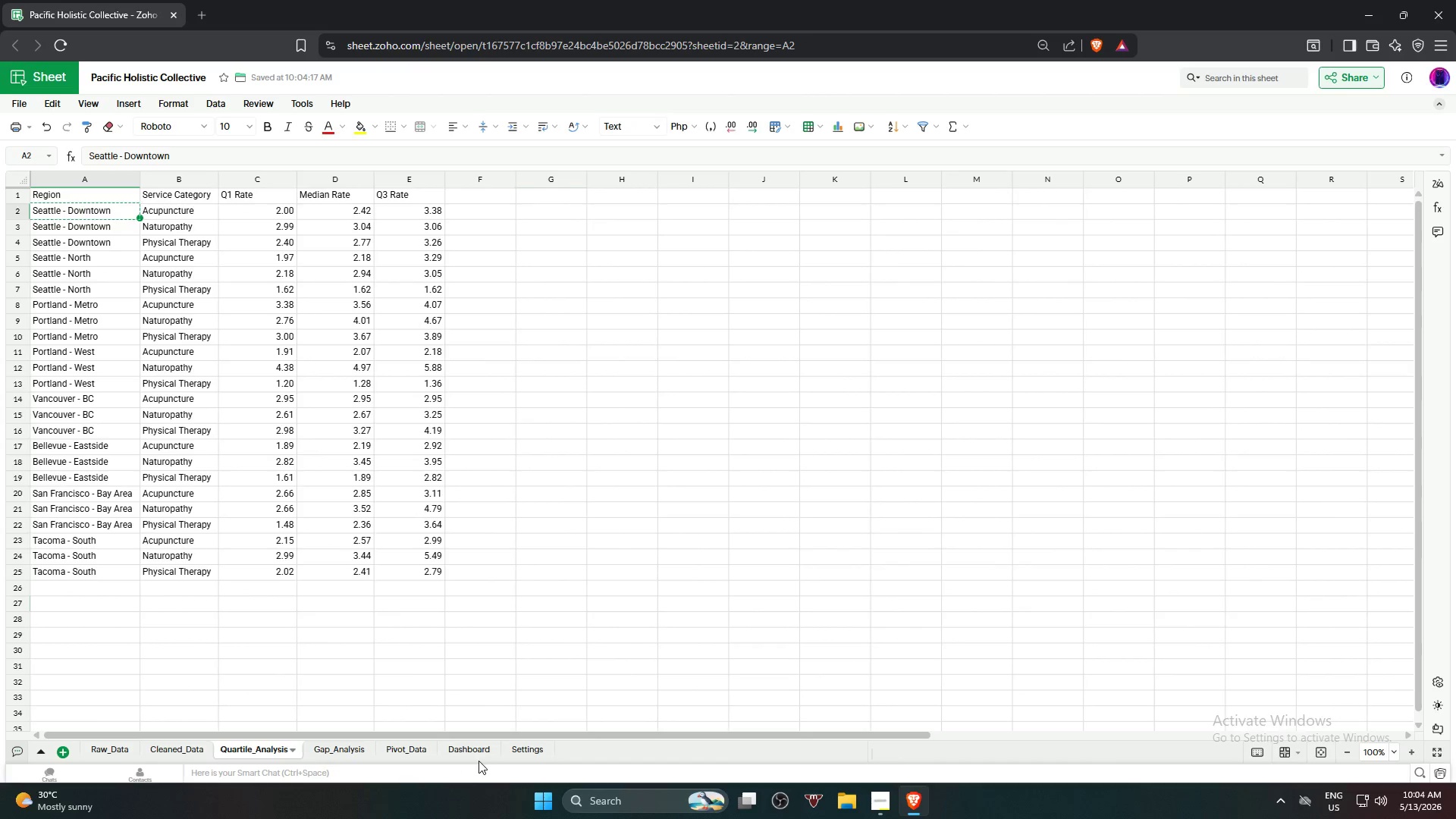 
left_click([519, 745])
 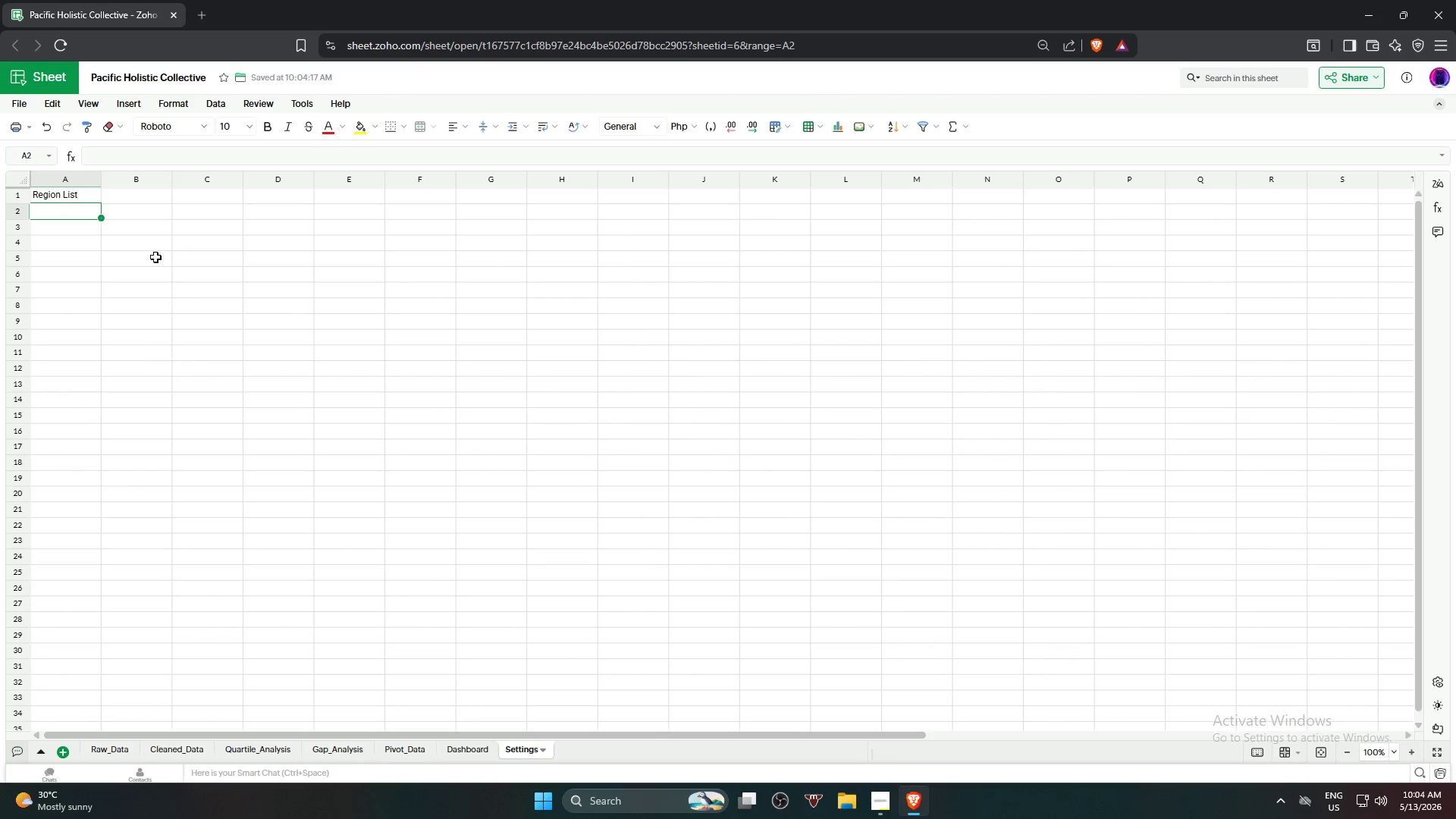 
key(Control+ControlLeft)
 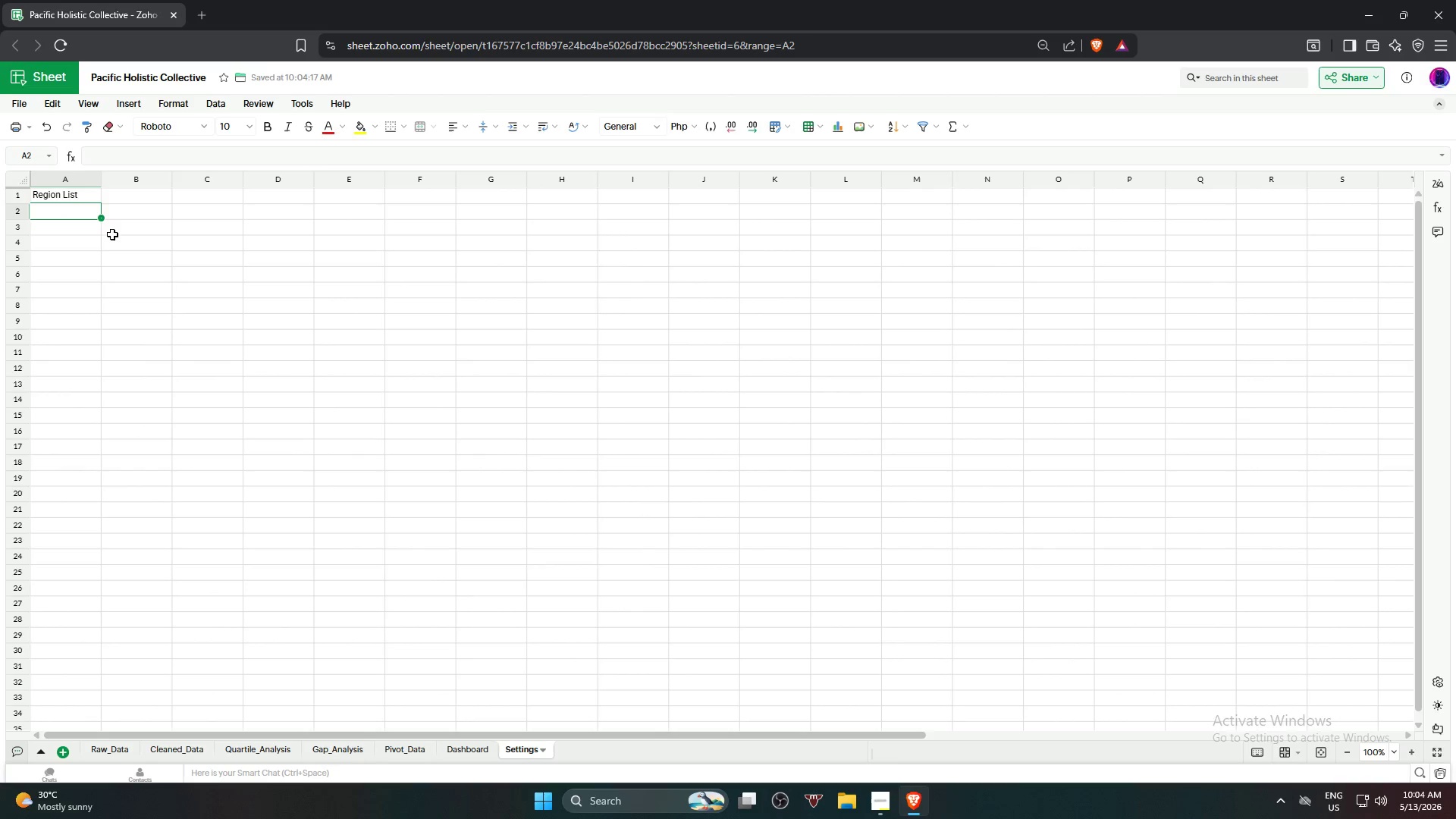 
key(Control+V)
 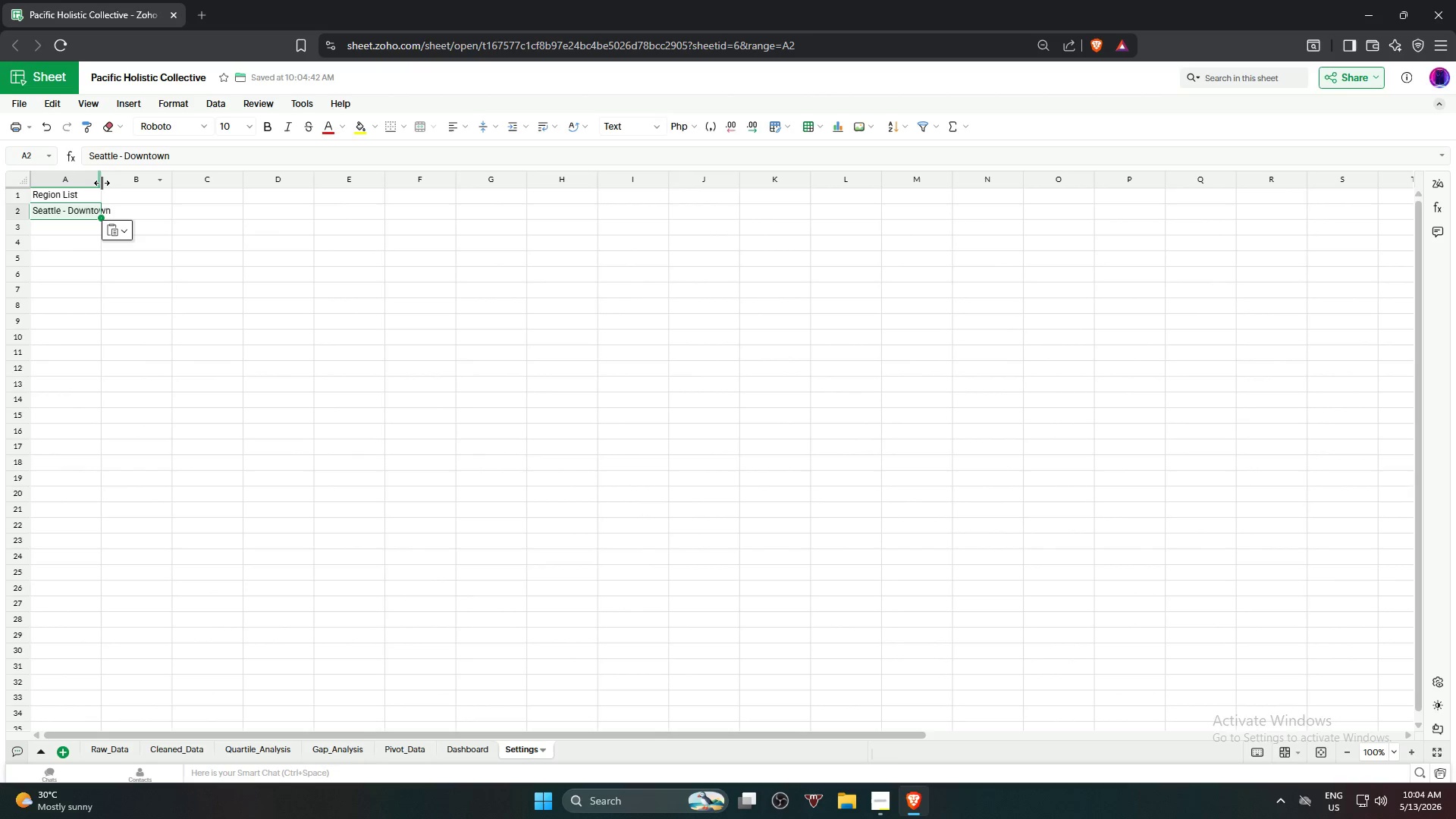 
double_click([101, 183])
 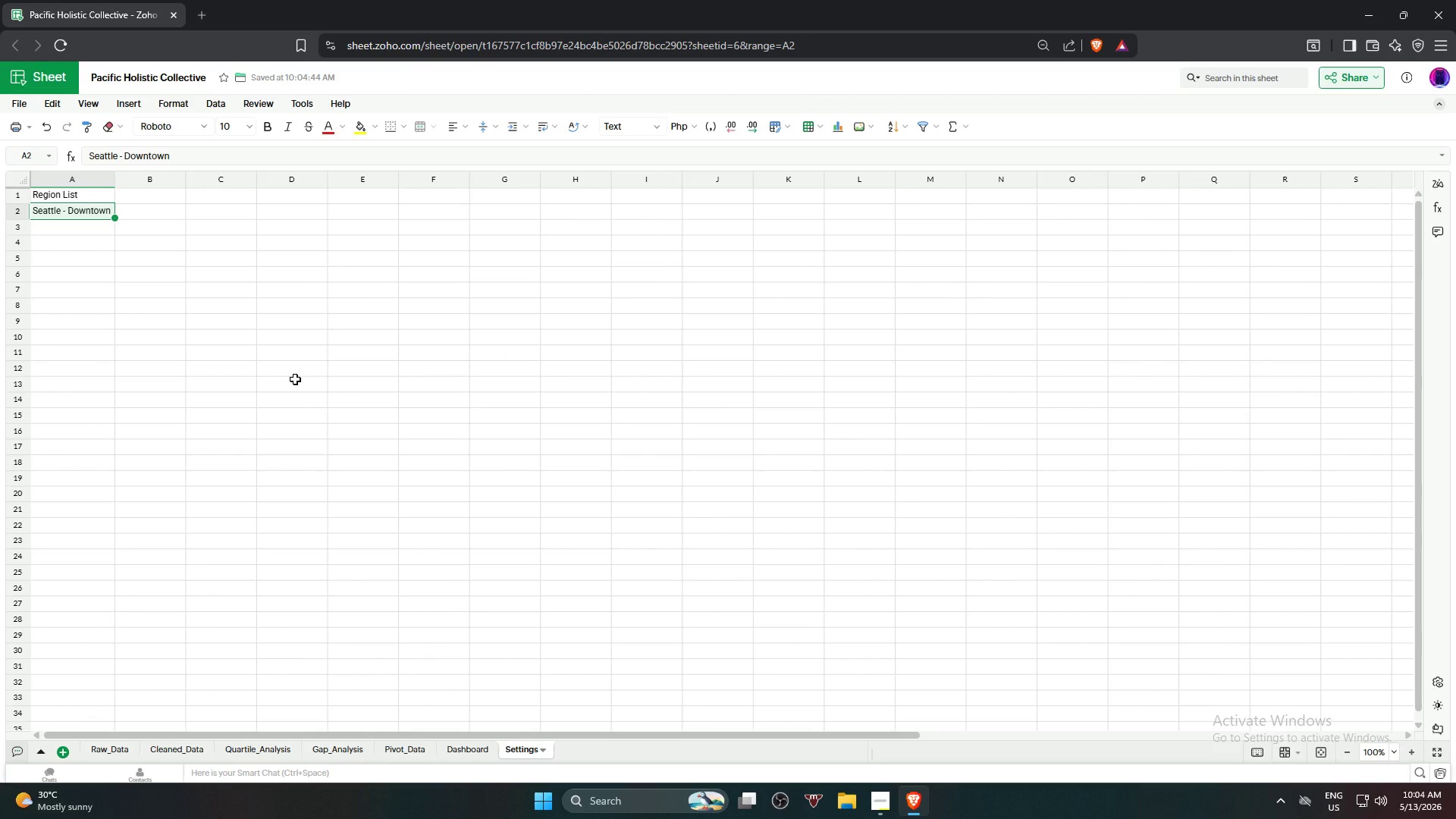 
left_click([295, 379])
 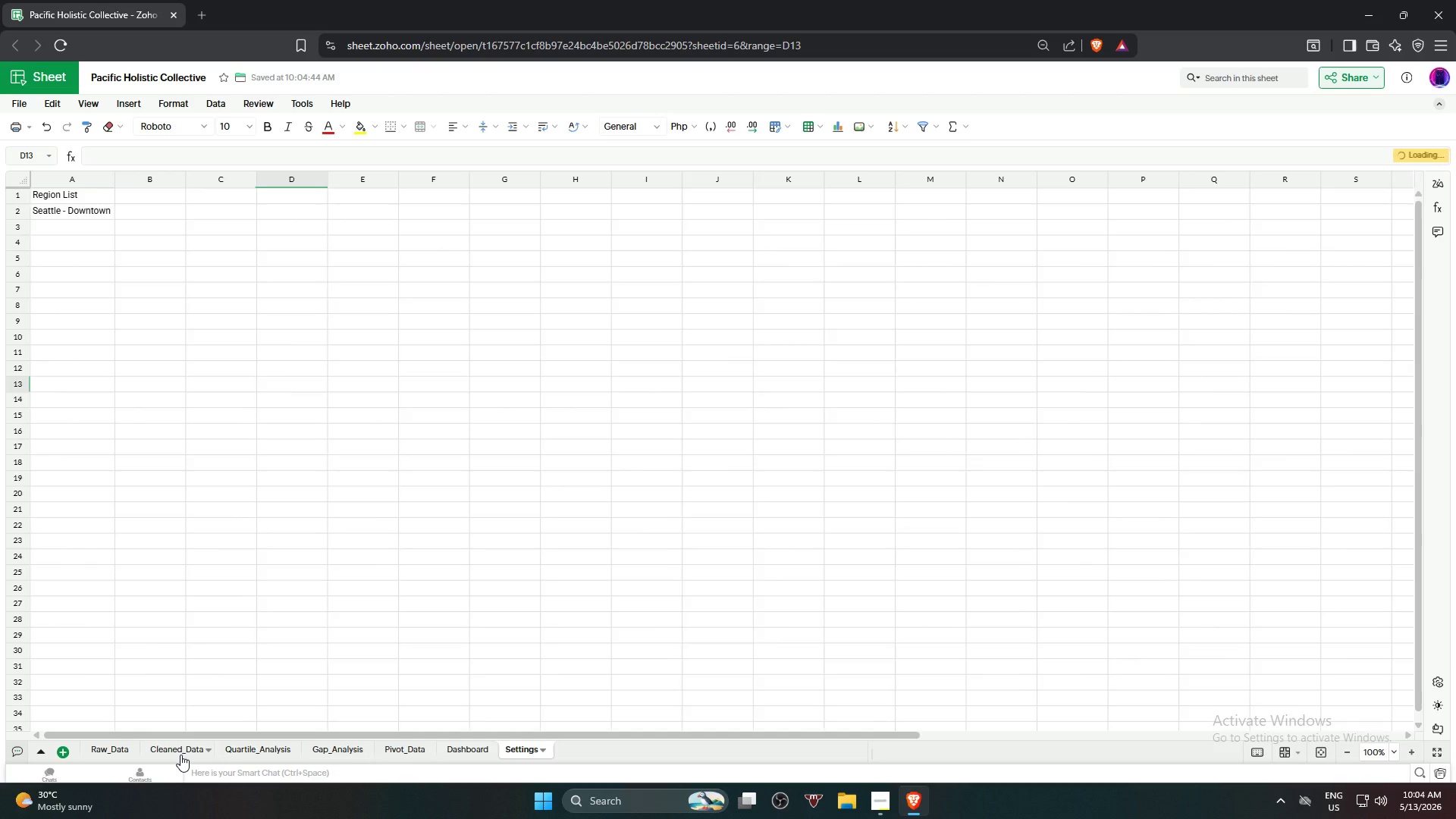 
left_click([271, 747])
 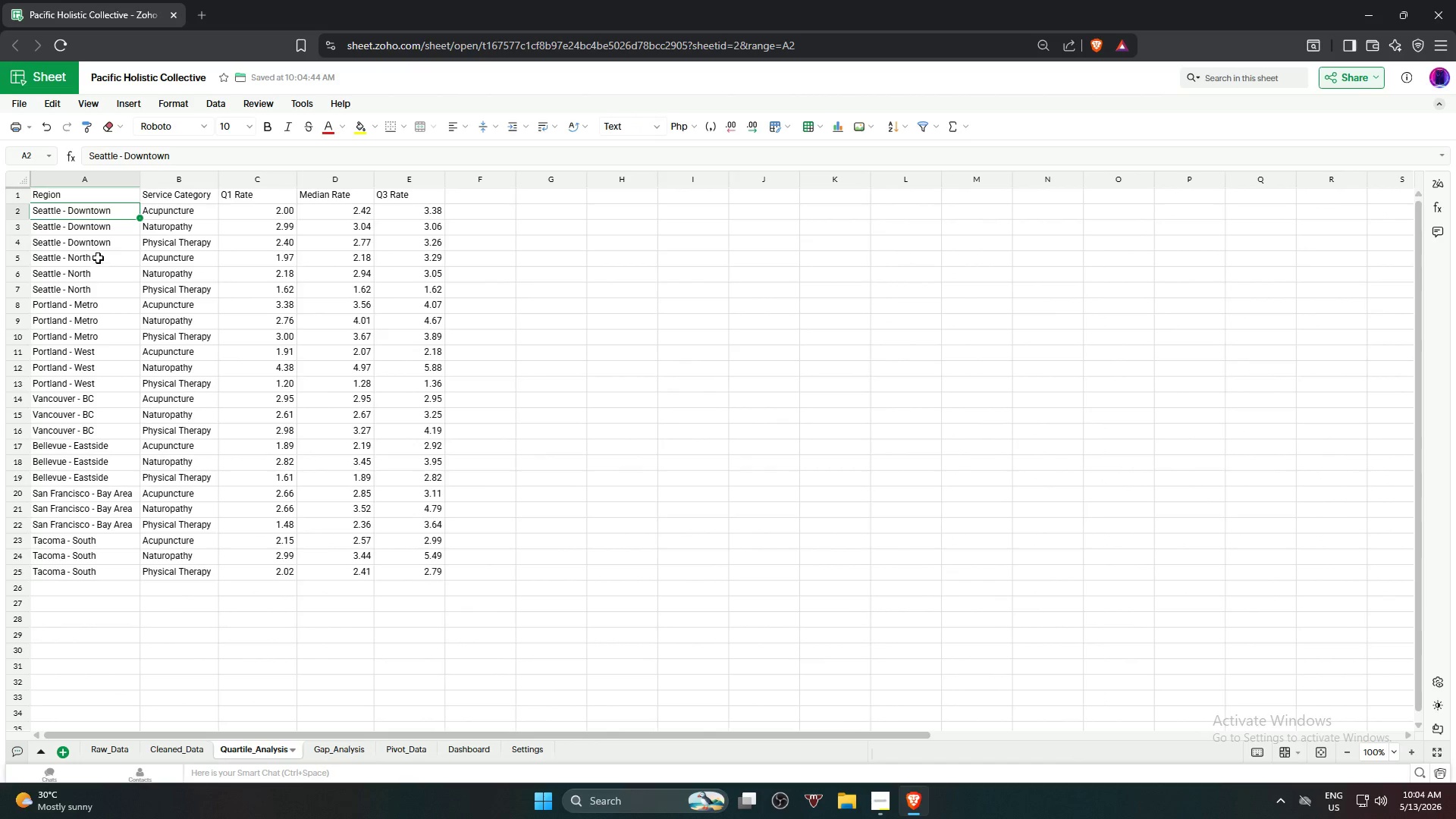 
left_click([97, 259])
 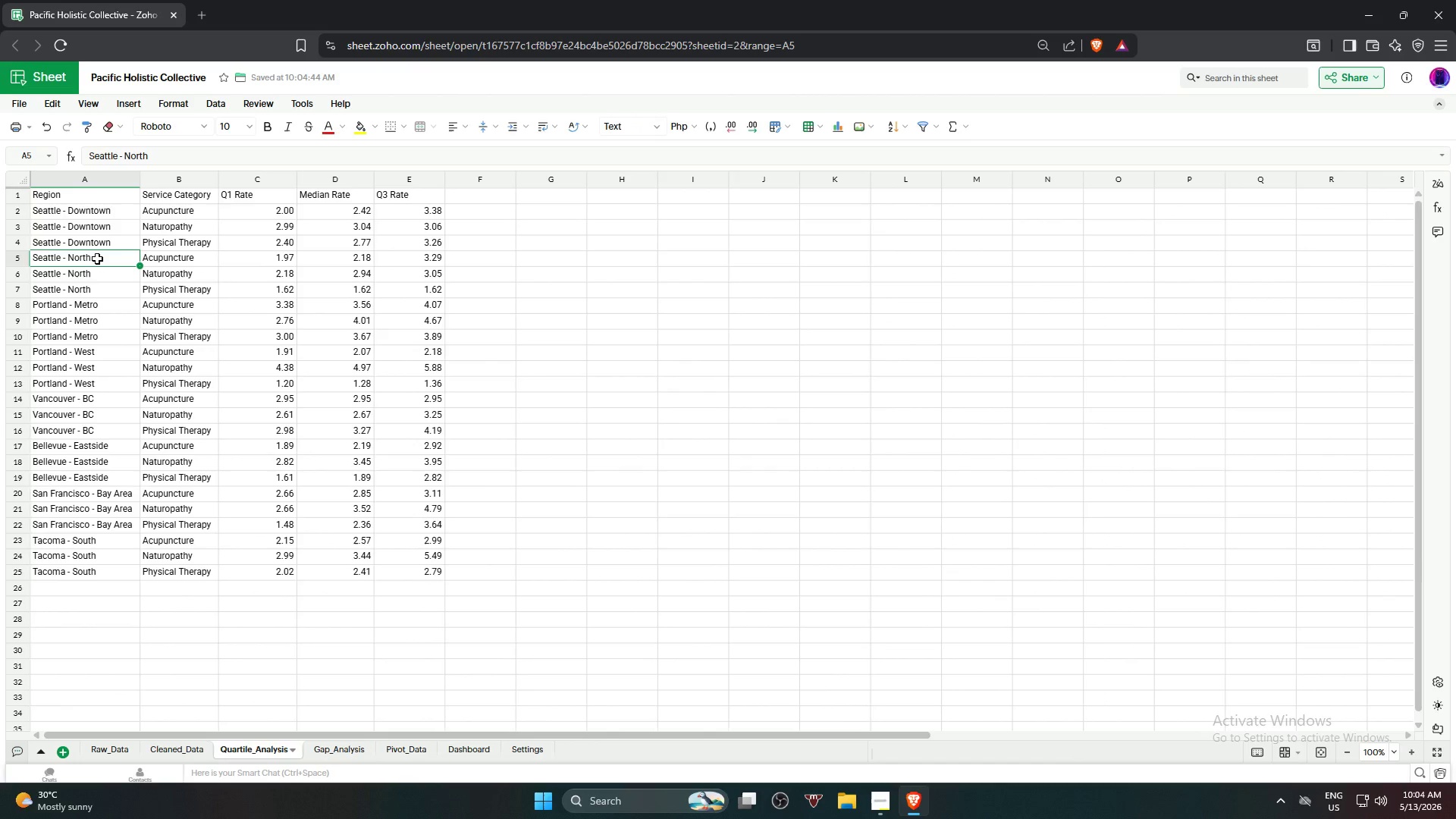 
key(Control+ControlLeft)
 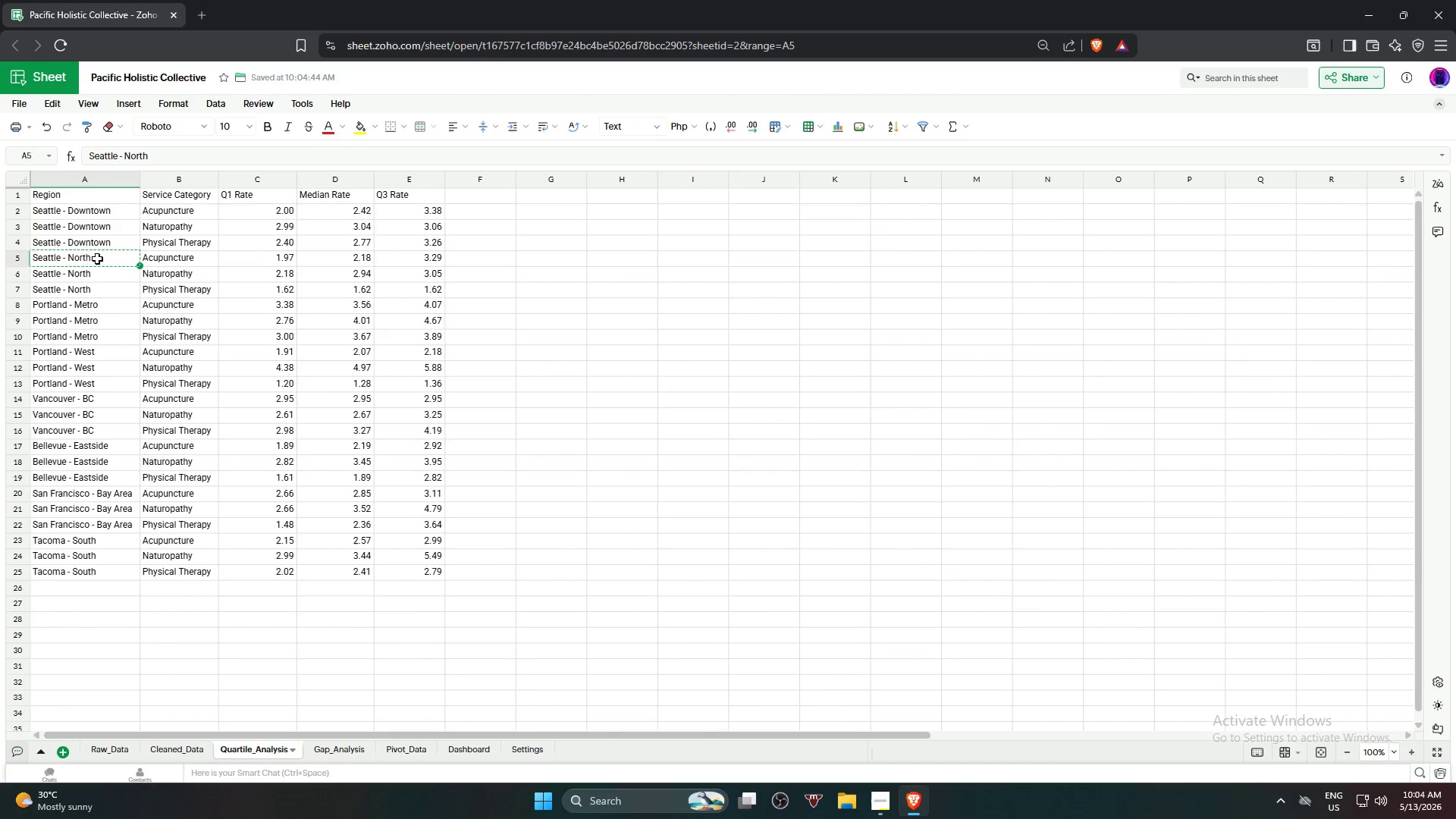 
key(Control+C)
 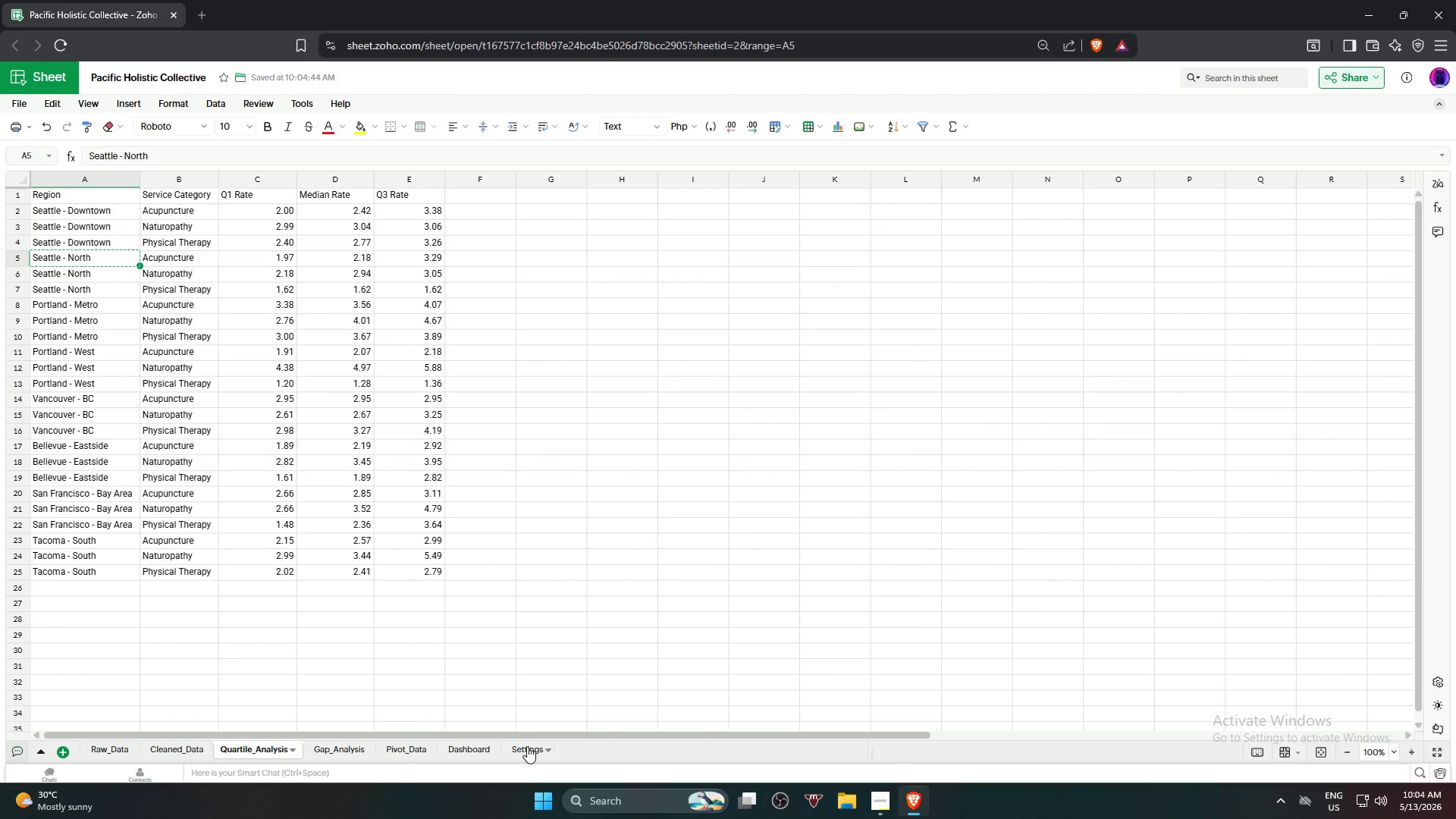 
left_click([524, 743])
 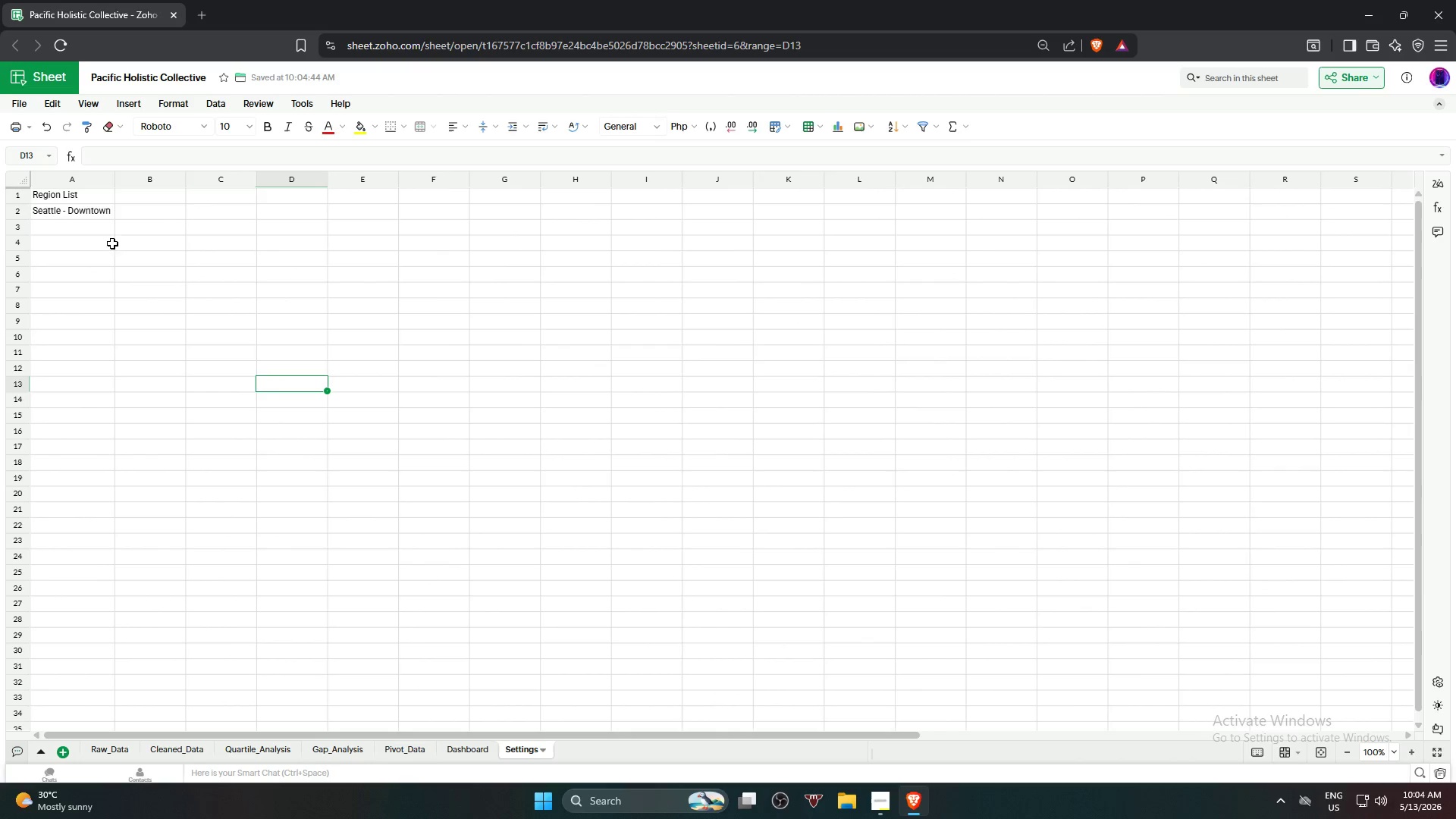 
left_click([97, 234])
 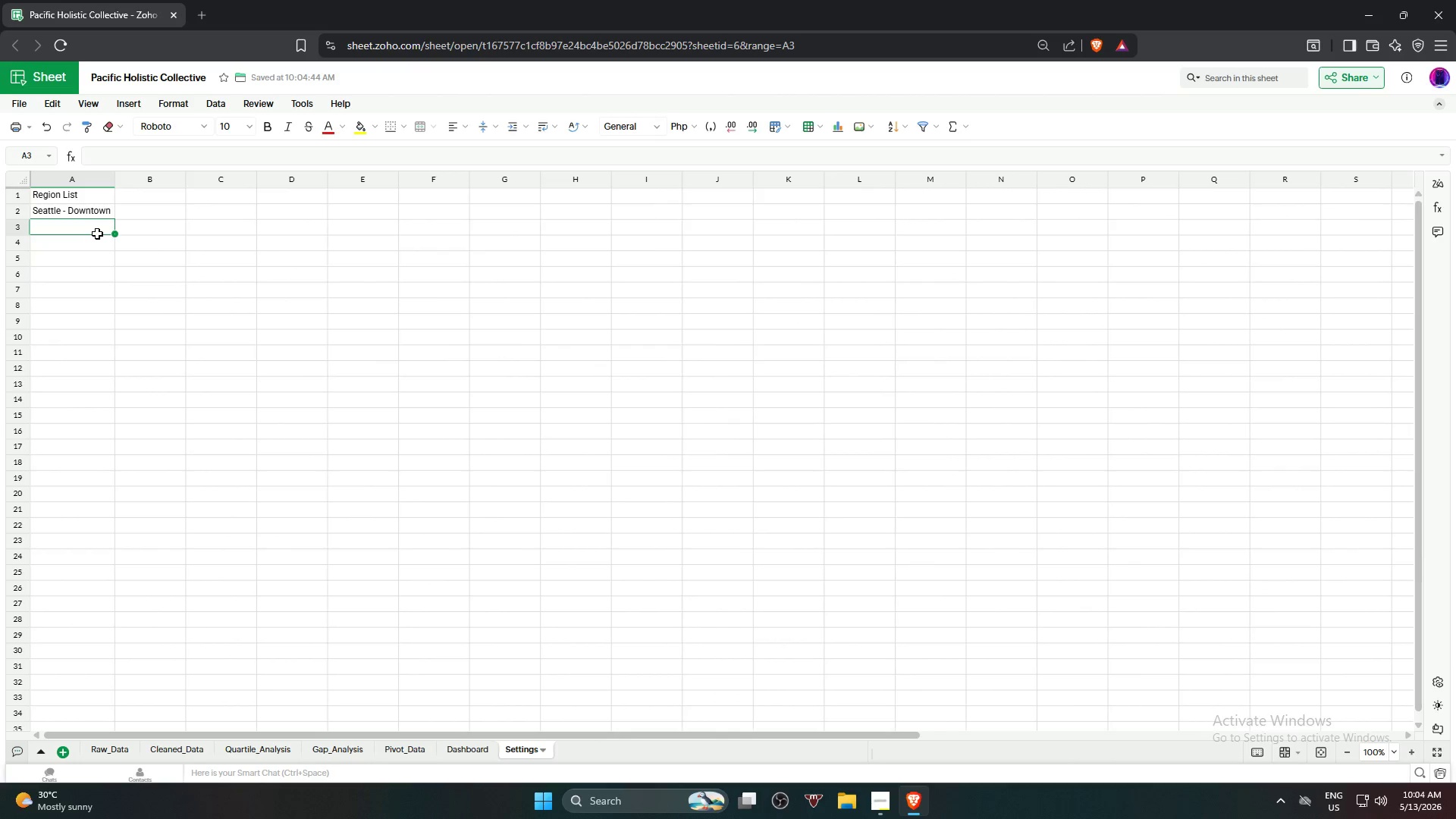 
key(Control+ControlLeft)
 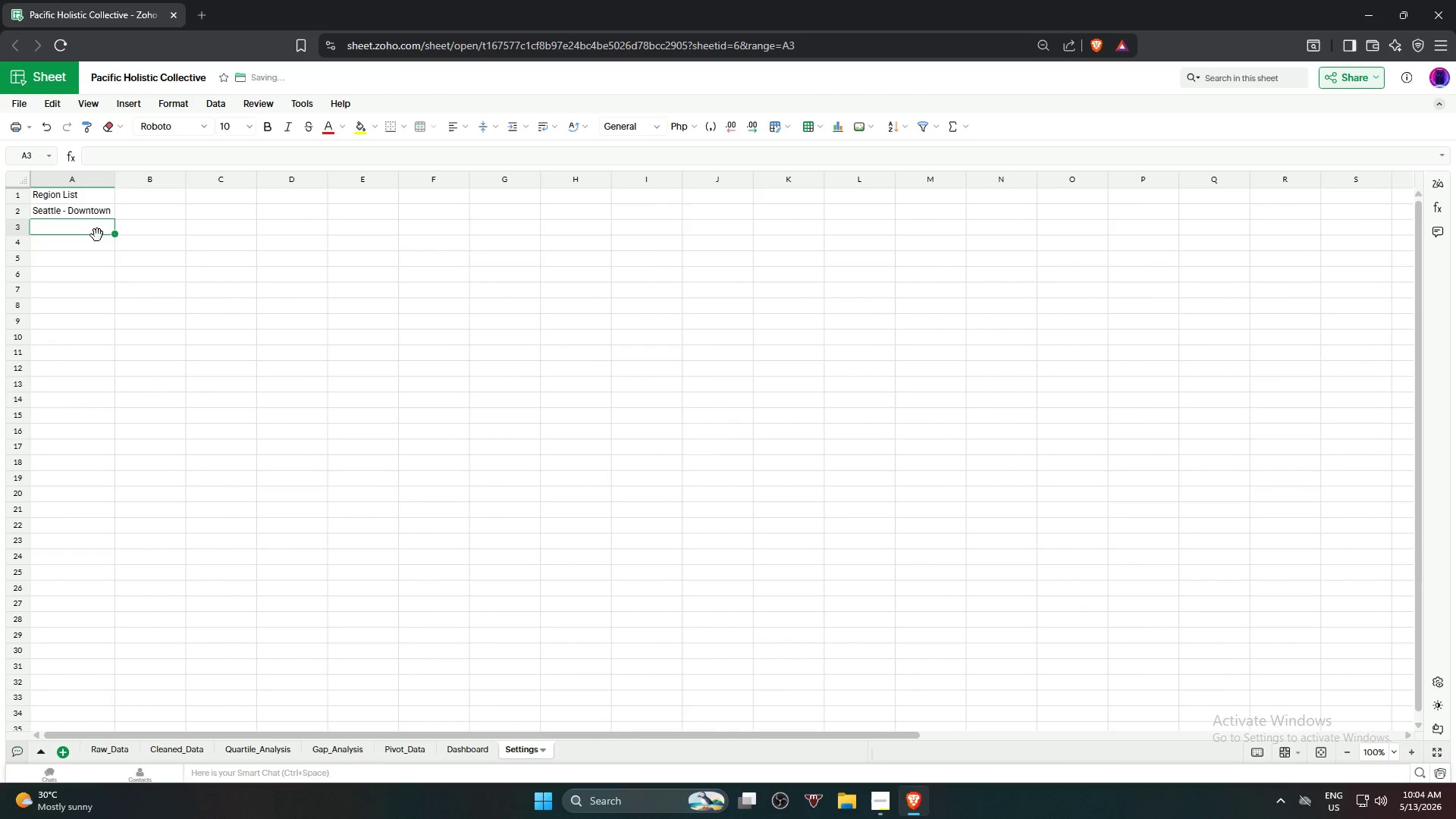 
key(Control+V)
 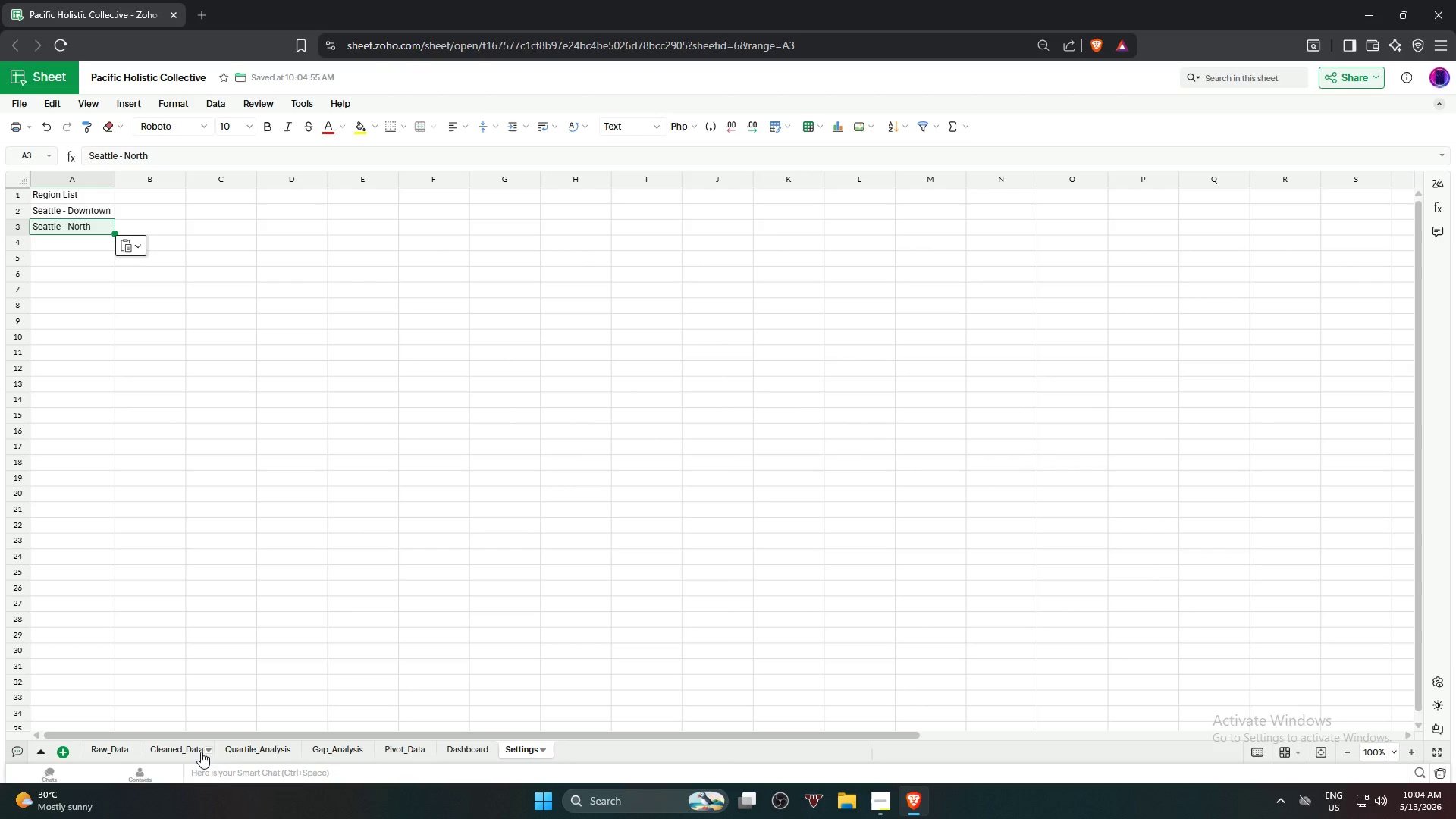 
left_click([259, 752])
 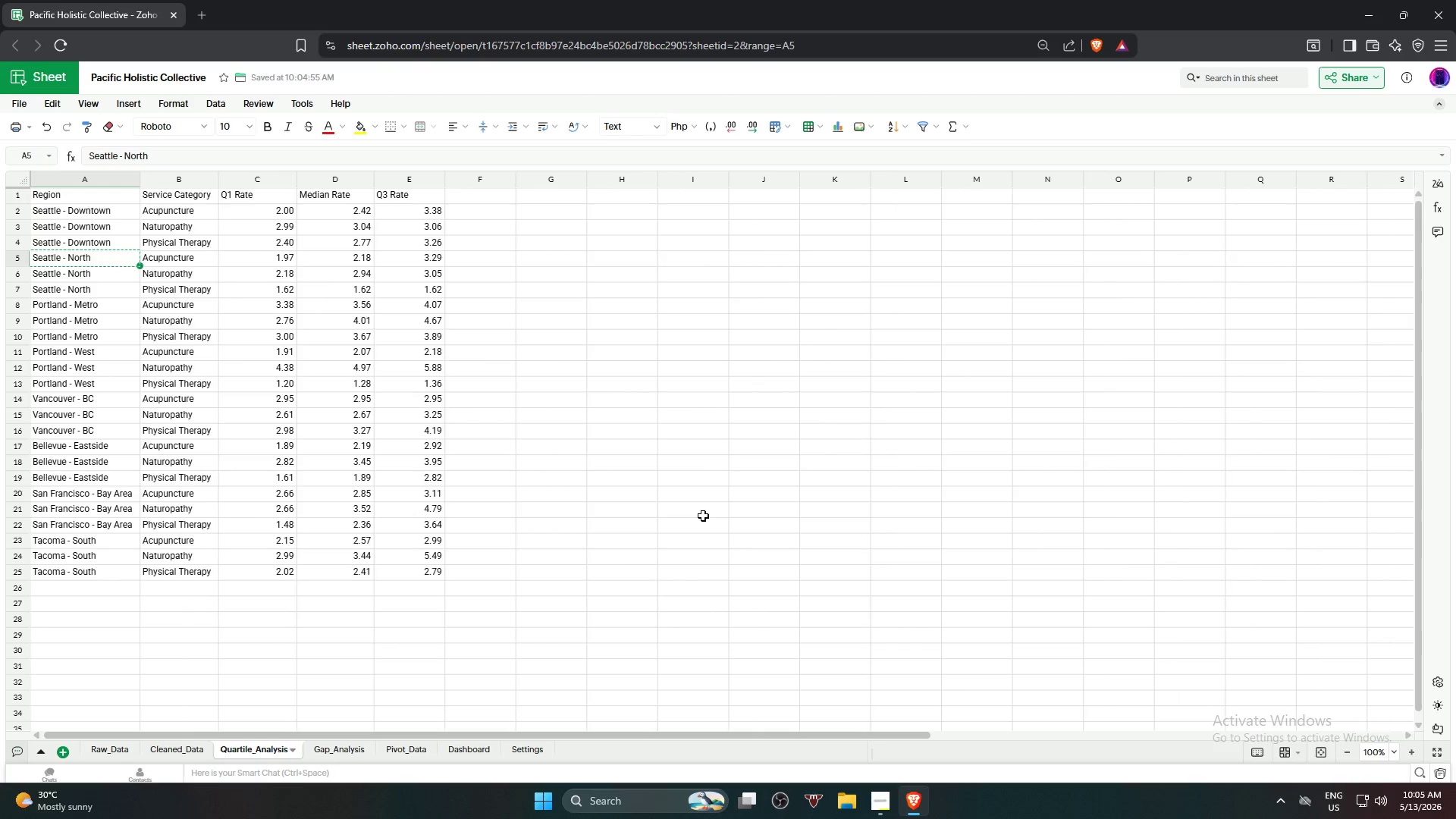 
left_click([701, 515])
 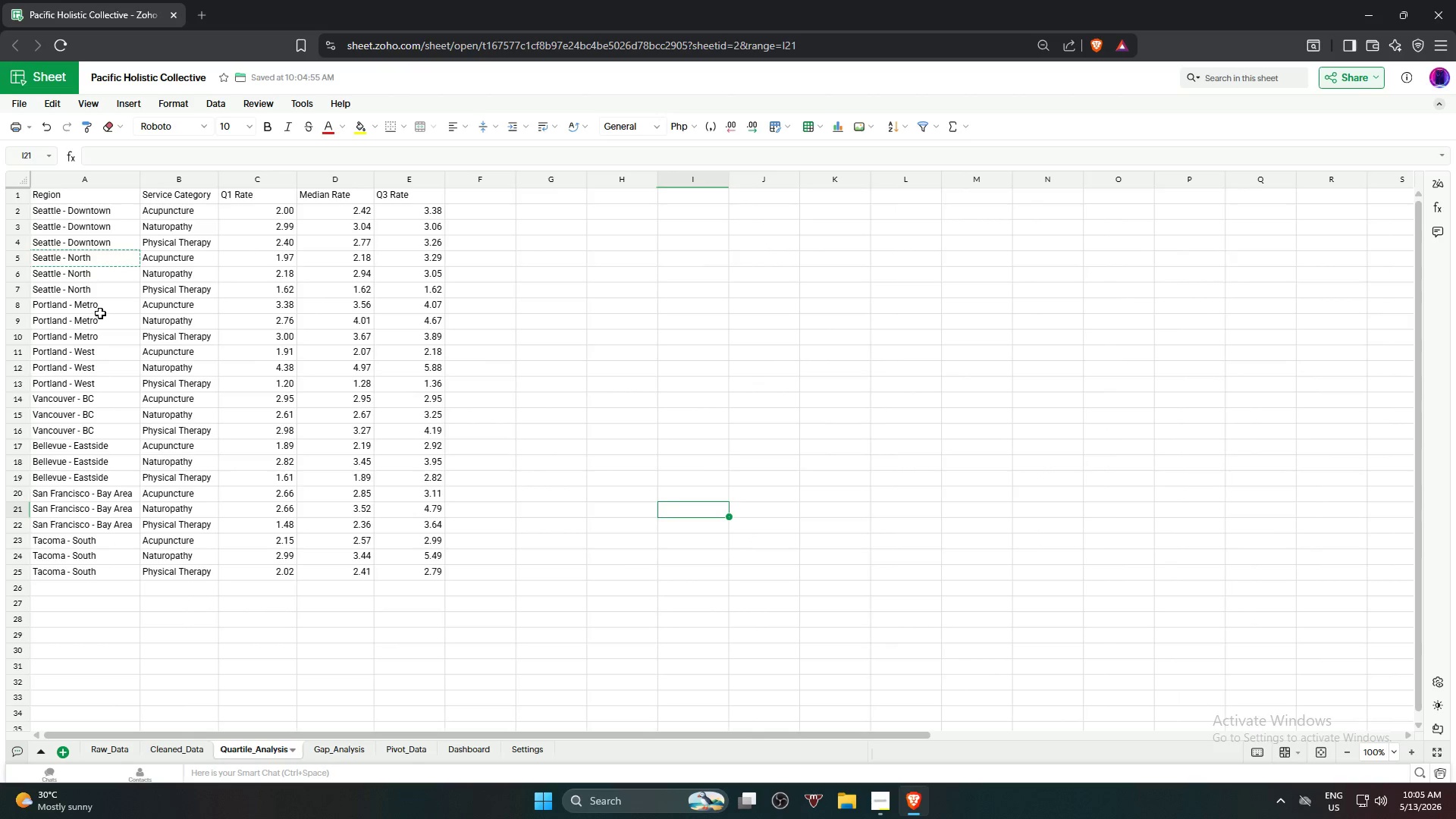 
left_click([100, 313])
 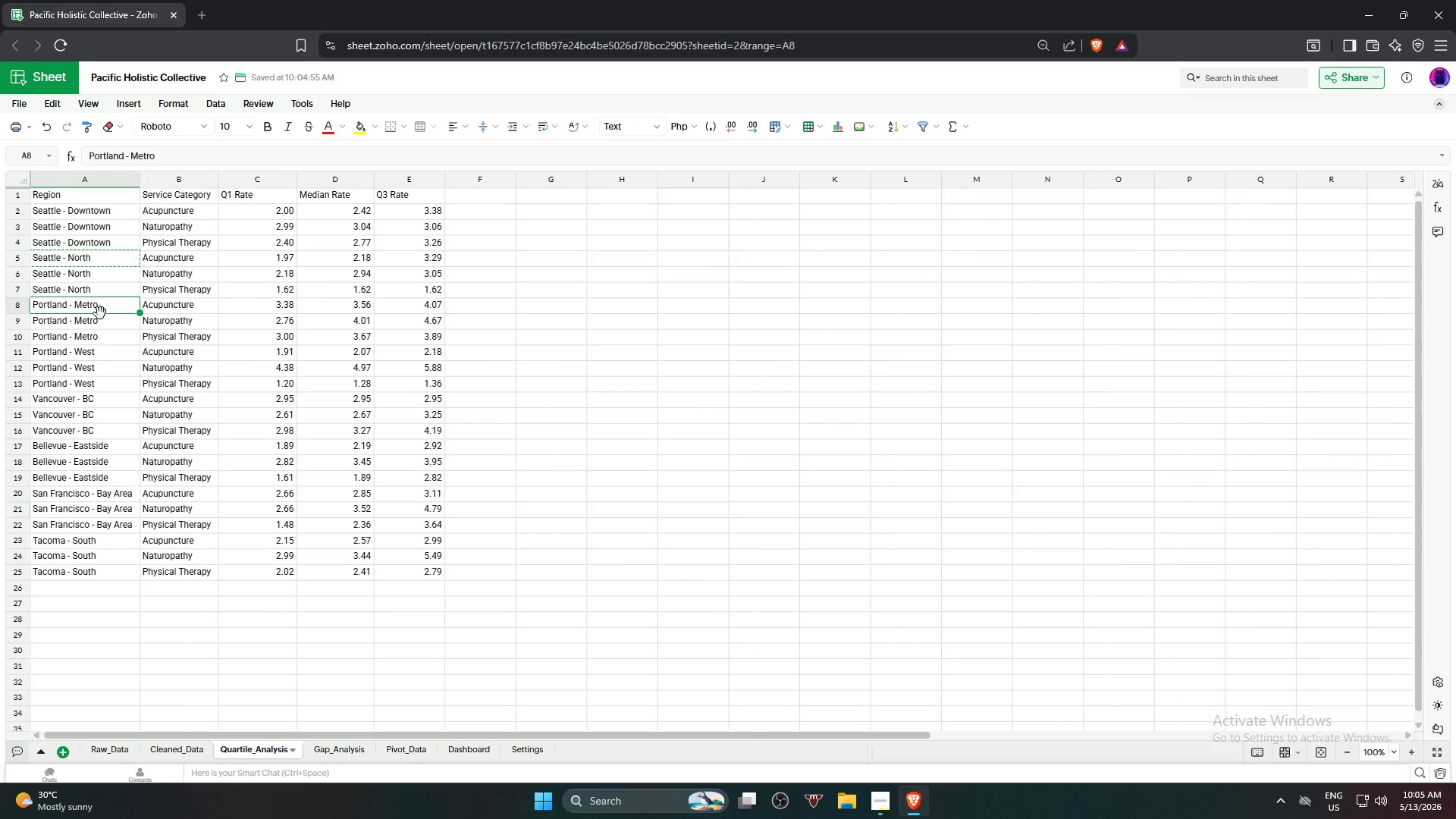 
key(Control+C)
 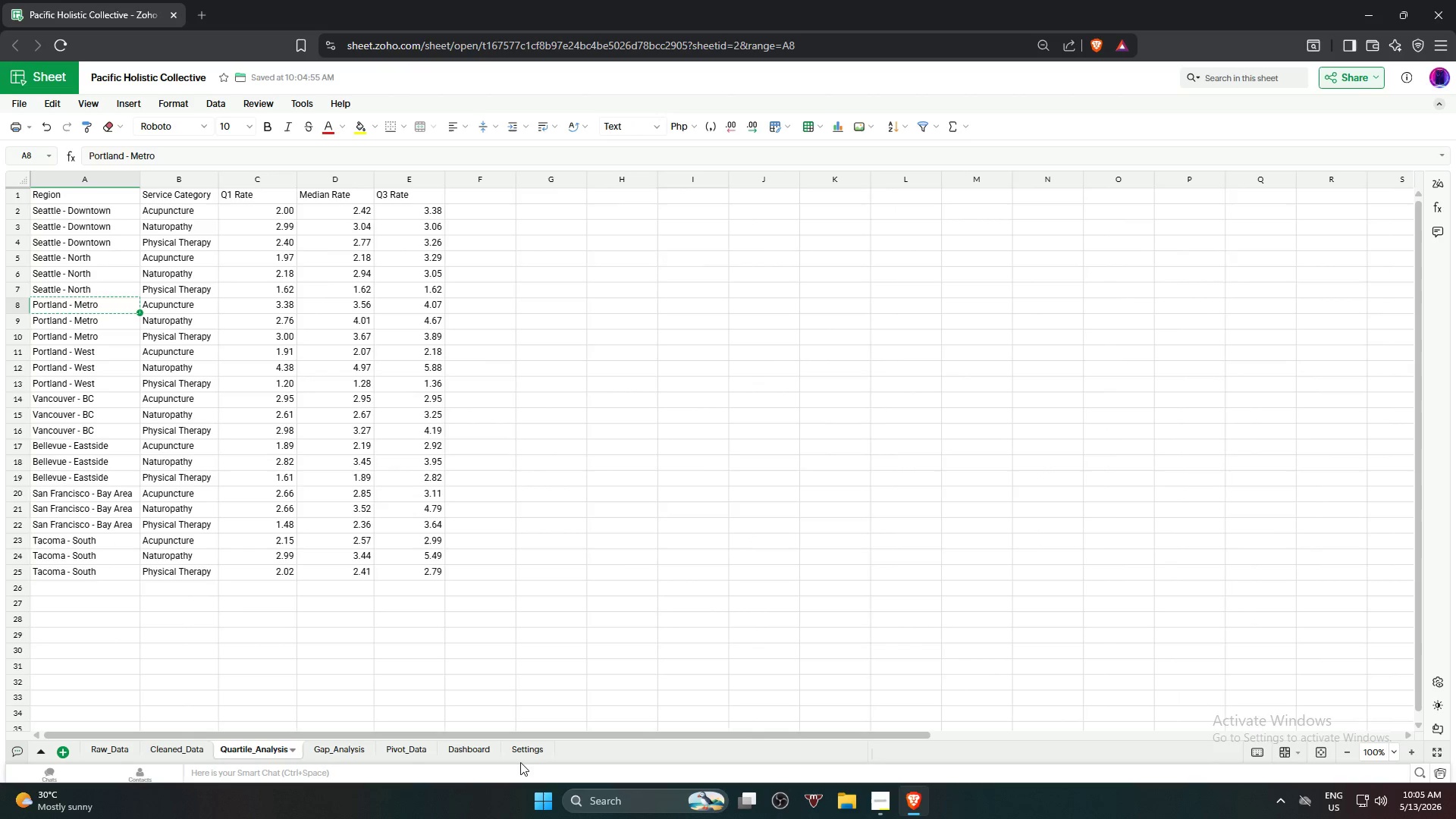 
left_click([521, 749])
 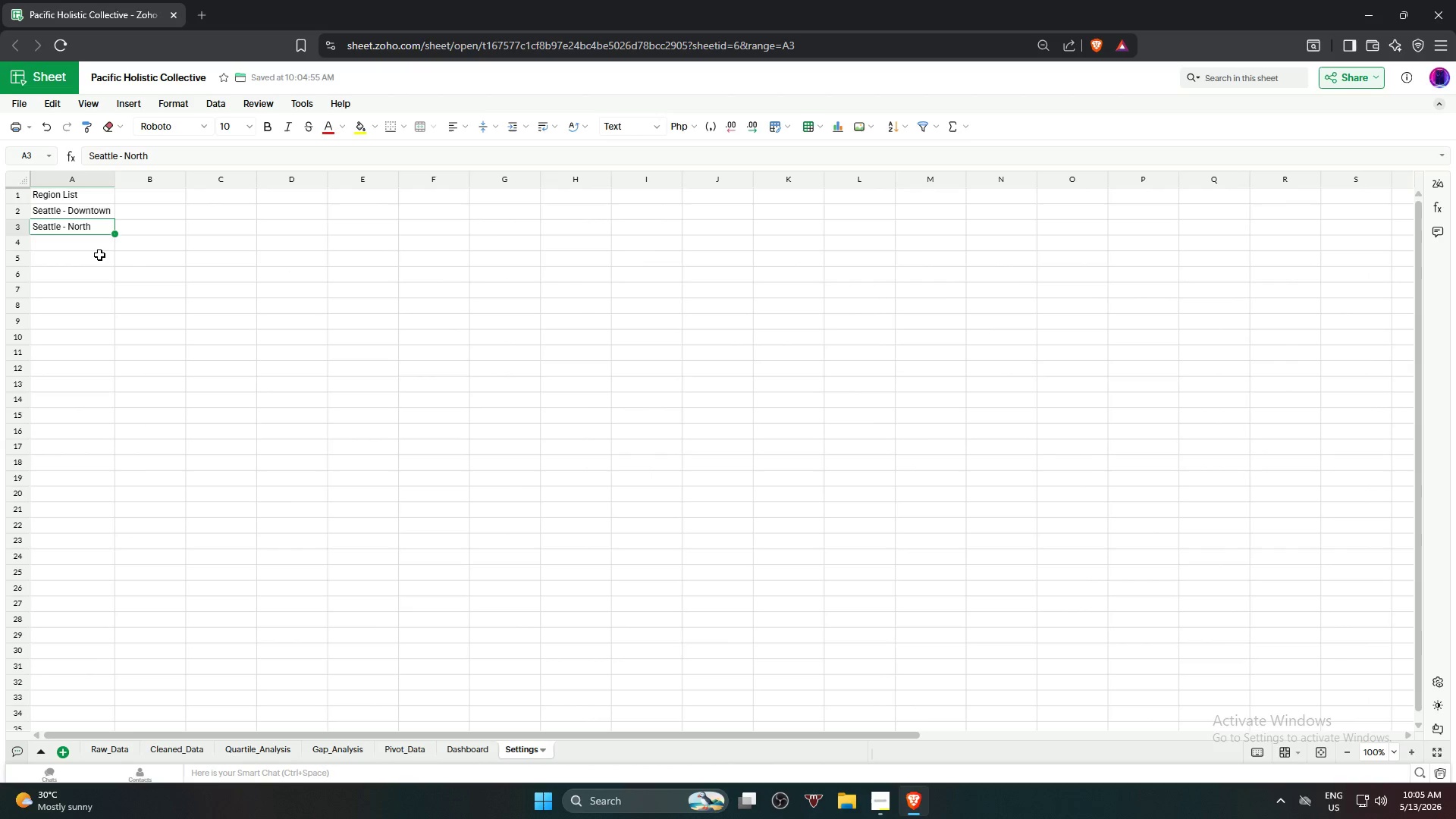 
left_click([90, 249])
 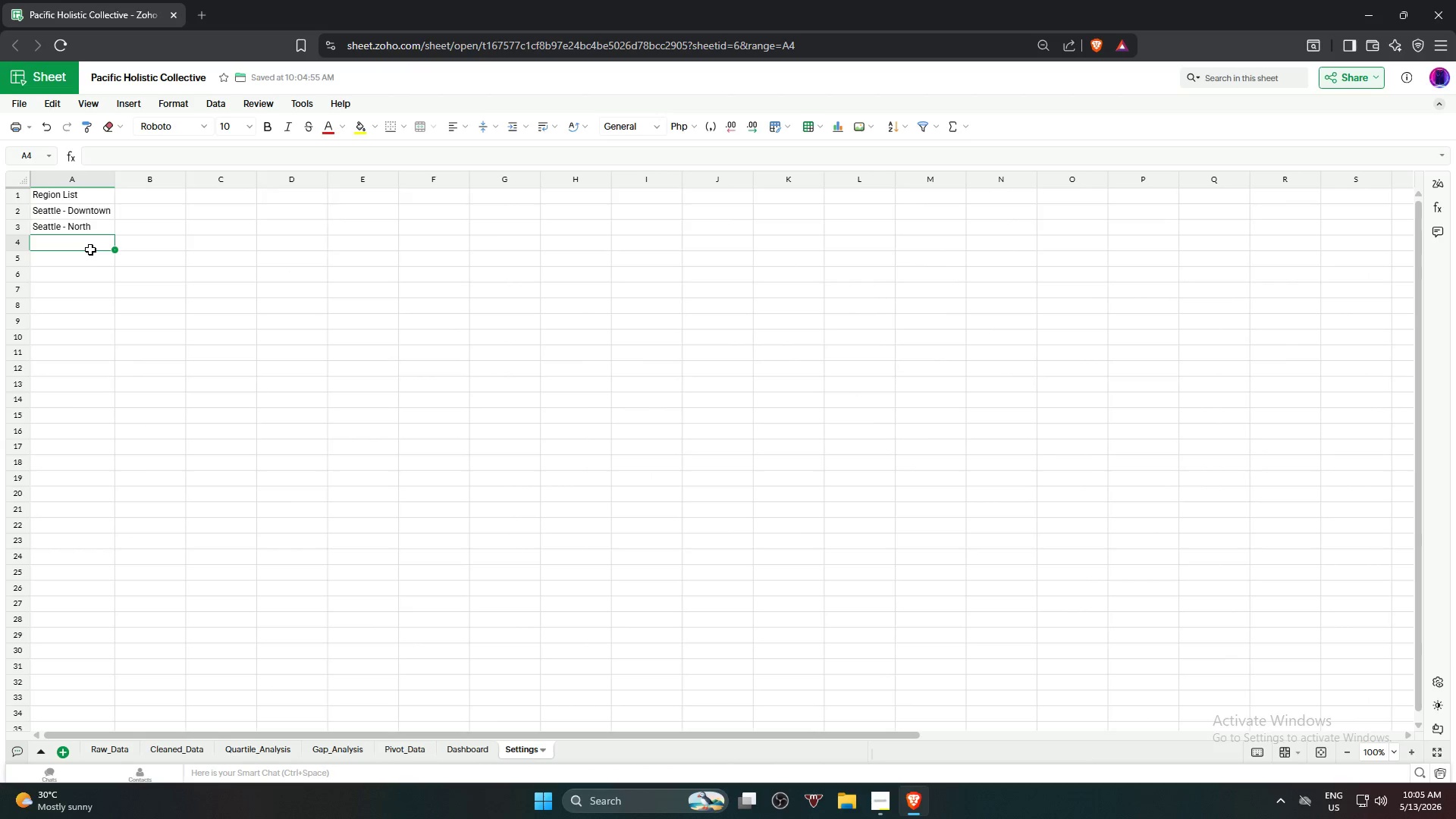 
key(Control+V)
 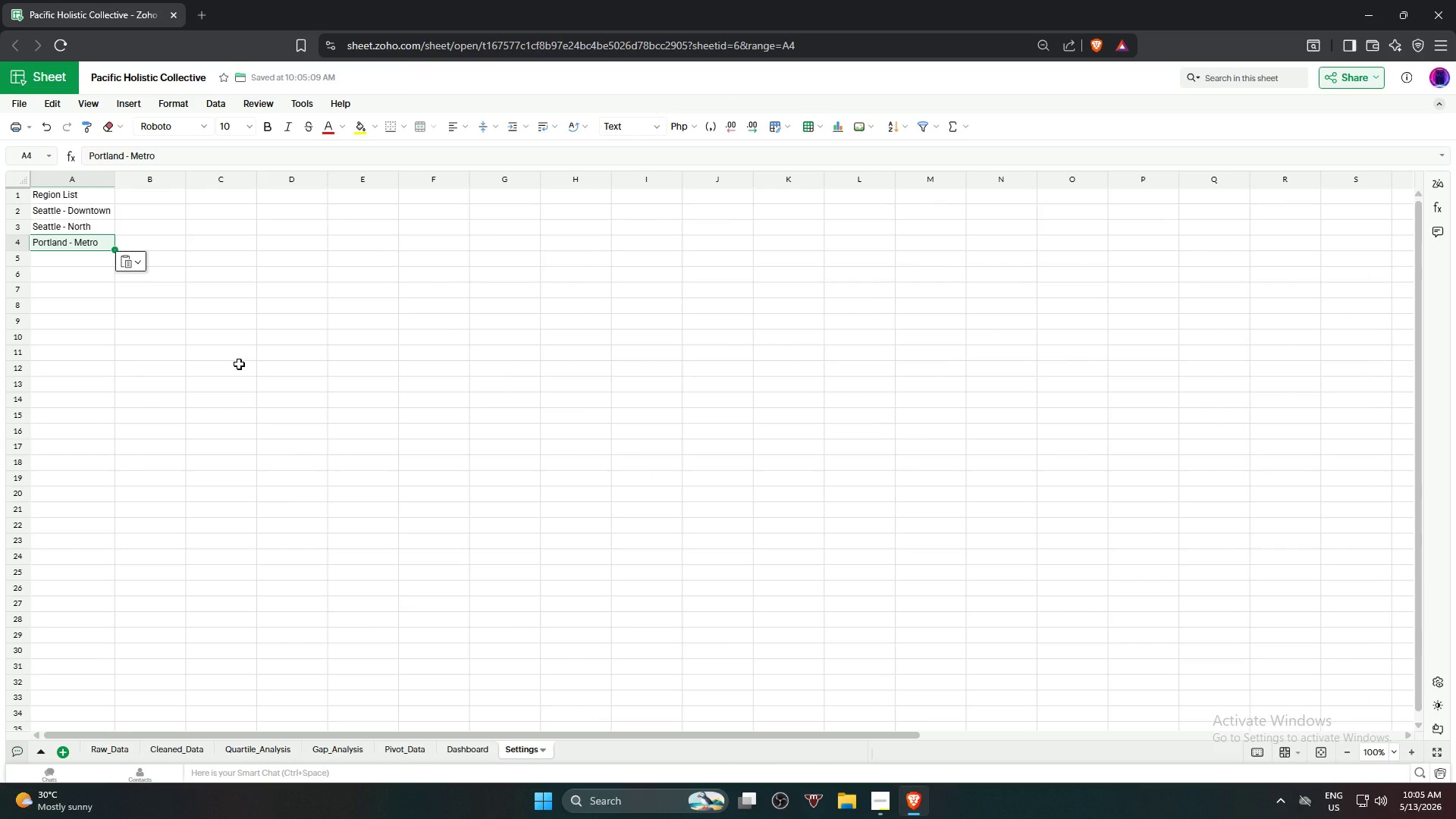 
wait(5.61)
 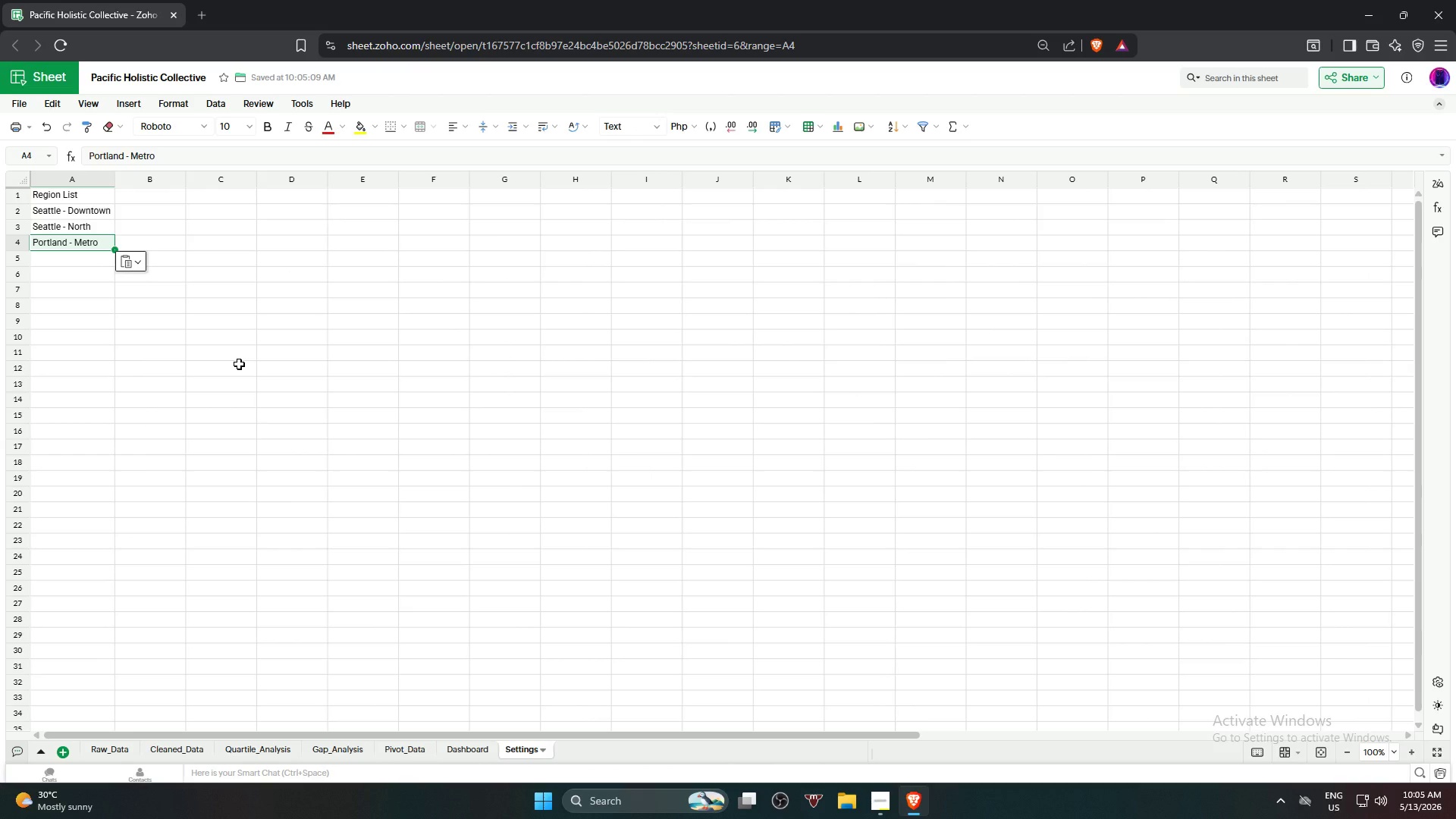 
key(NumpadEnter)
 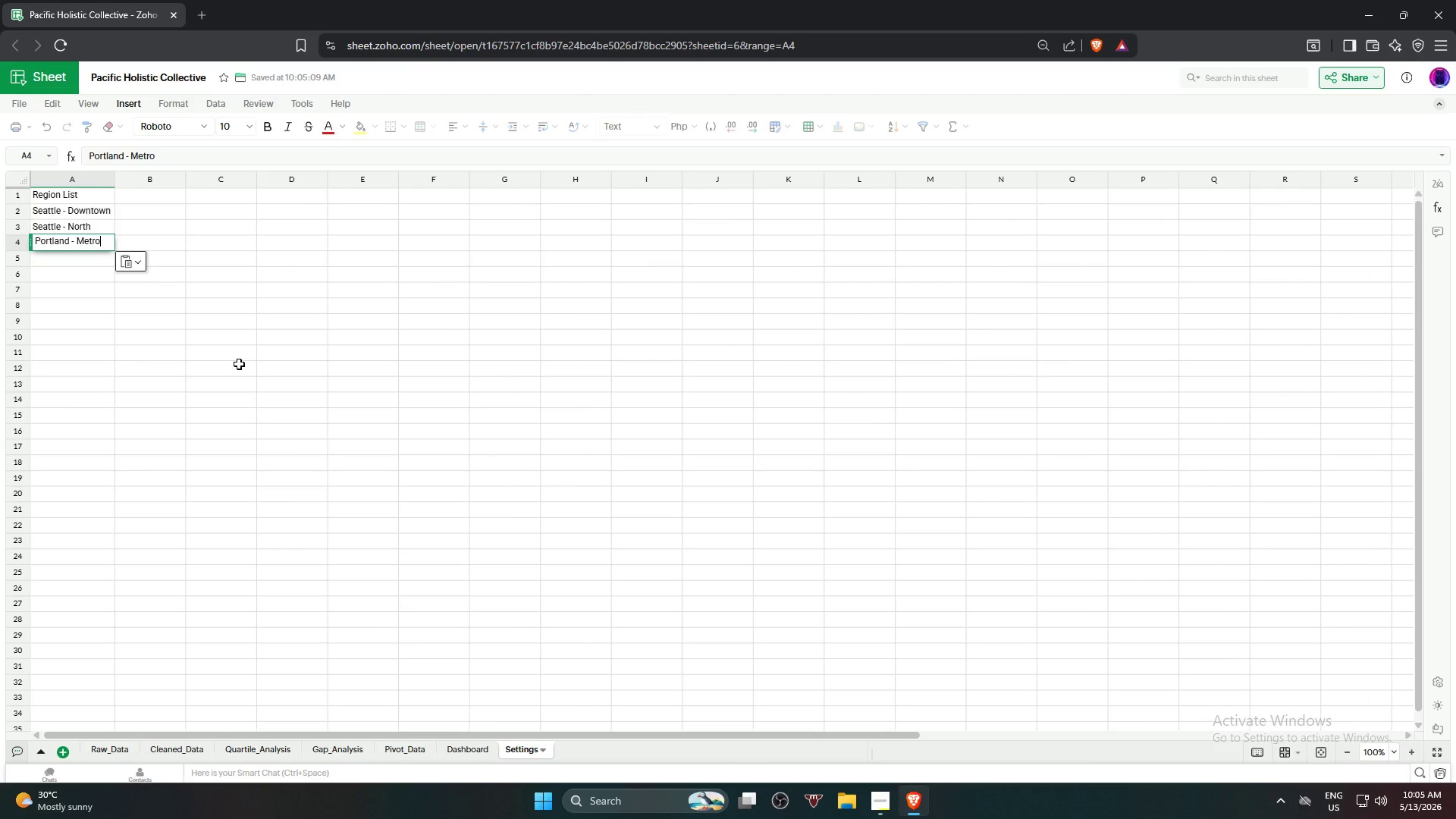 
key(NumpadEnter)
 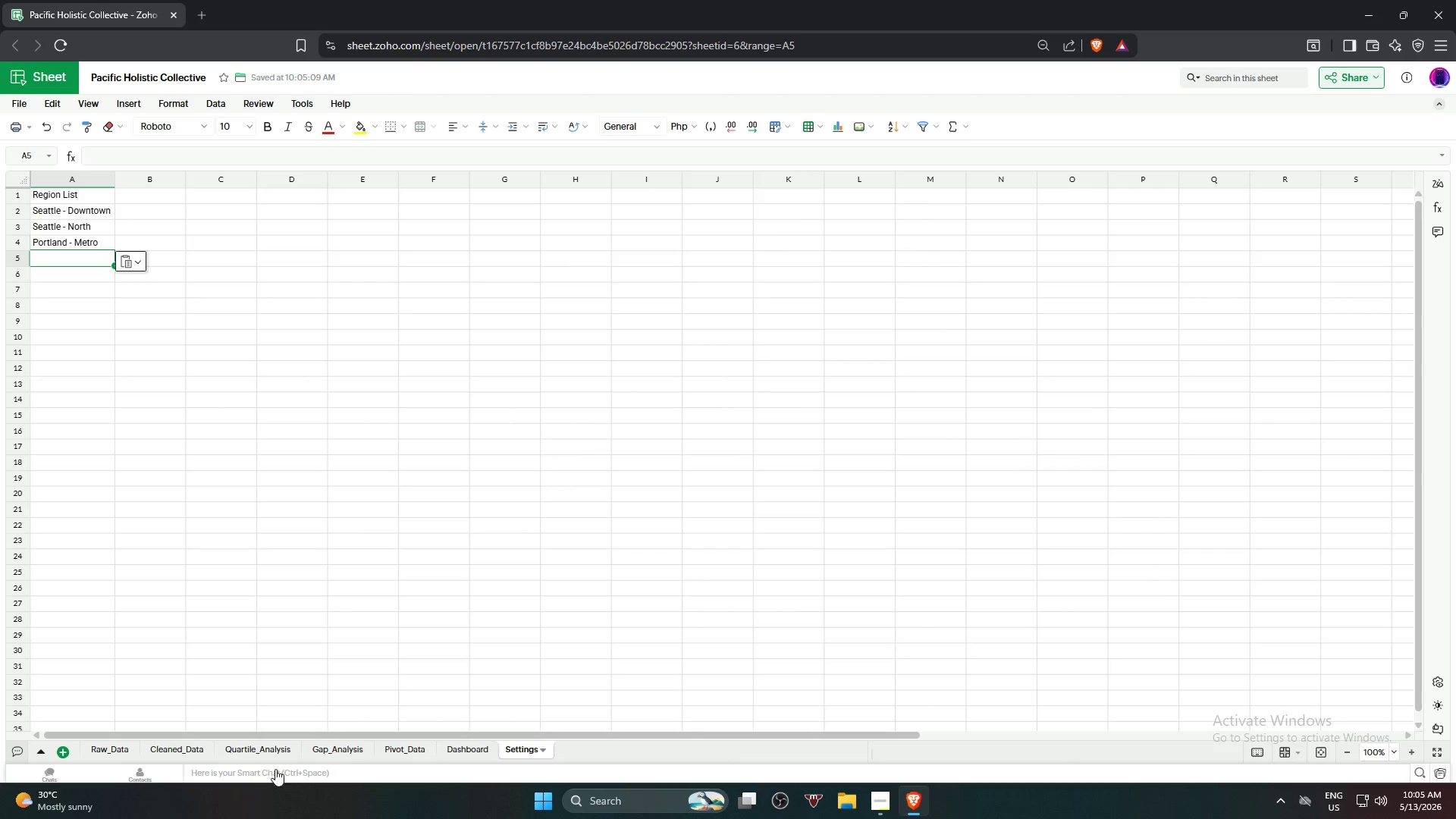 
mouse_move([228, 745])
 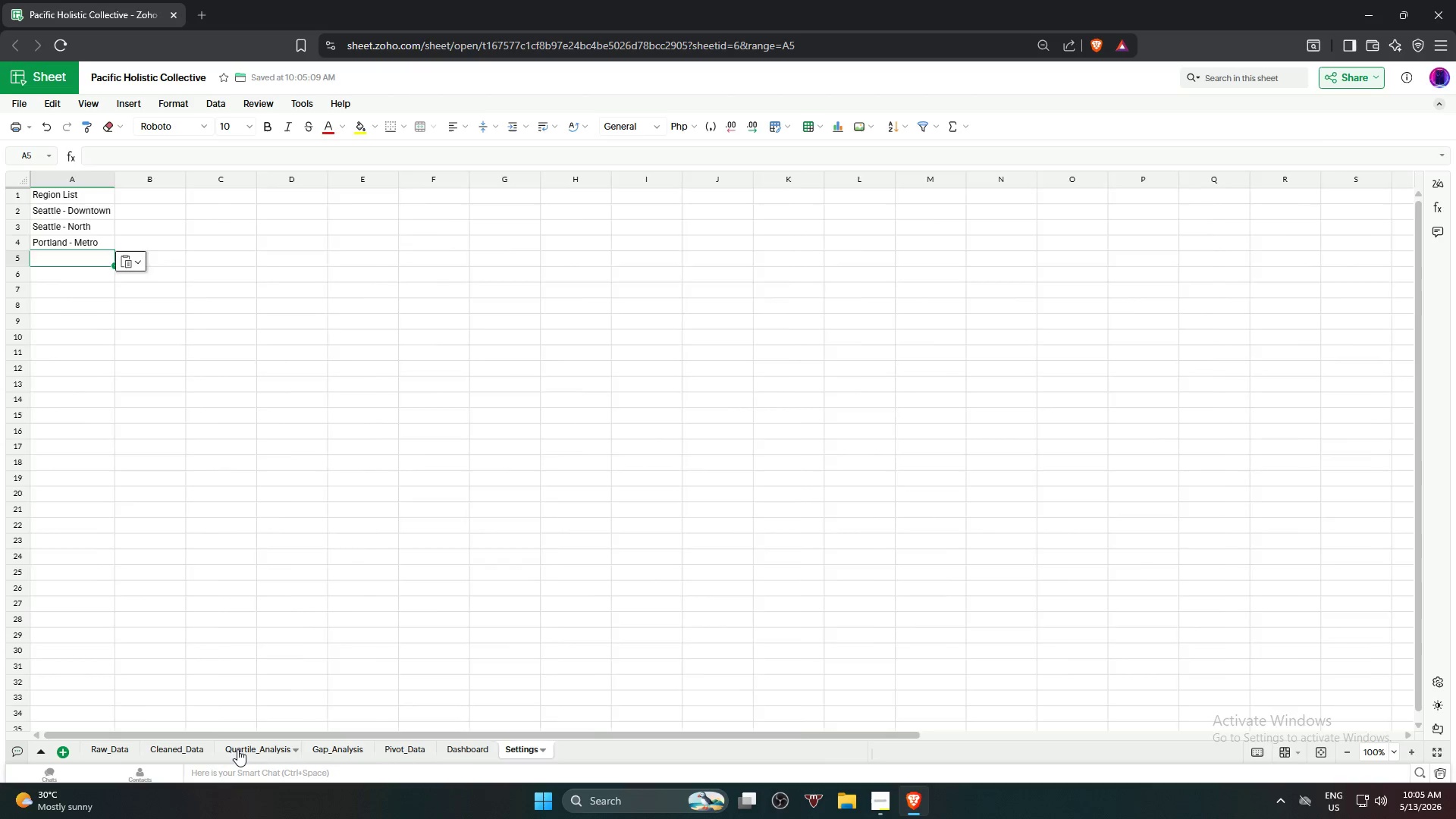 
left_click([237, 749])
 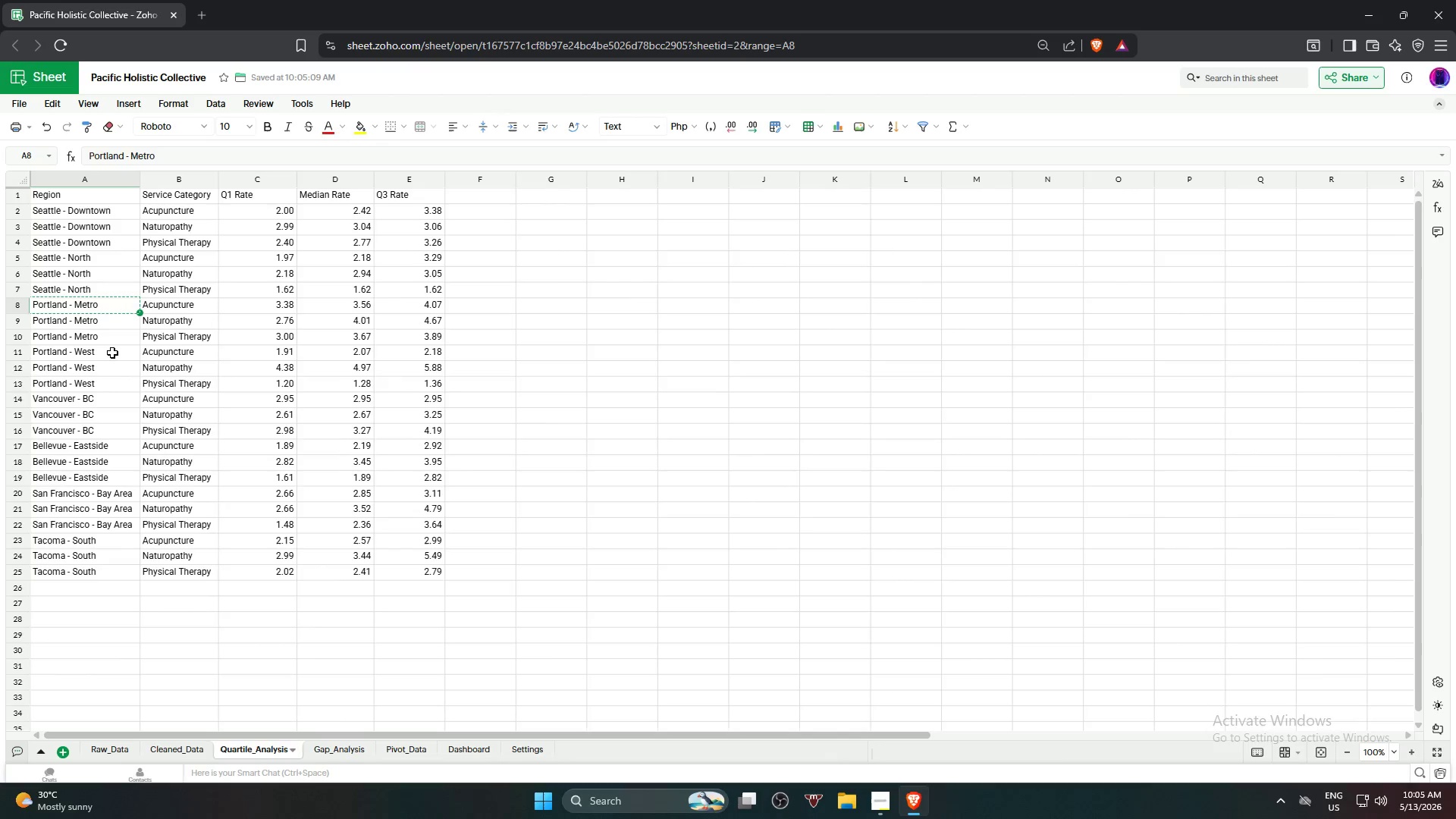 
left_click([112, 353])
 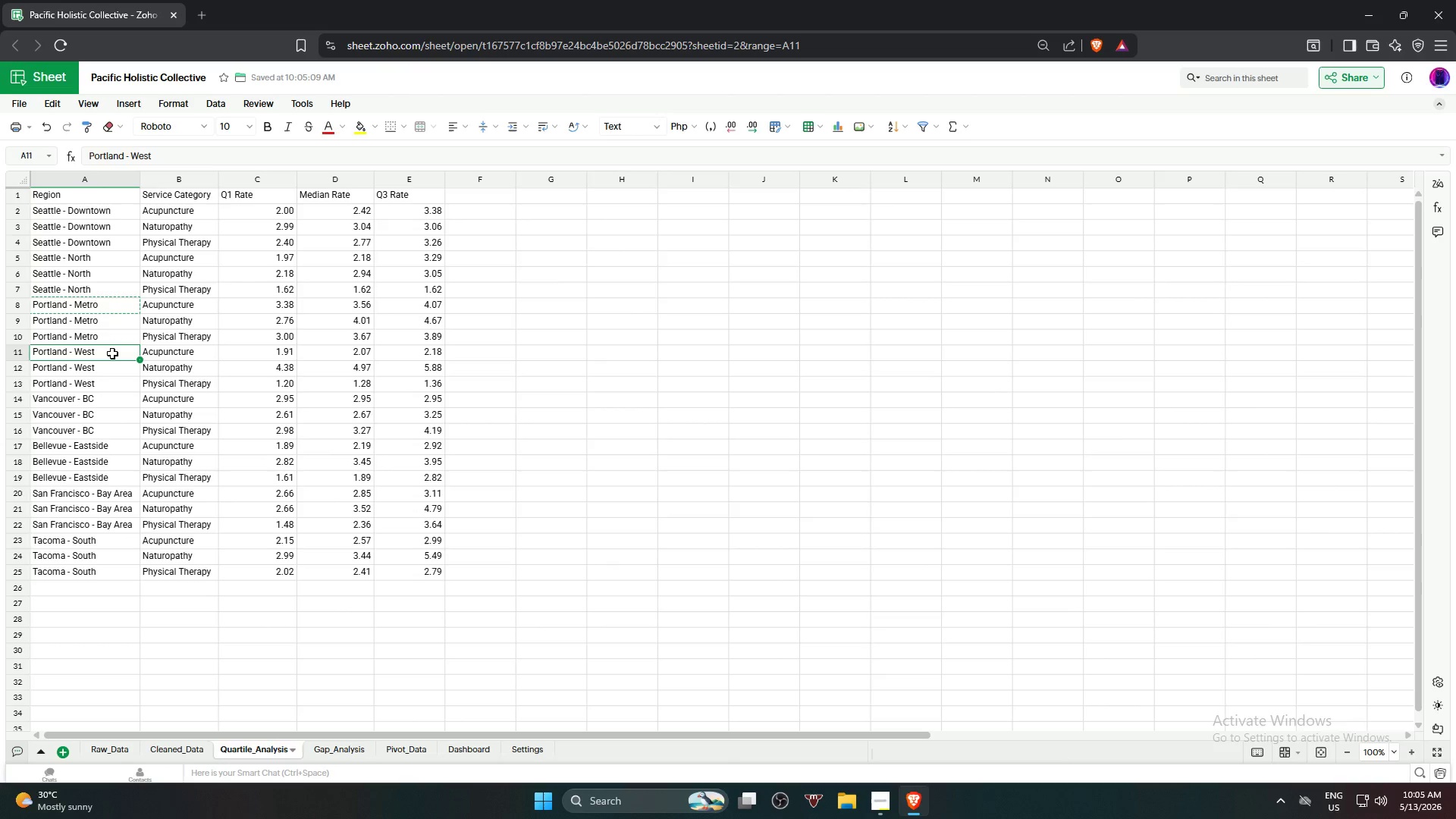 
key(Control+C)
 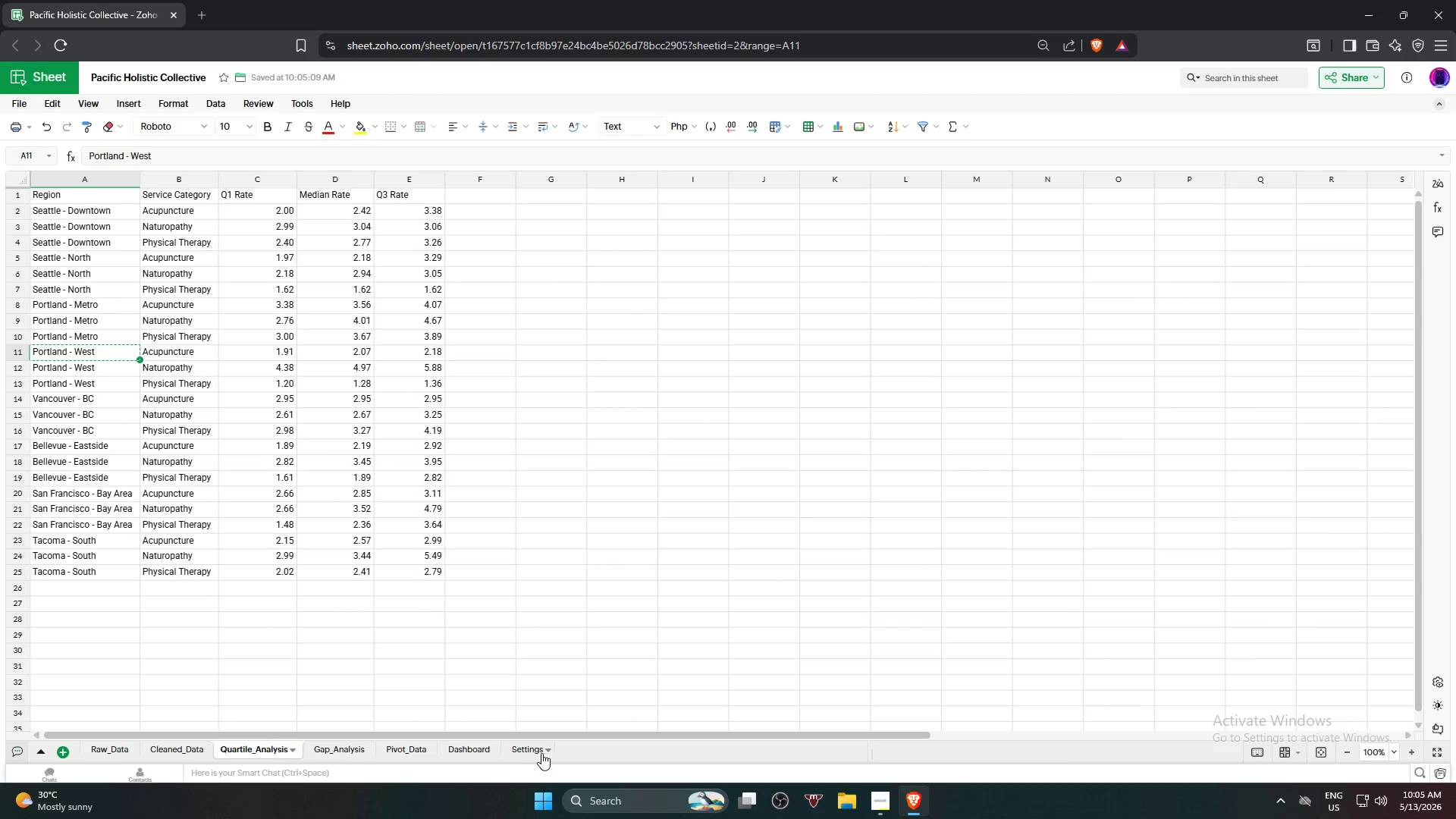 
left_click([516, 752])
 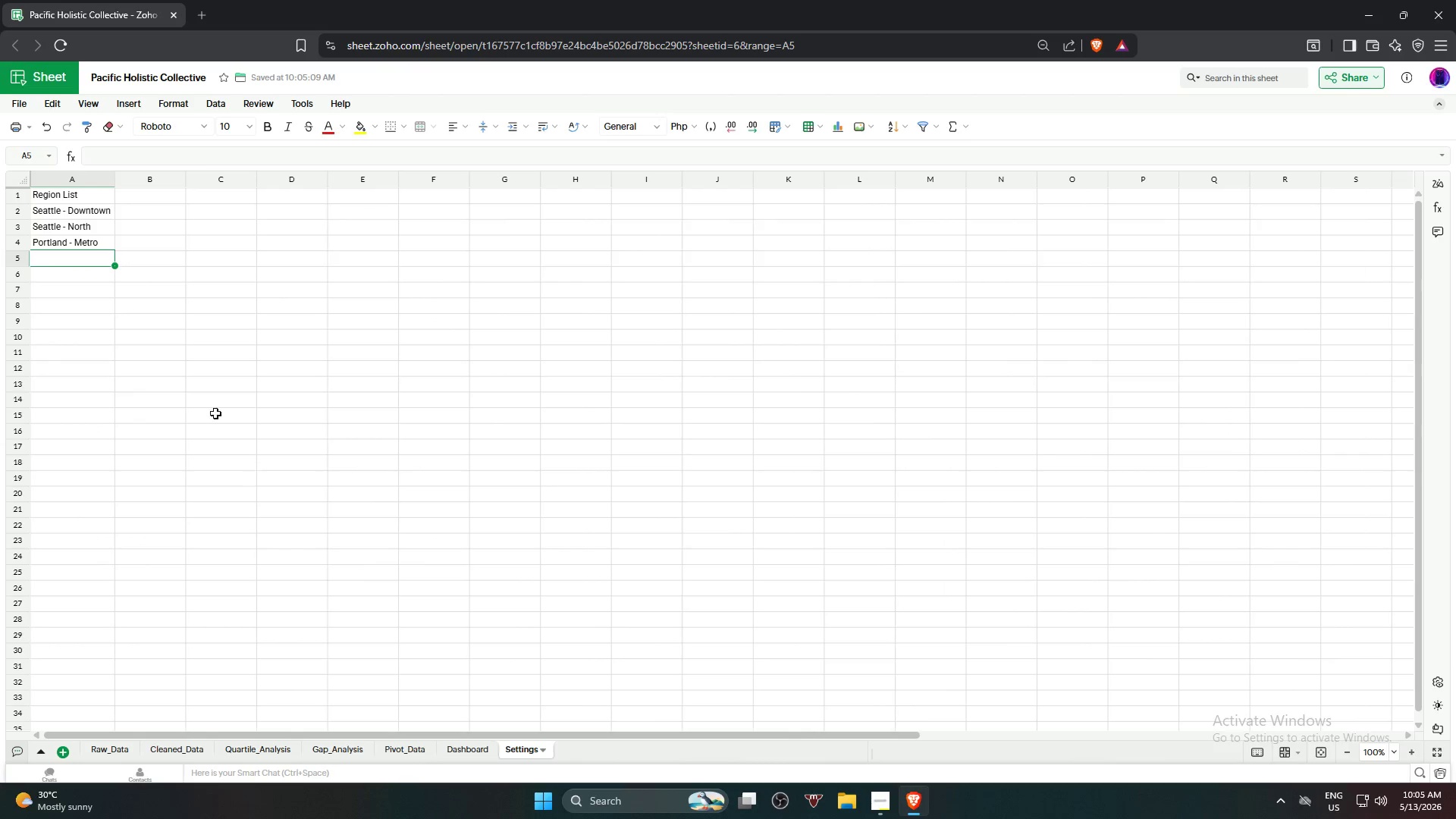 
key(Control+V)
 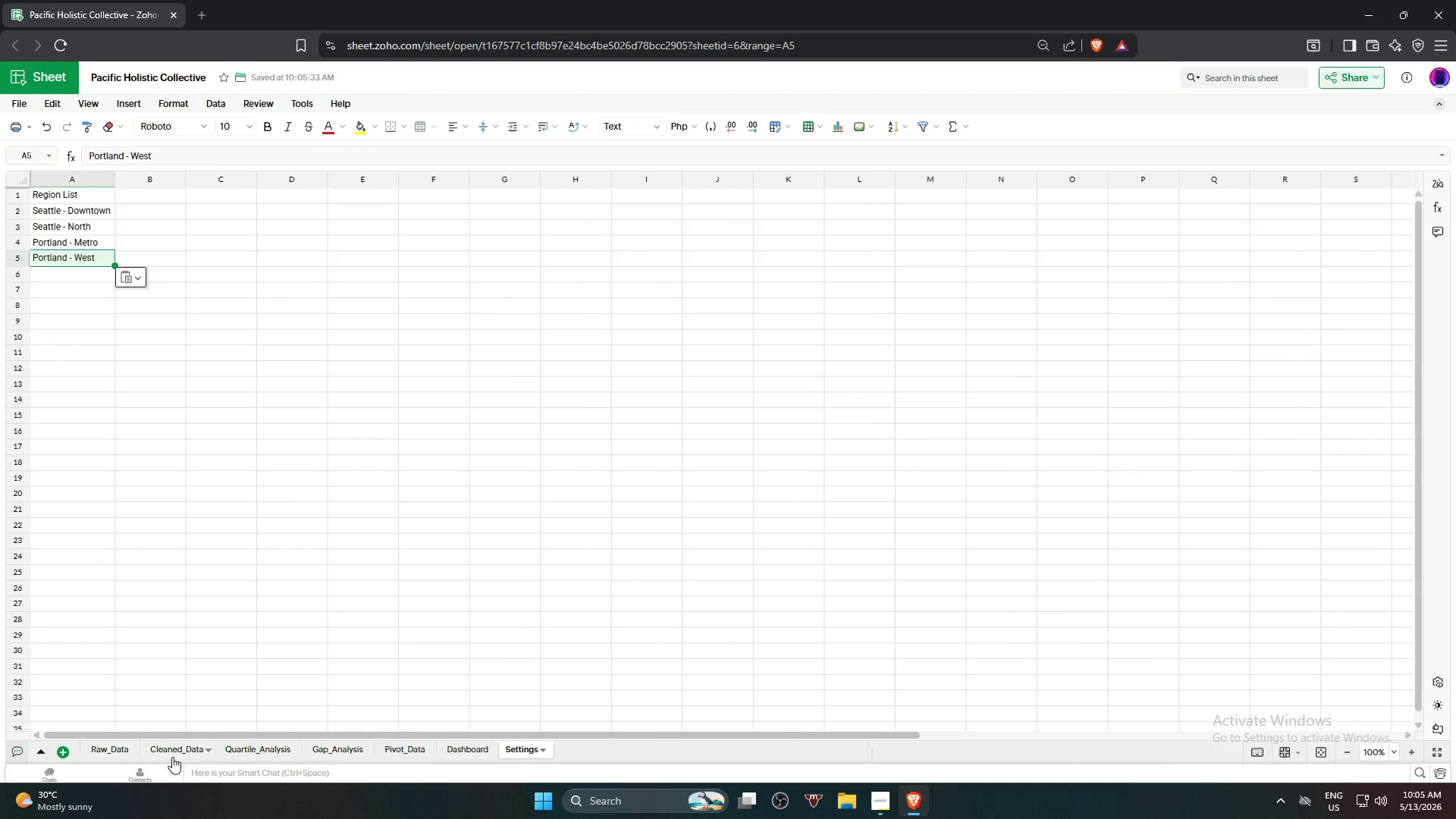 
left_click([234, 749])
 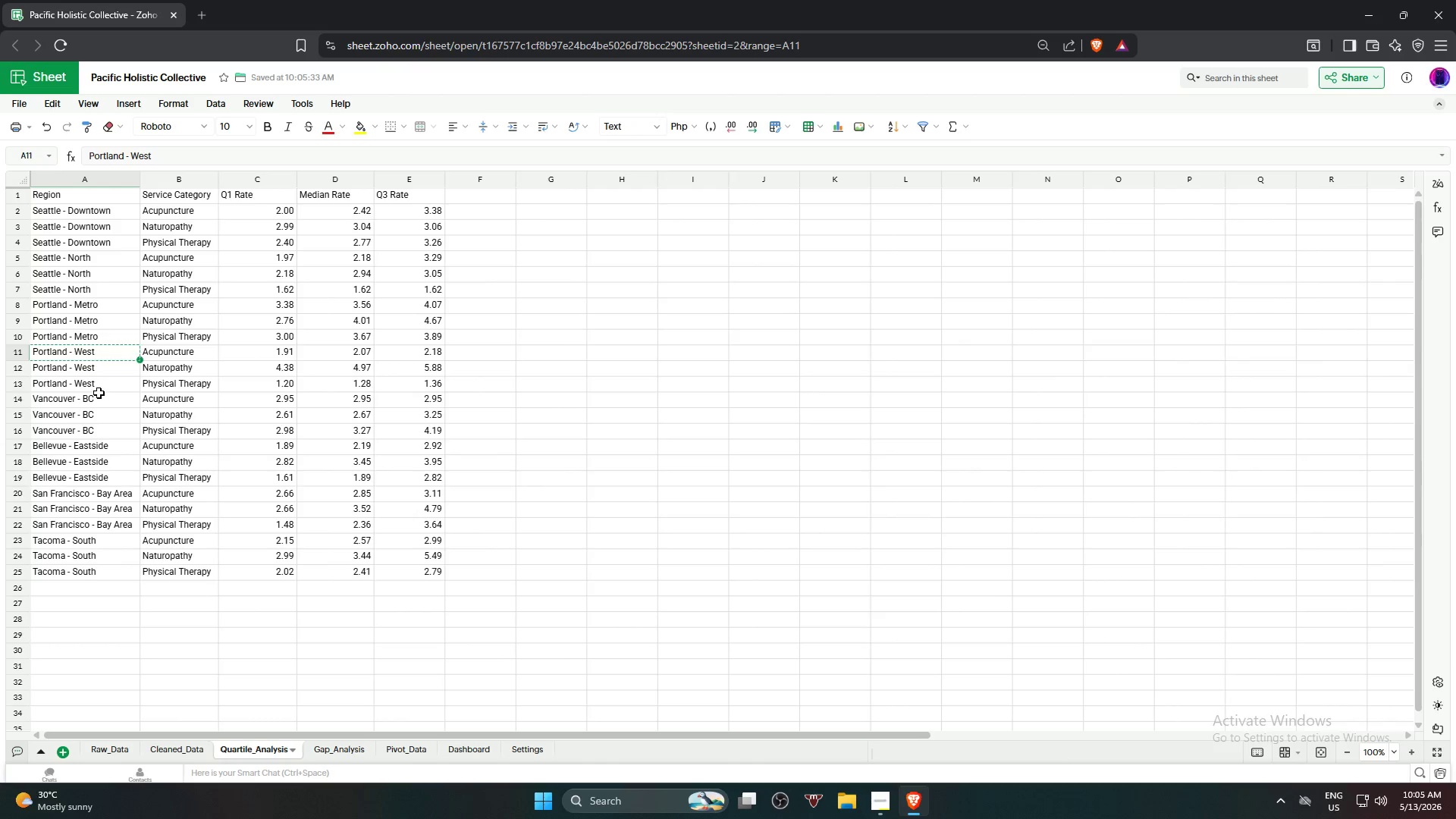 
left_click([98, 397])
 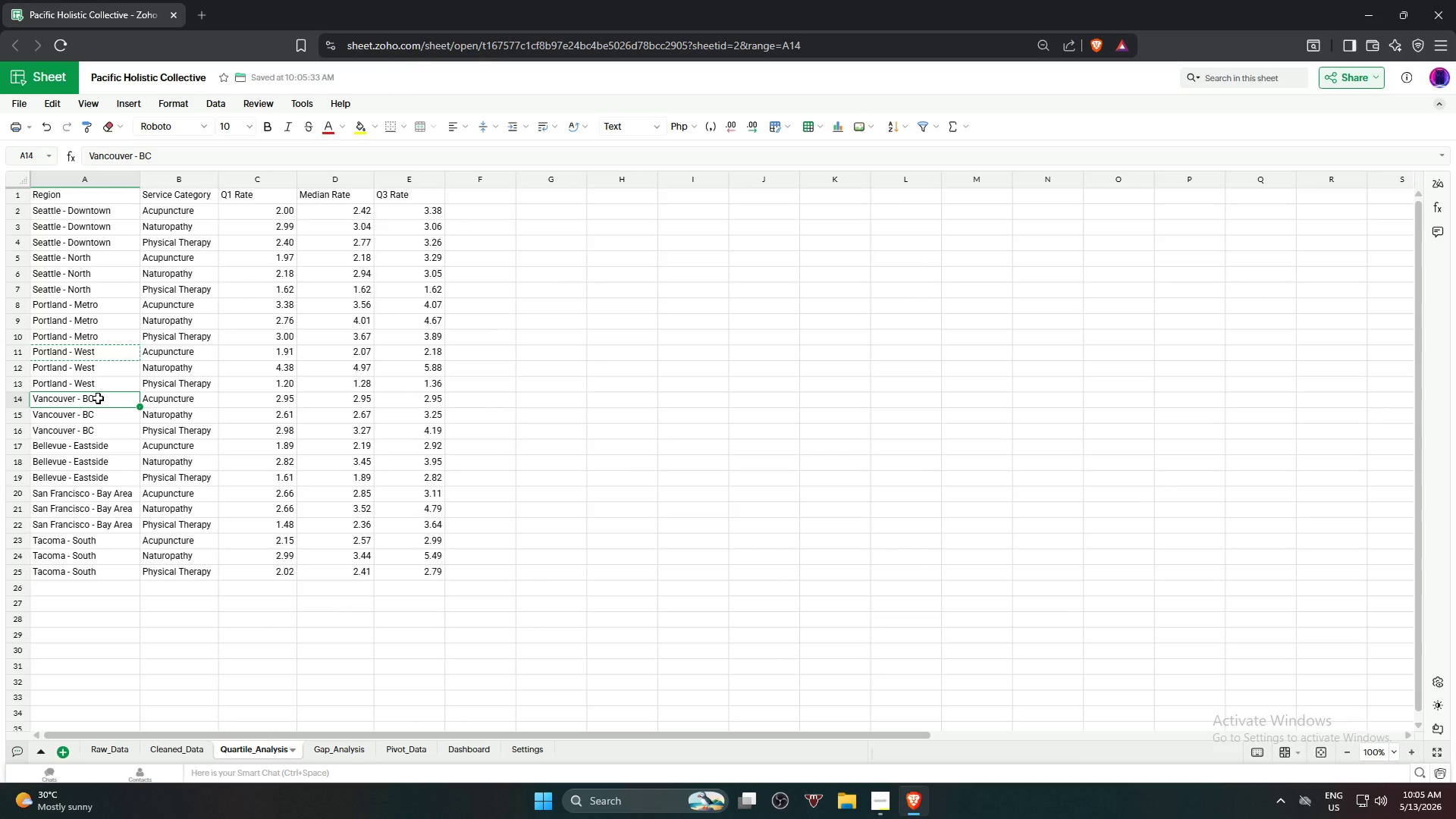 
key(Control+C)
 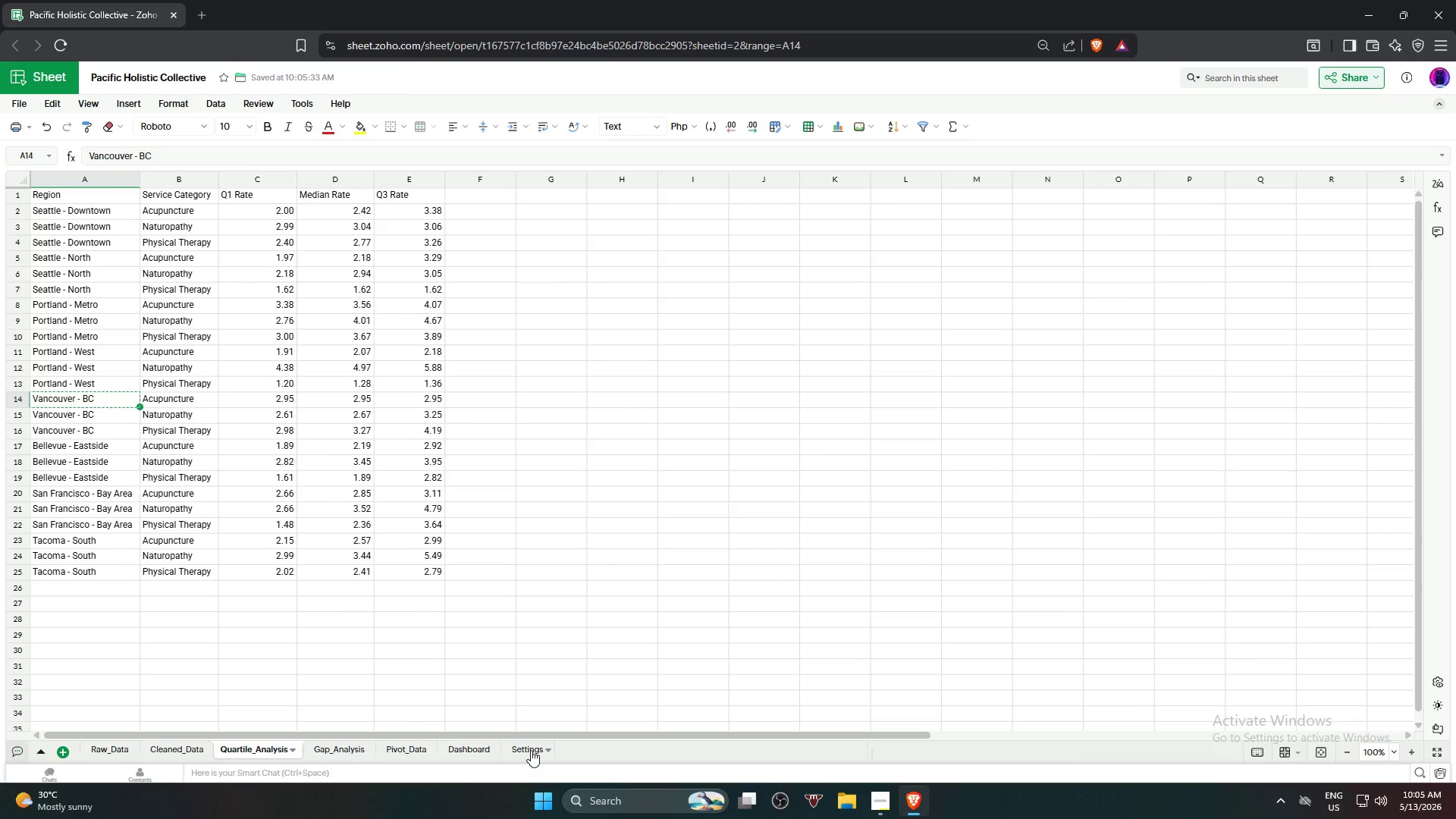 
left_click([526, 750])
 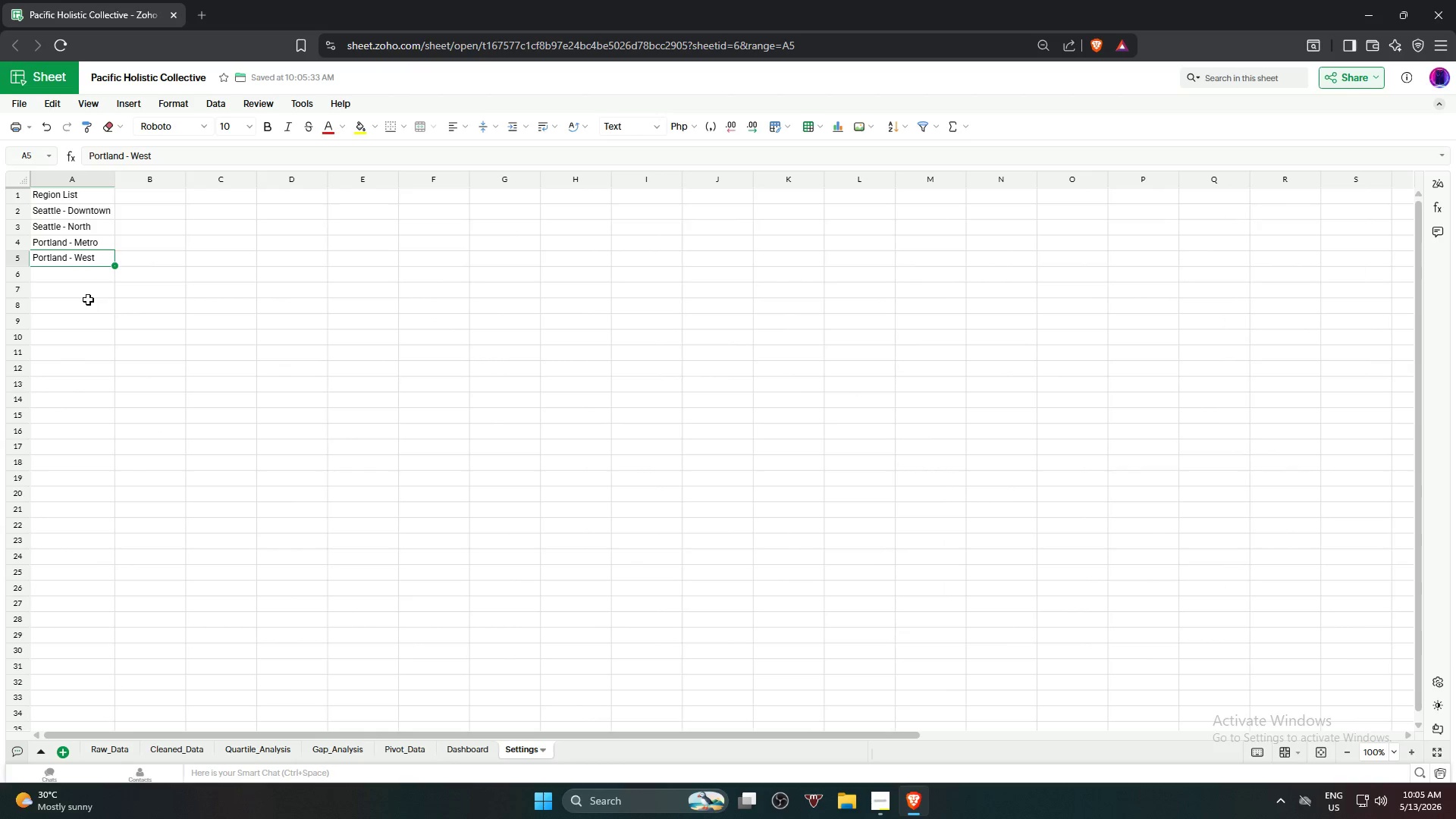 
key(Control+ControlLeft)
 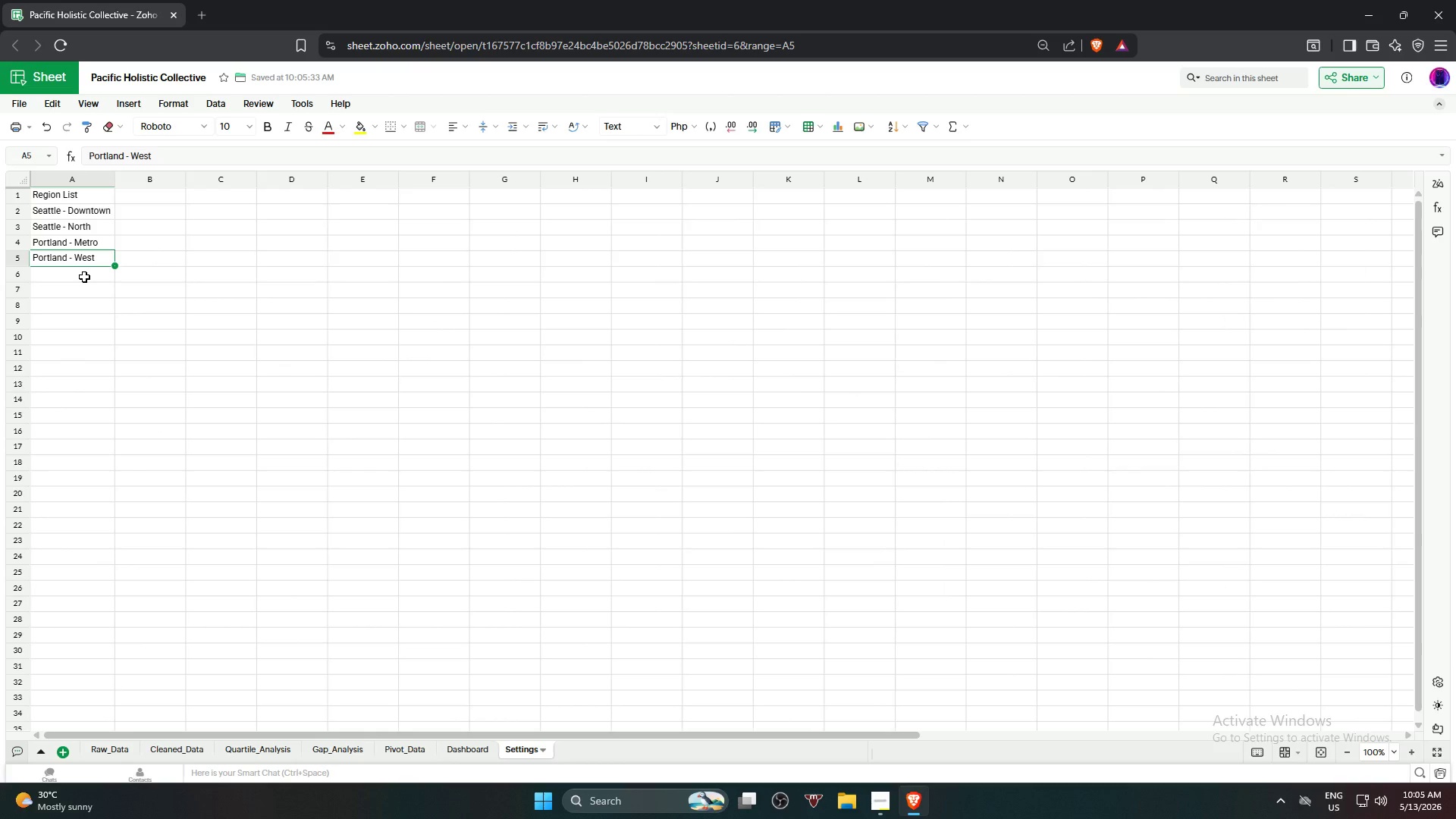 
left_click([84, 277])
 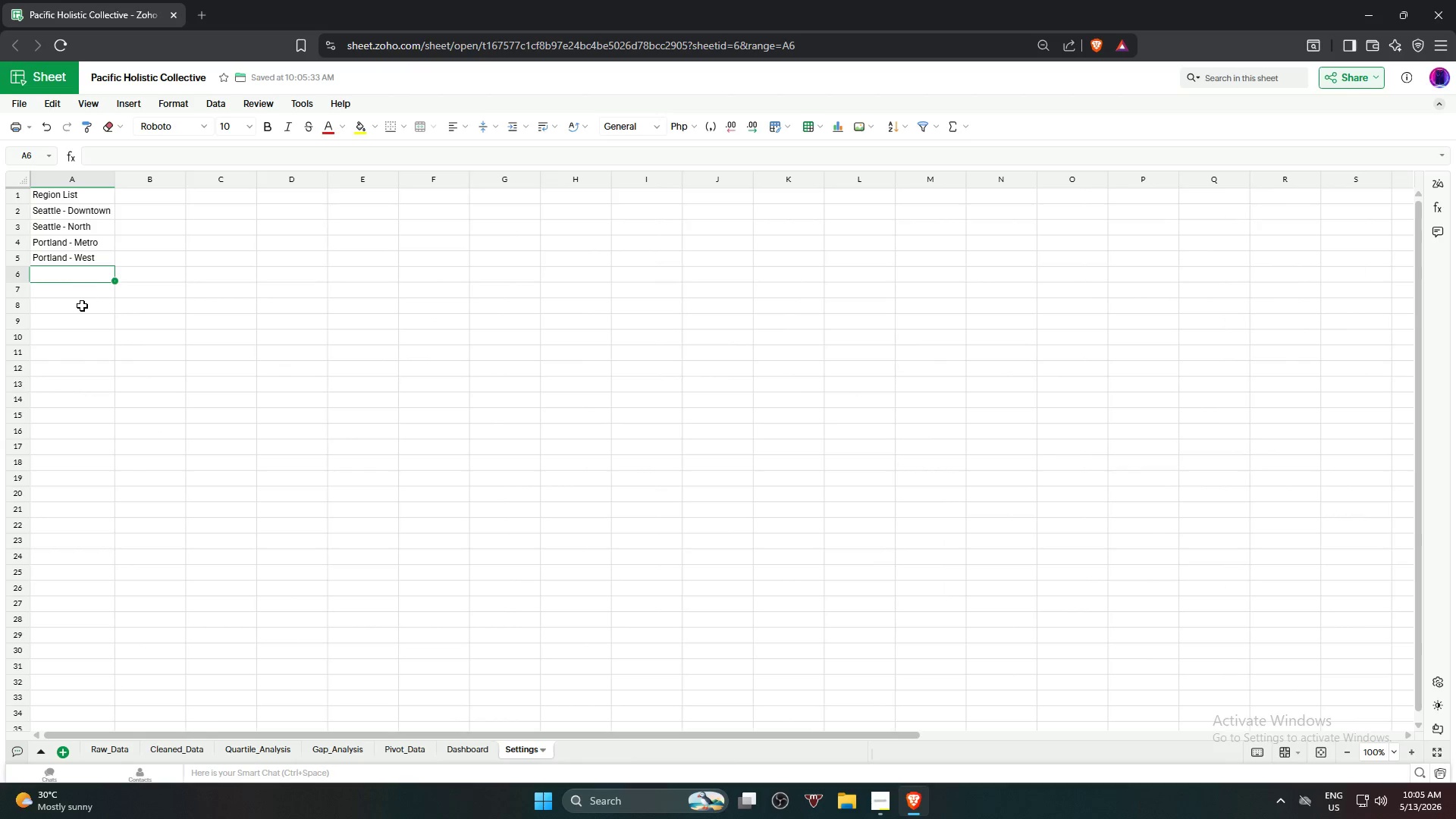 
key(Control+V)
 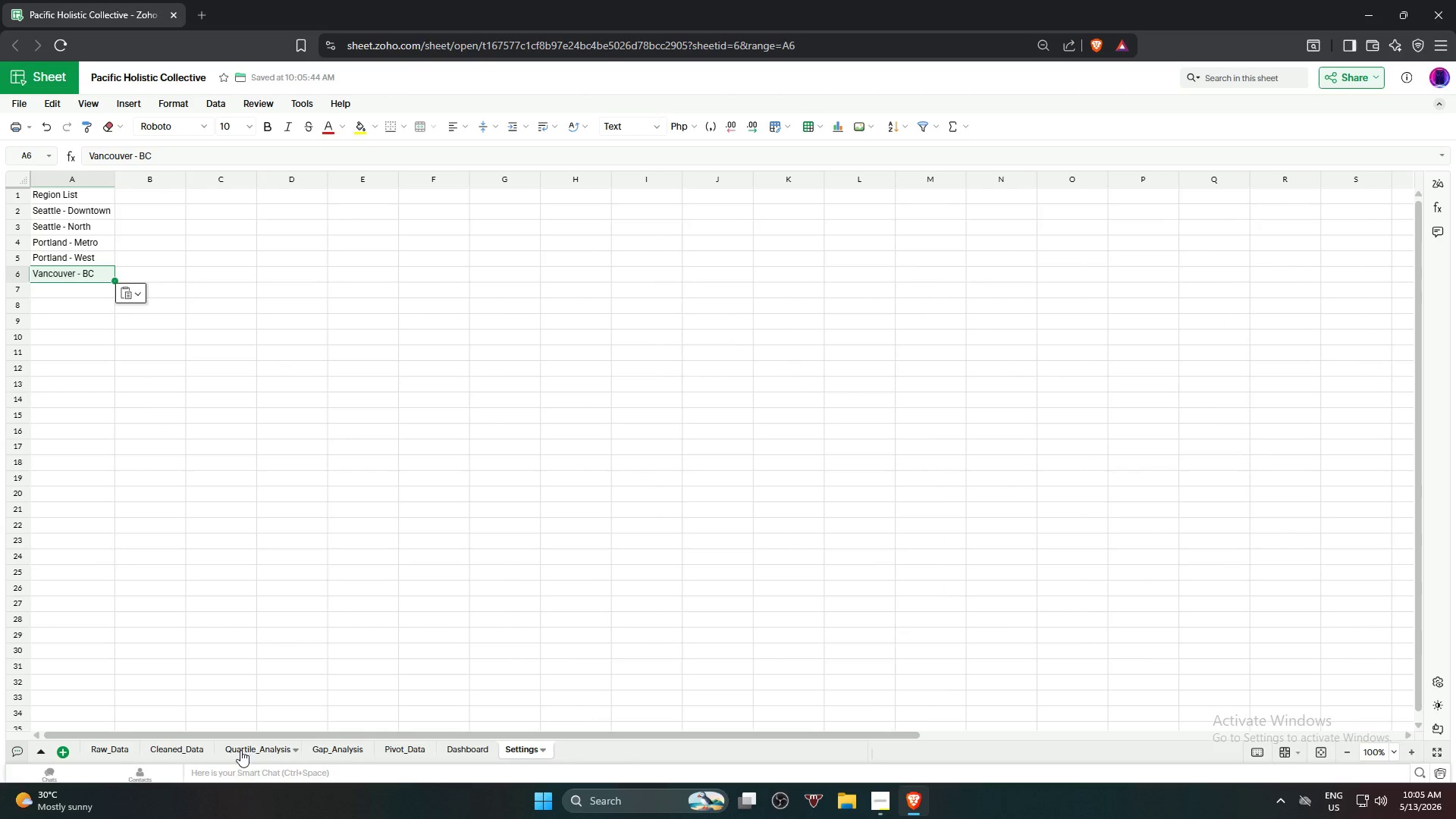 
left_click([240, 750])
 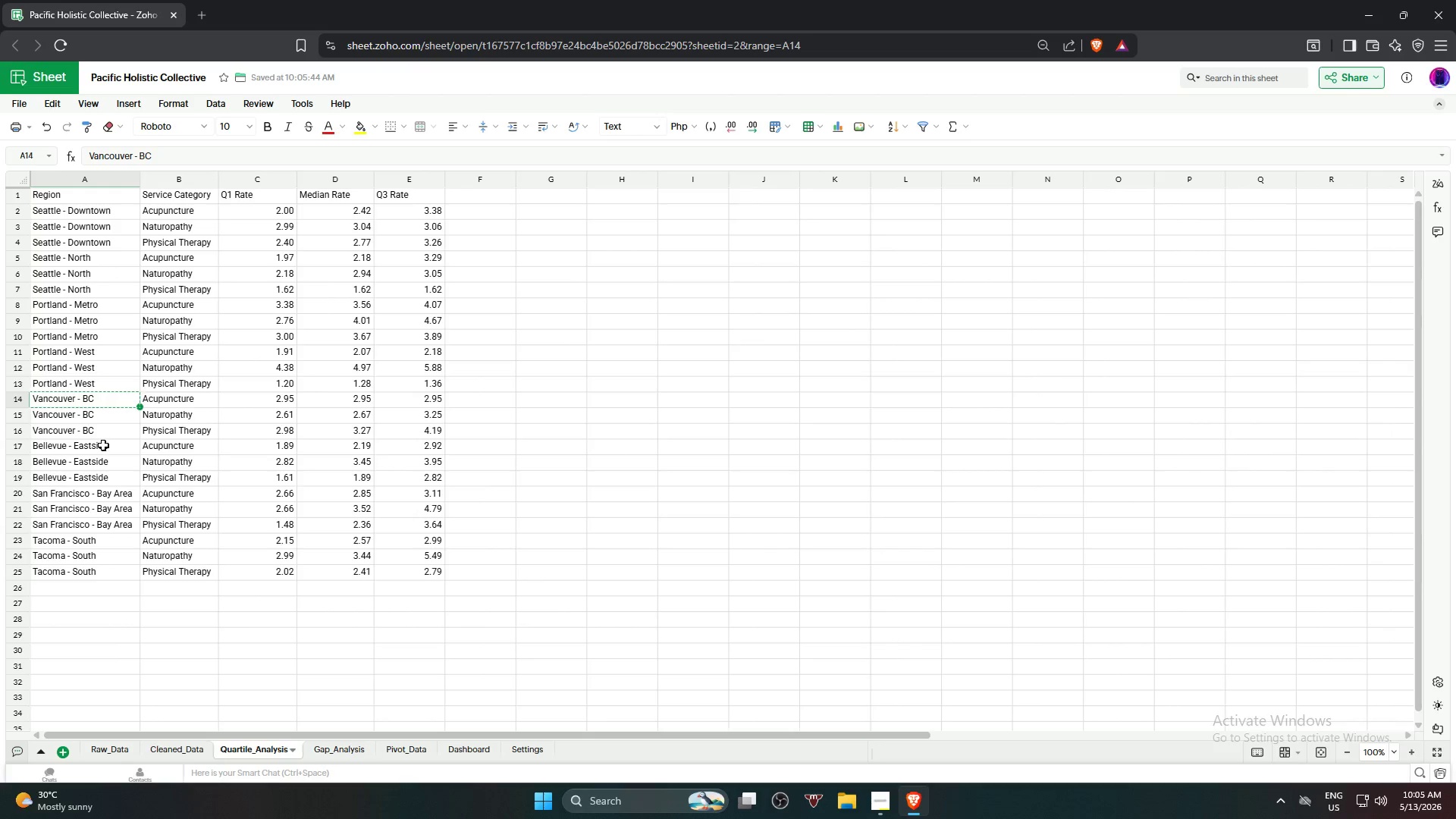 
left_click([103, 445])
 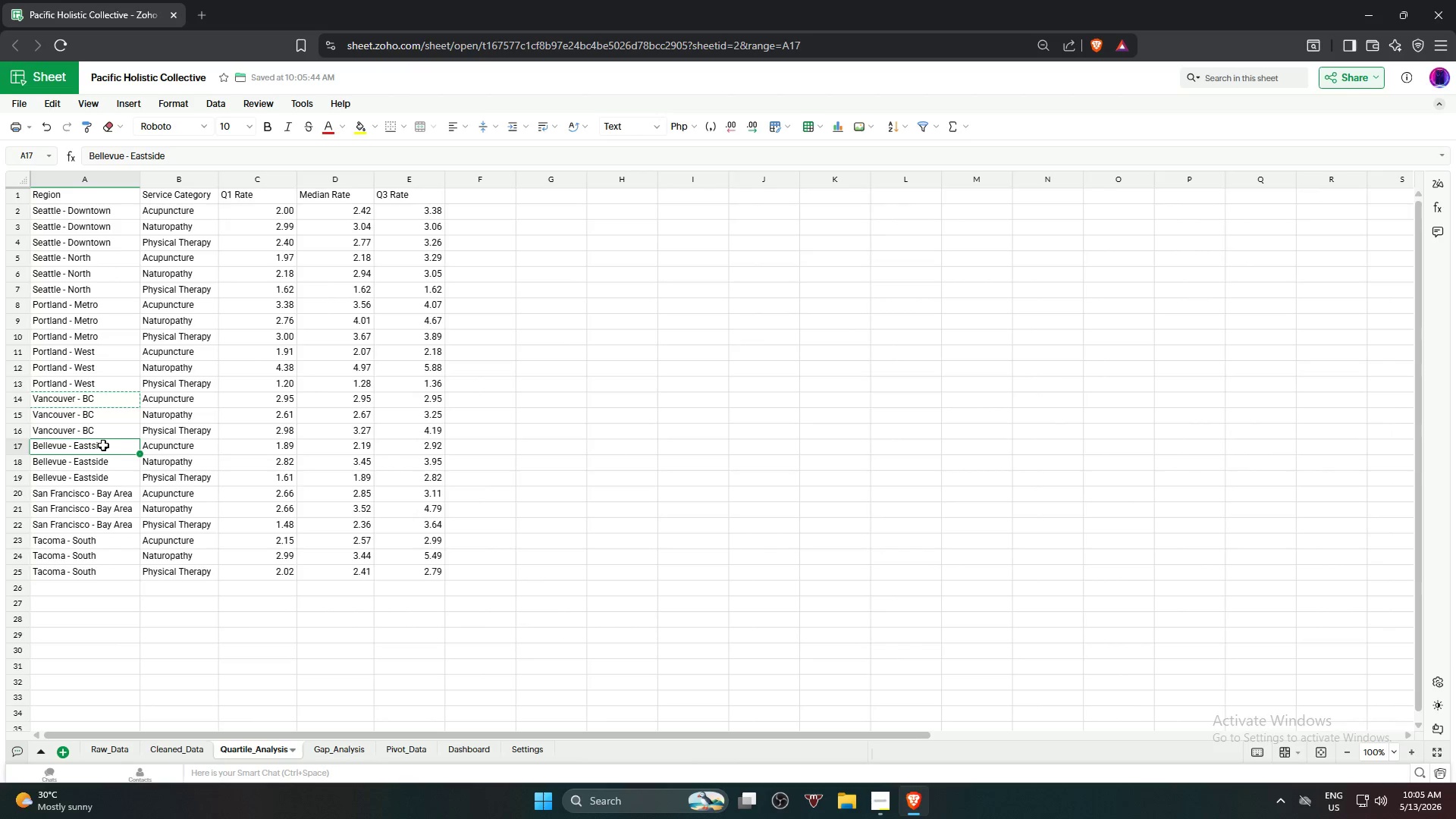 
key(Control+C)
 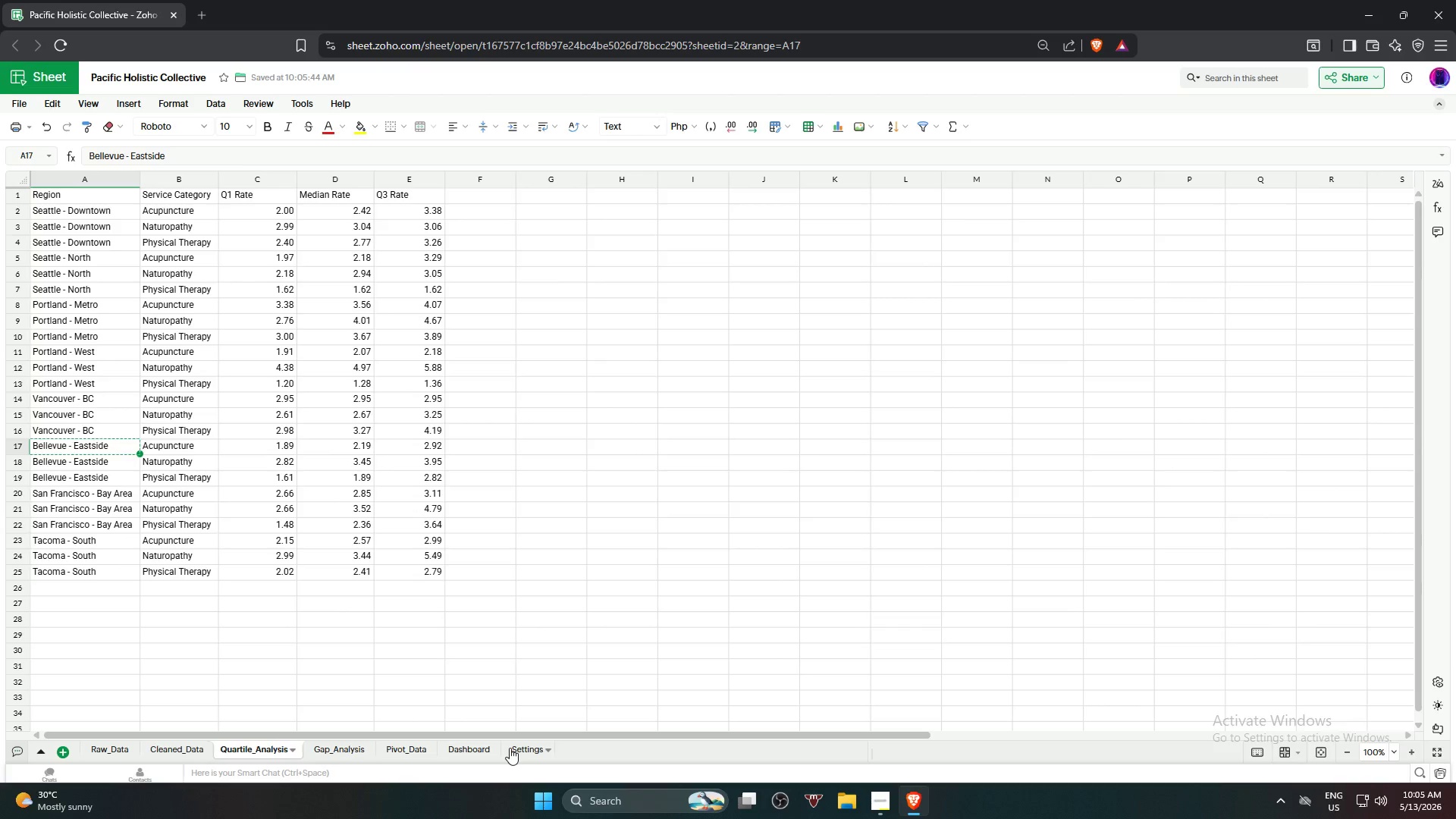 
left_click([510, 748])
 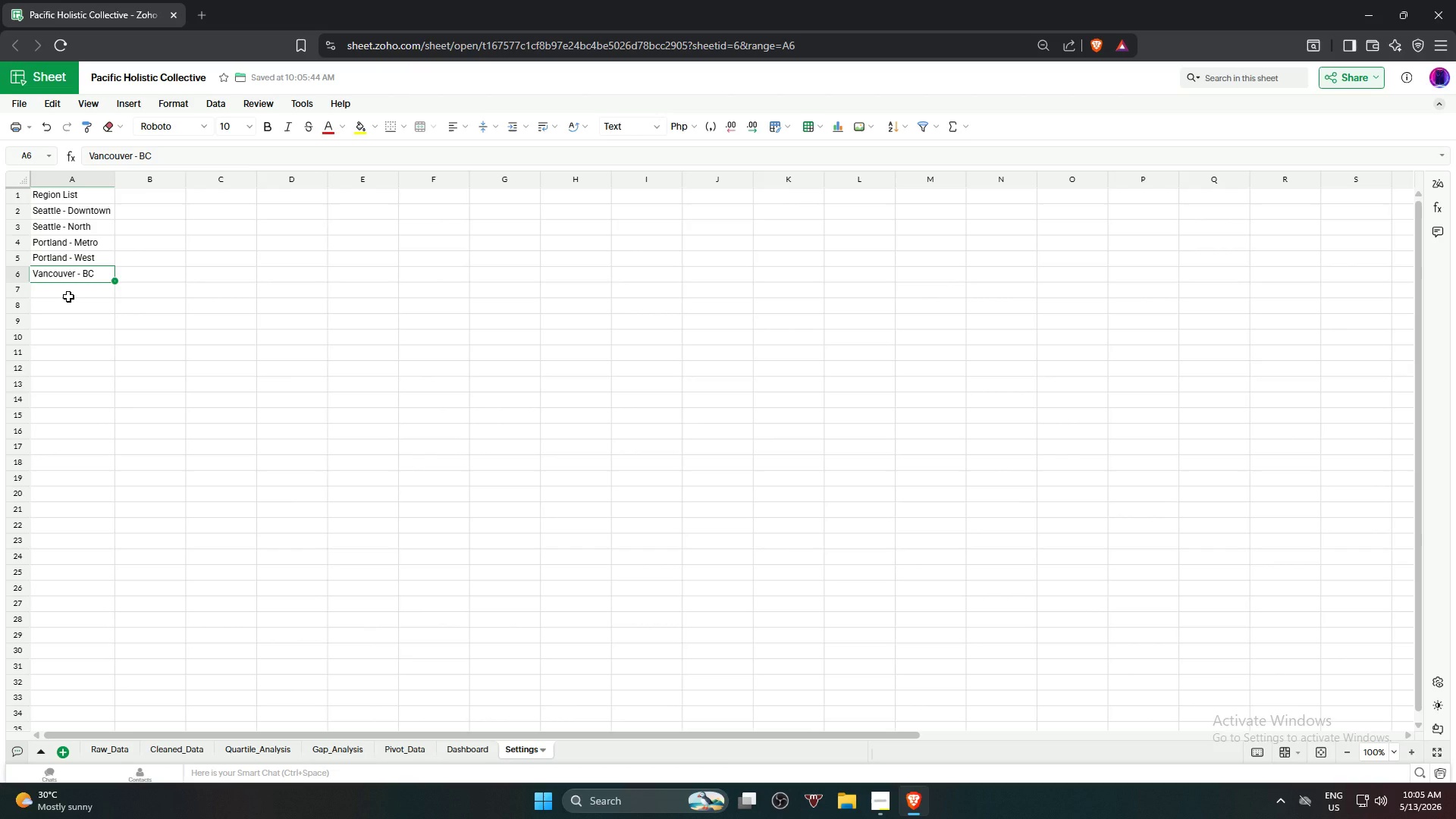 
left_click([68, 297])
 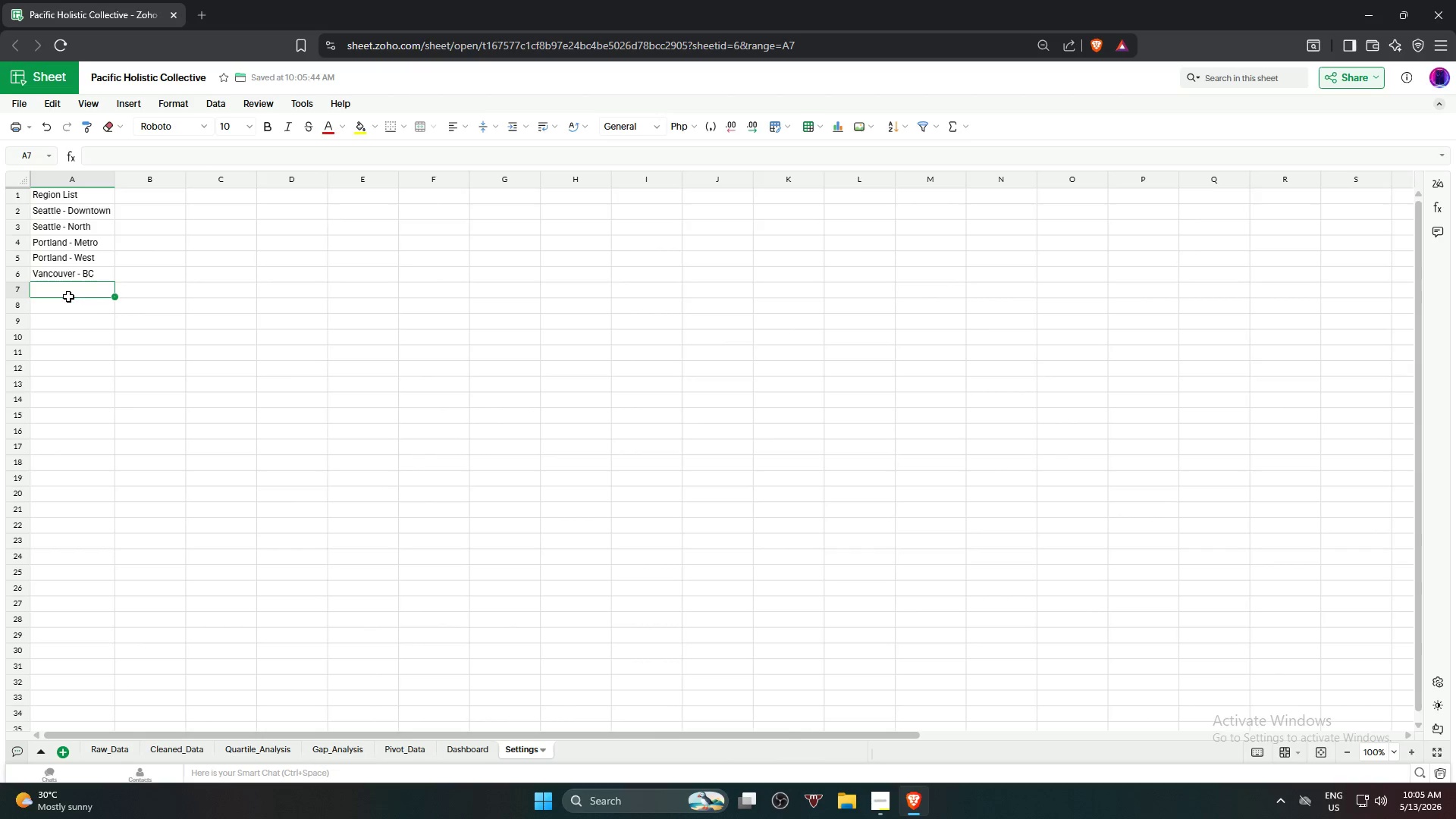 
key(Control+V)
 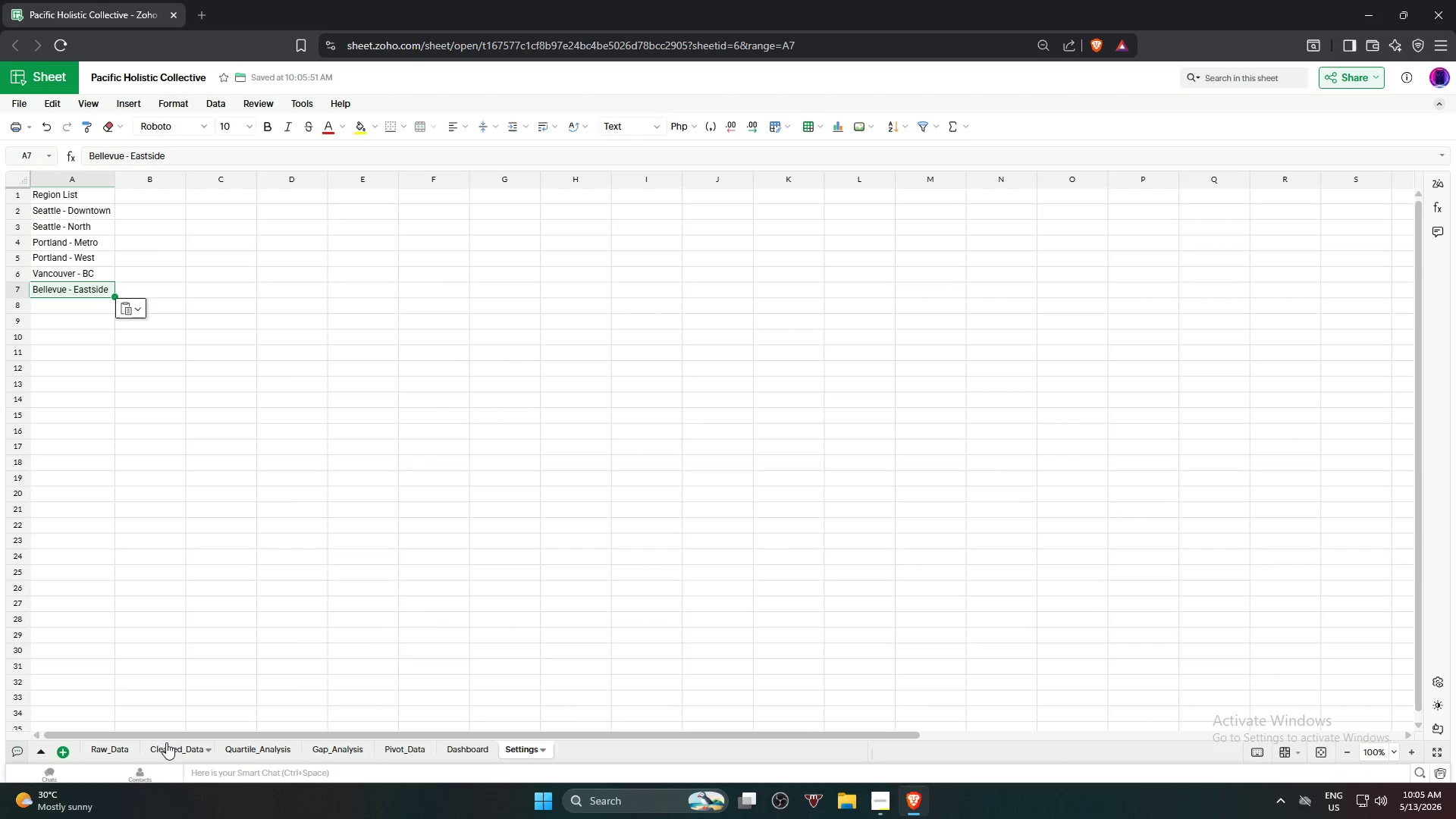 
left_click([165, 750])
 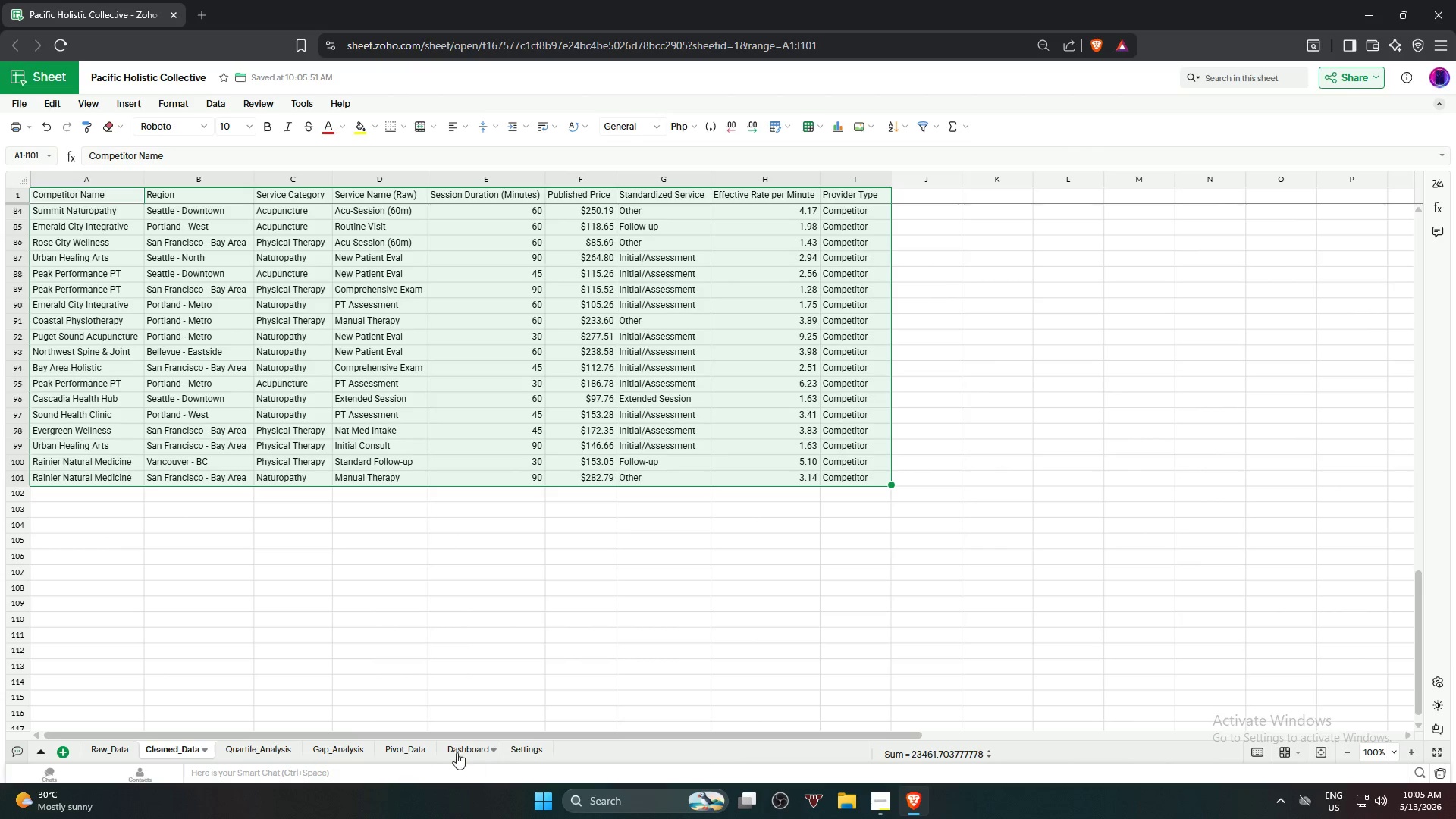 
left_click([262, 744])
 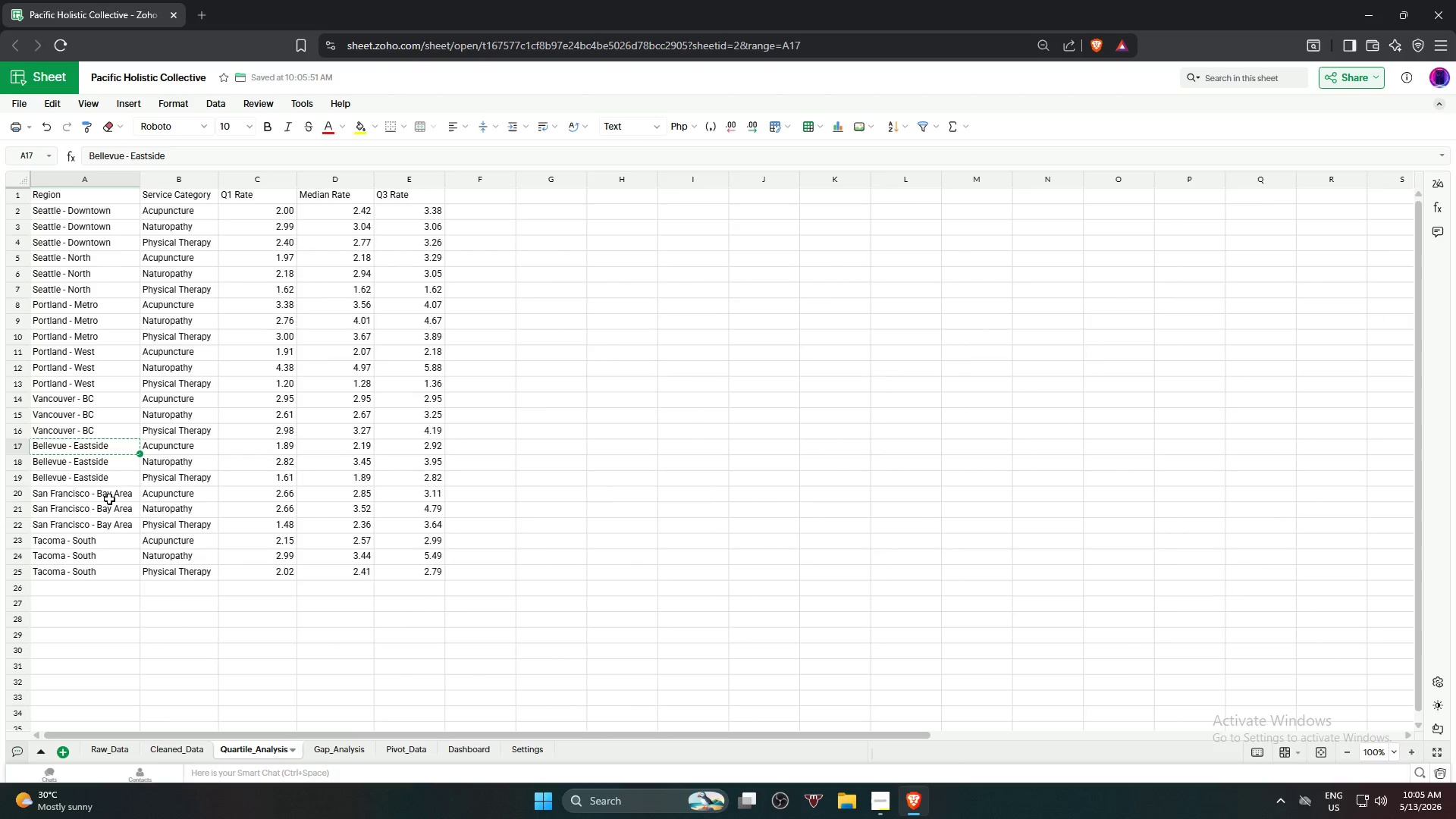 
left_click([109, 499])
 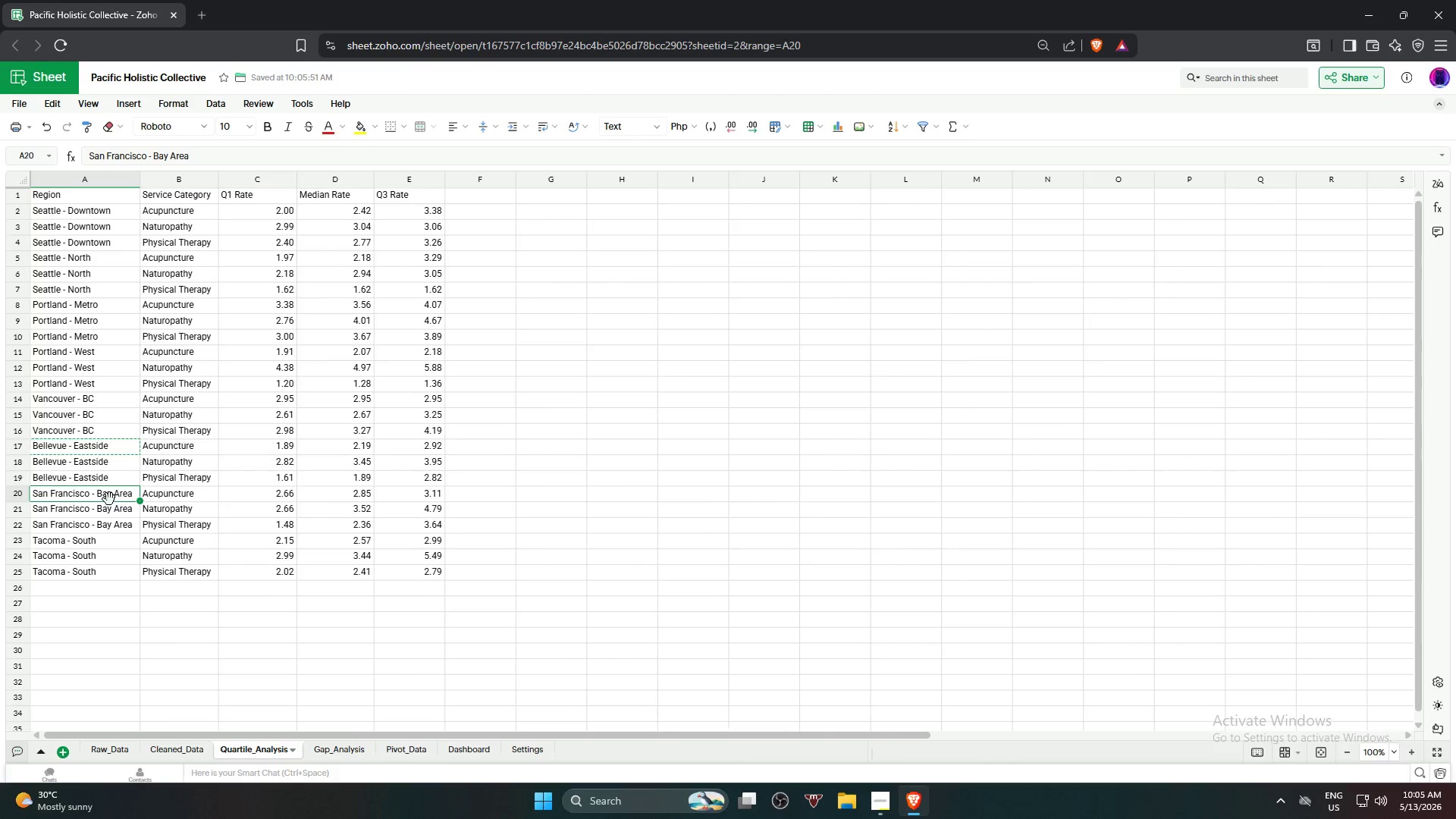 
key(Control+C)
 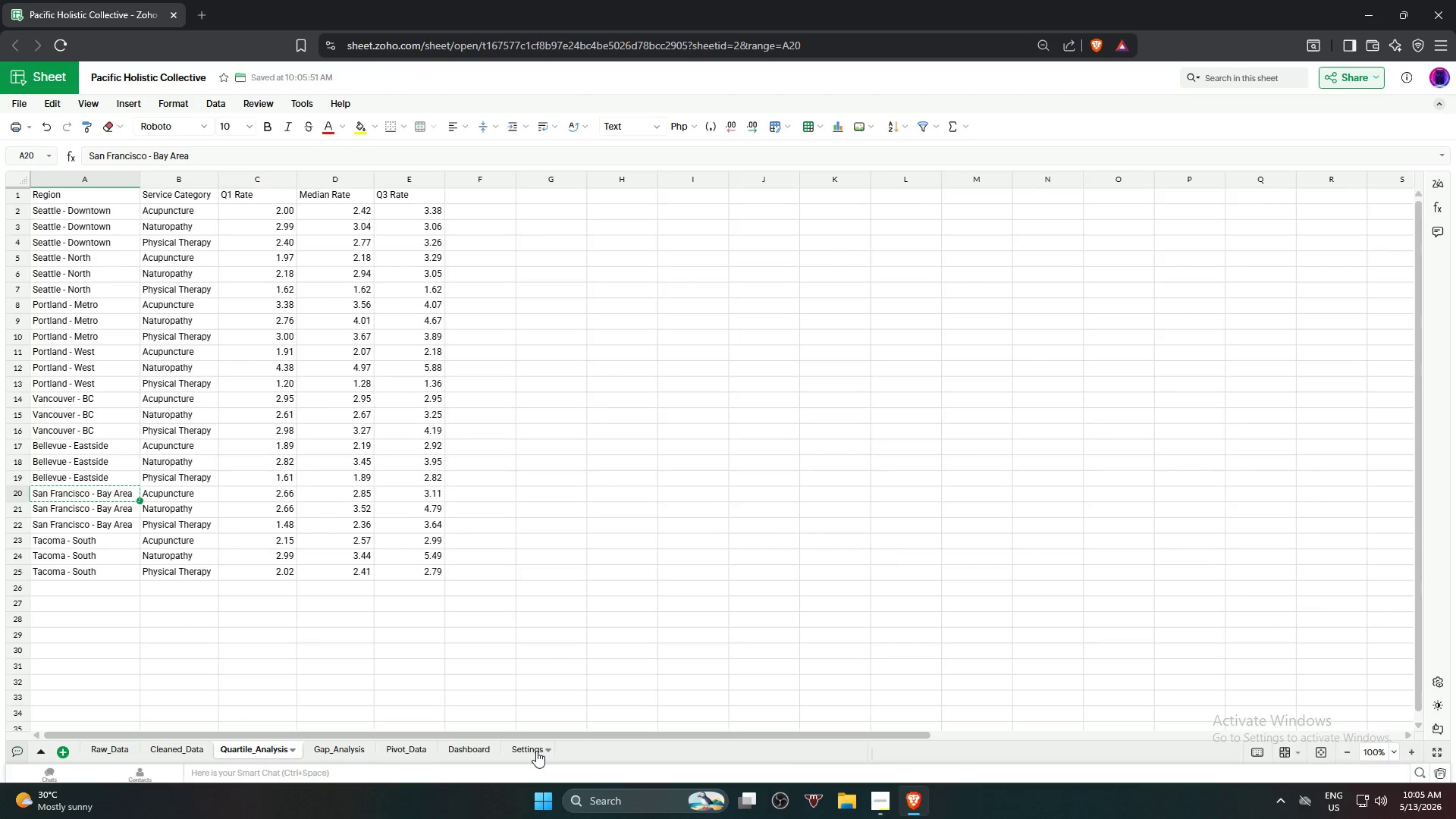 
left_click([534, 750])
 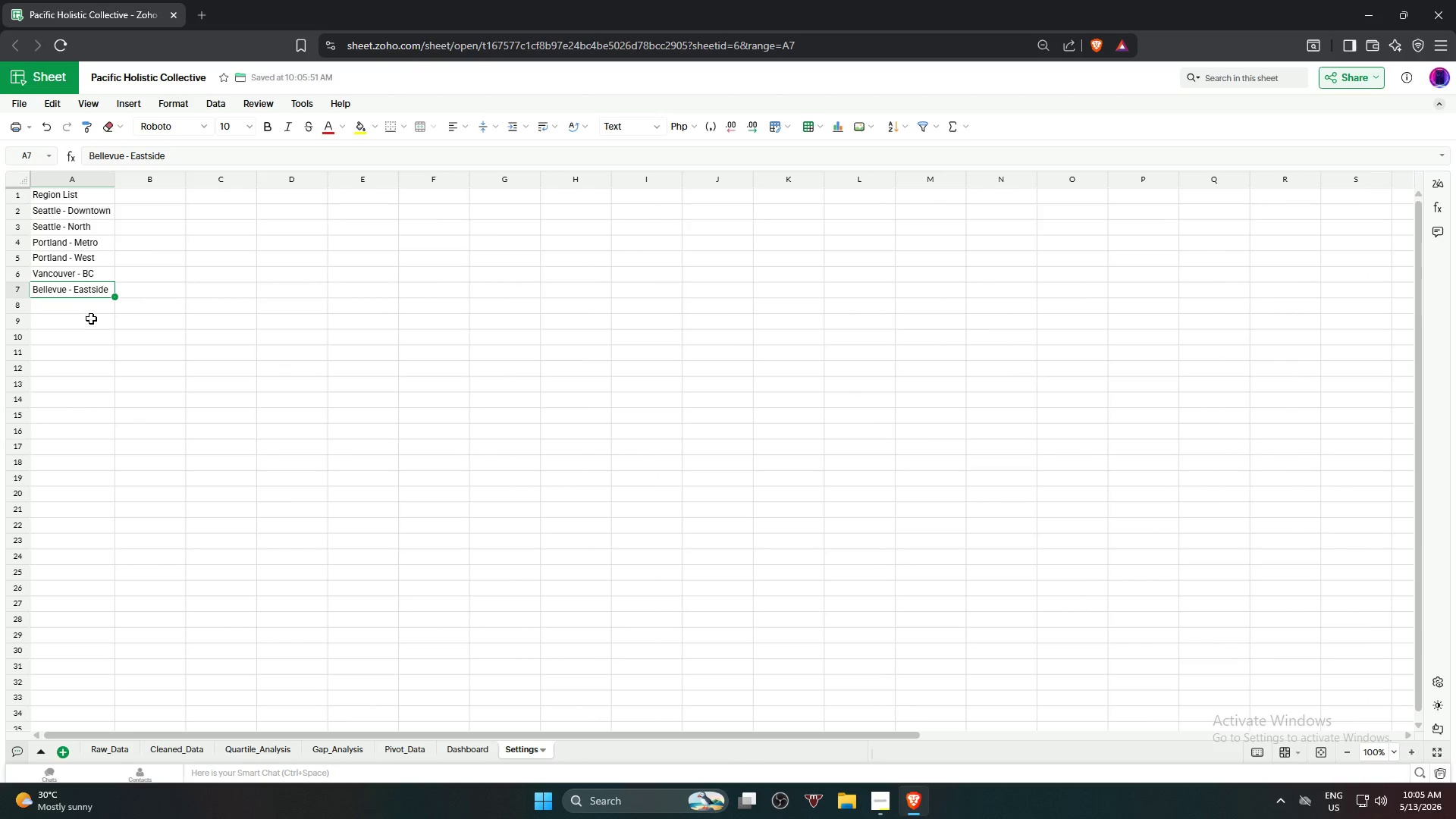 
left_click([89, 313])
 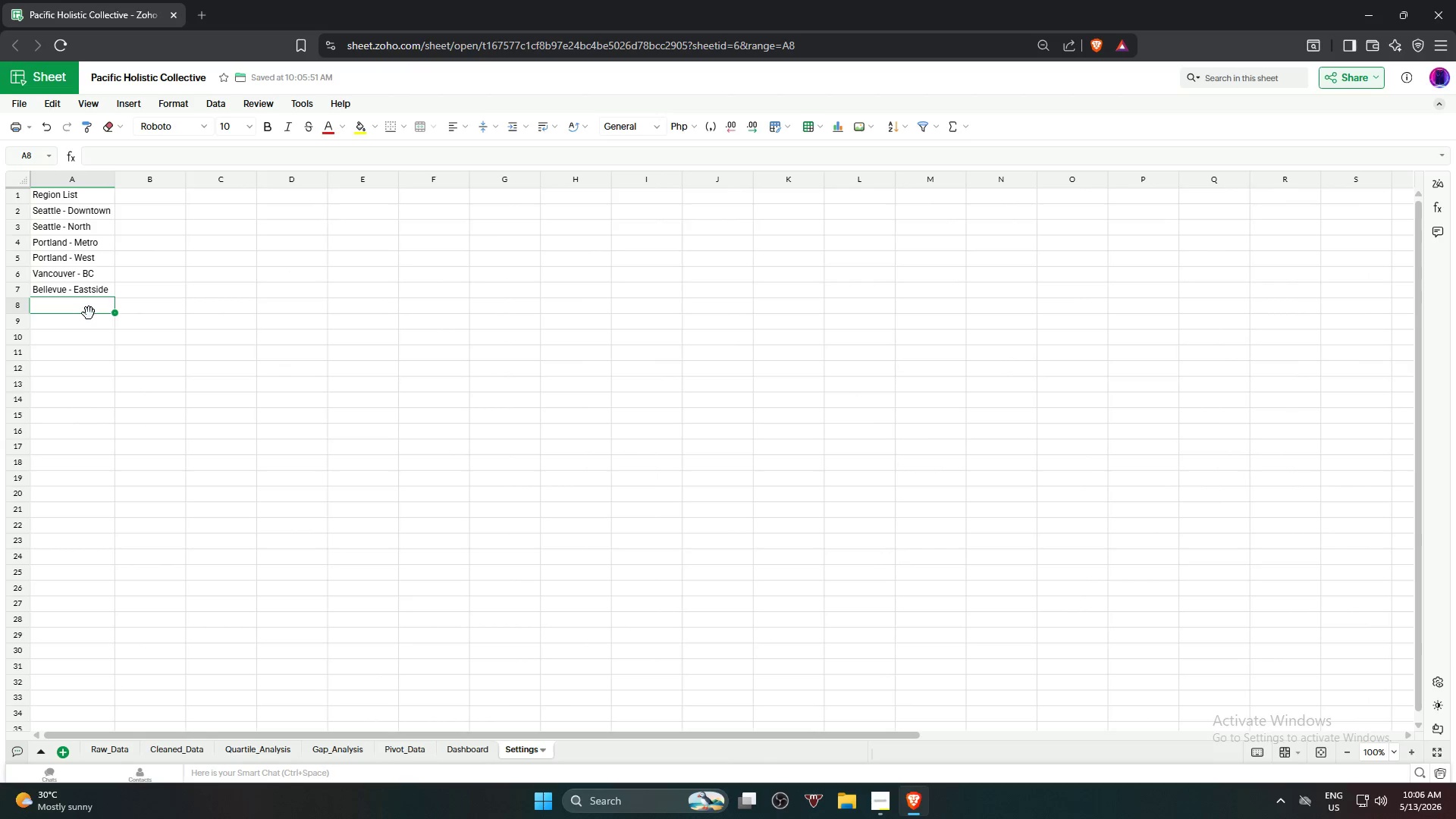 
key(Control+V)
 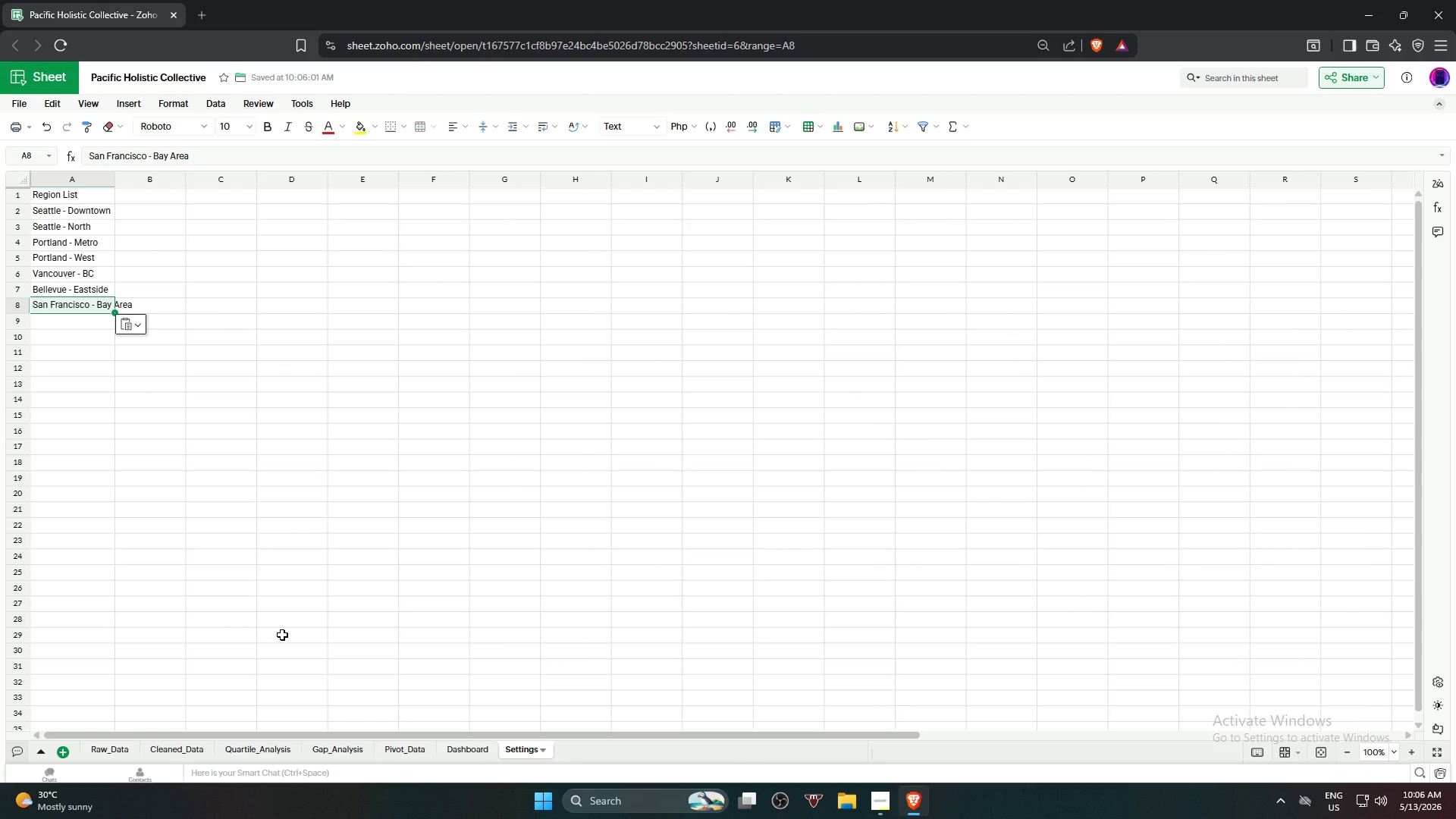 
left_click([282, 635])
 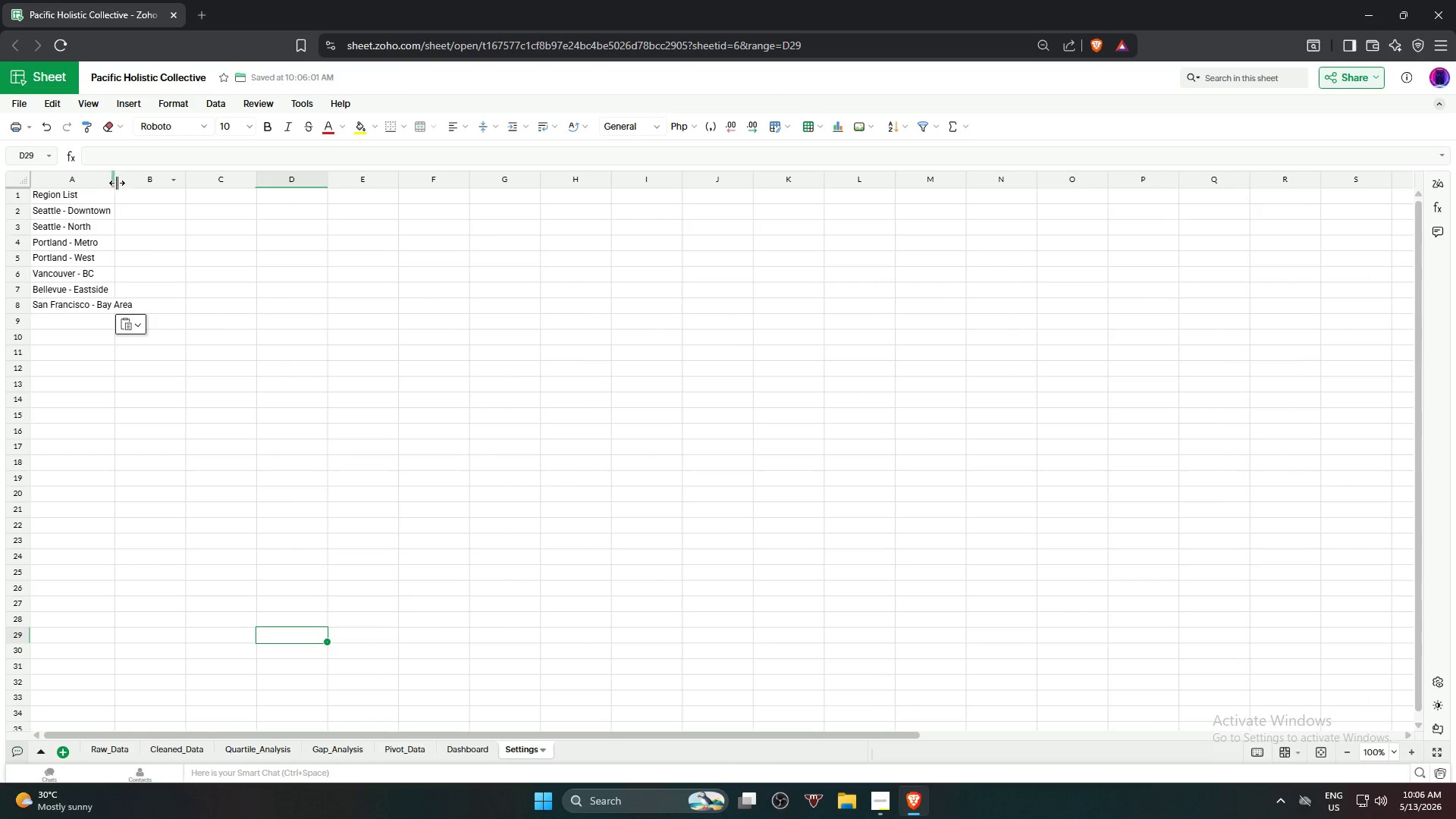 
double_click([115, 180])
 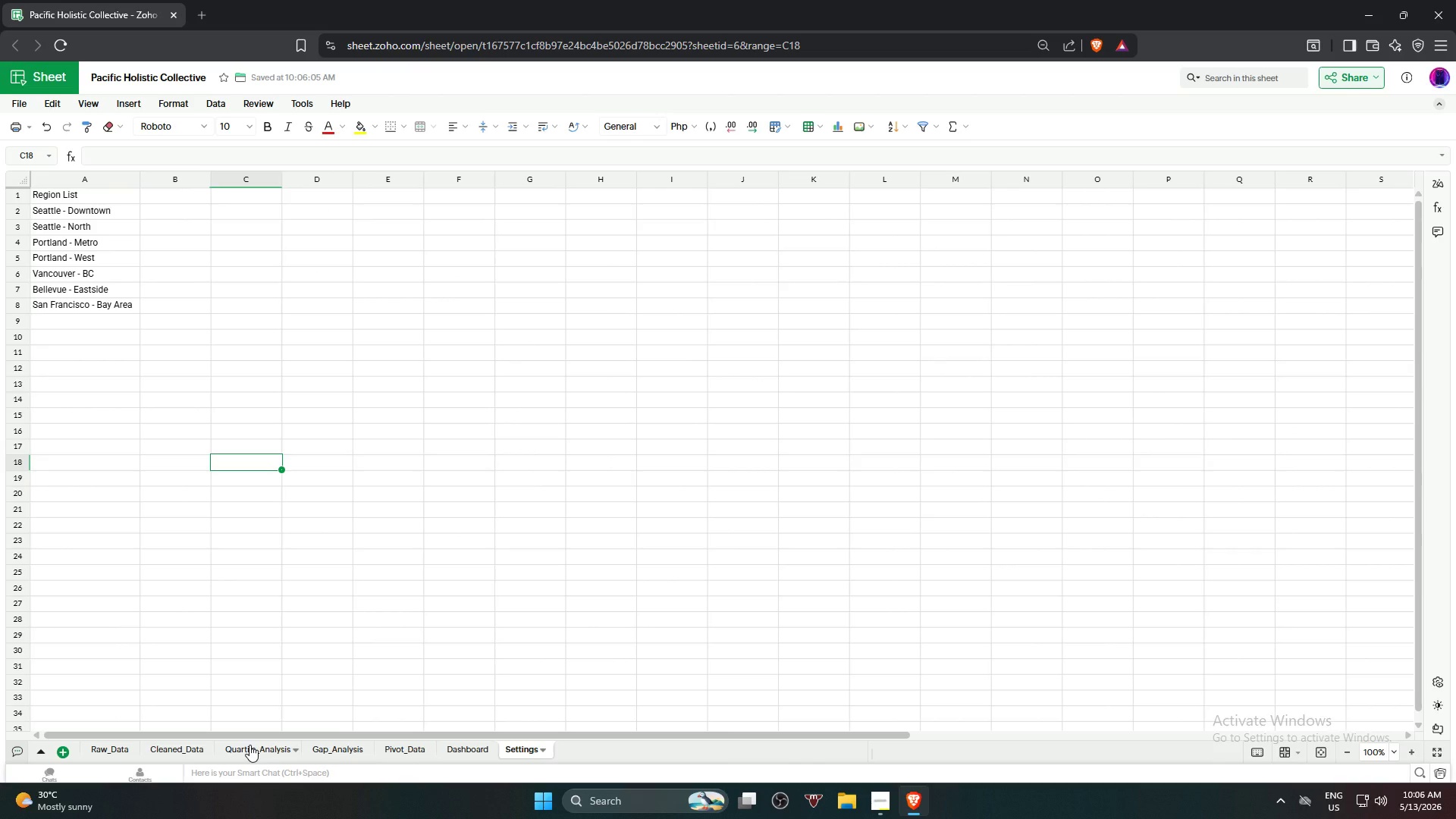 
left_click([249, 745])
 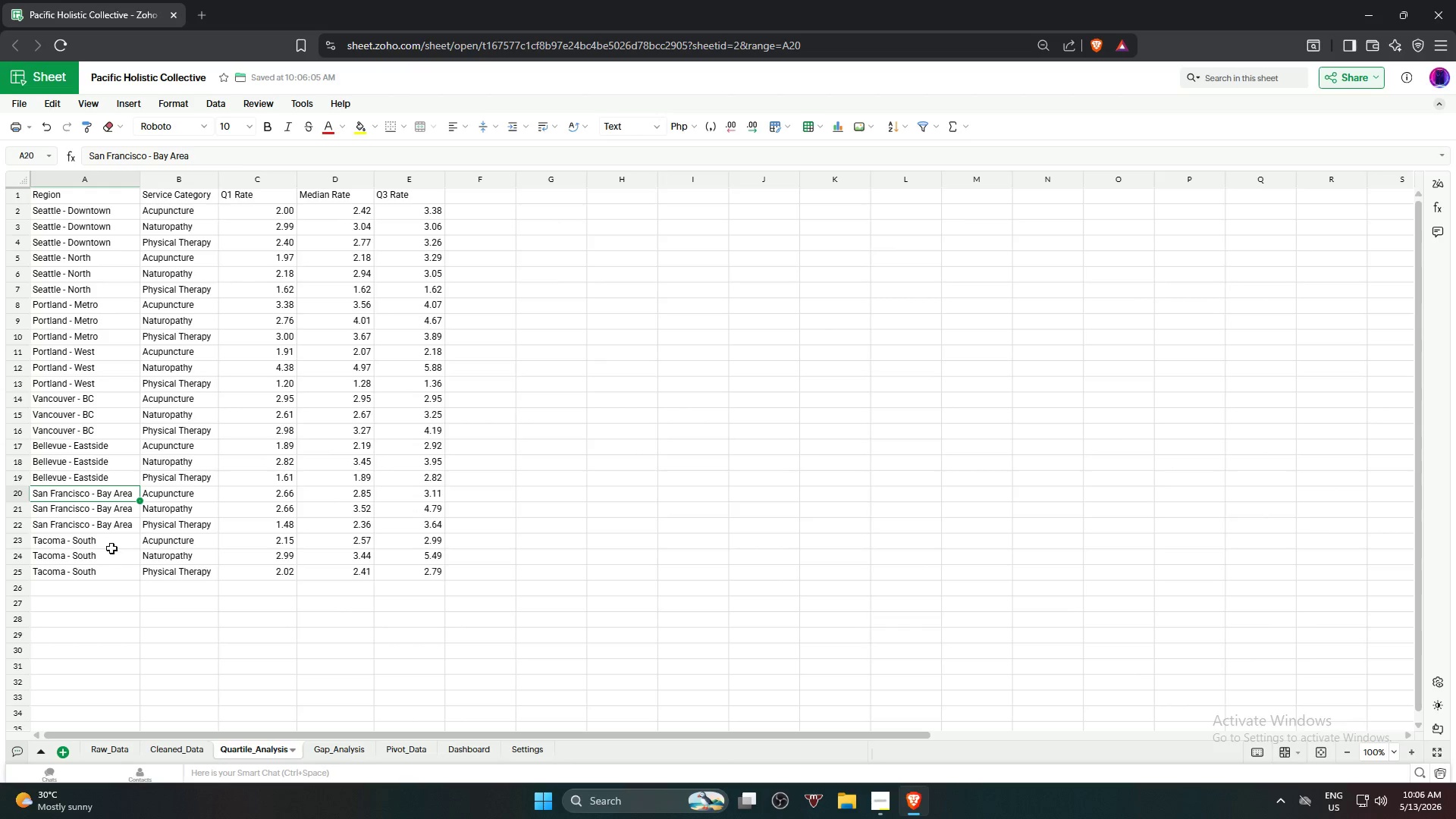 
left_click([109, 539])
 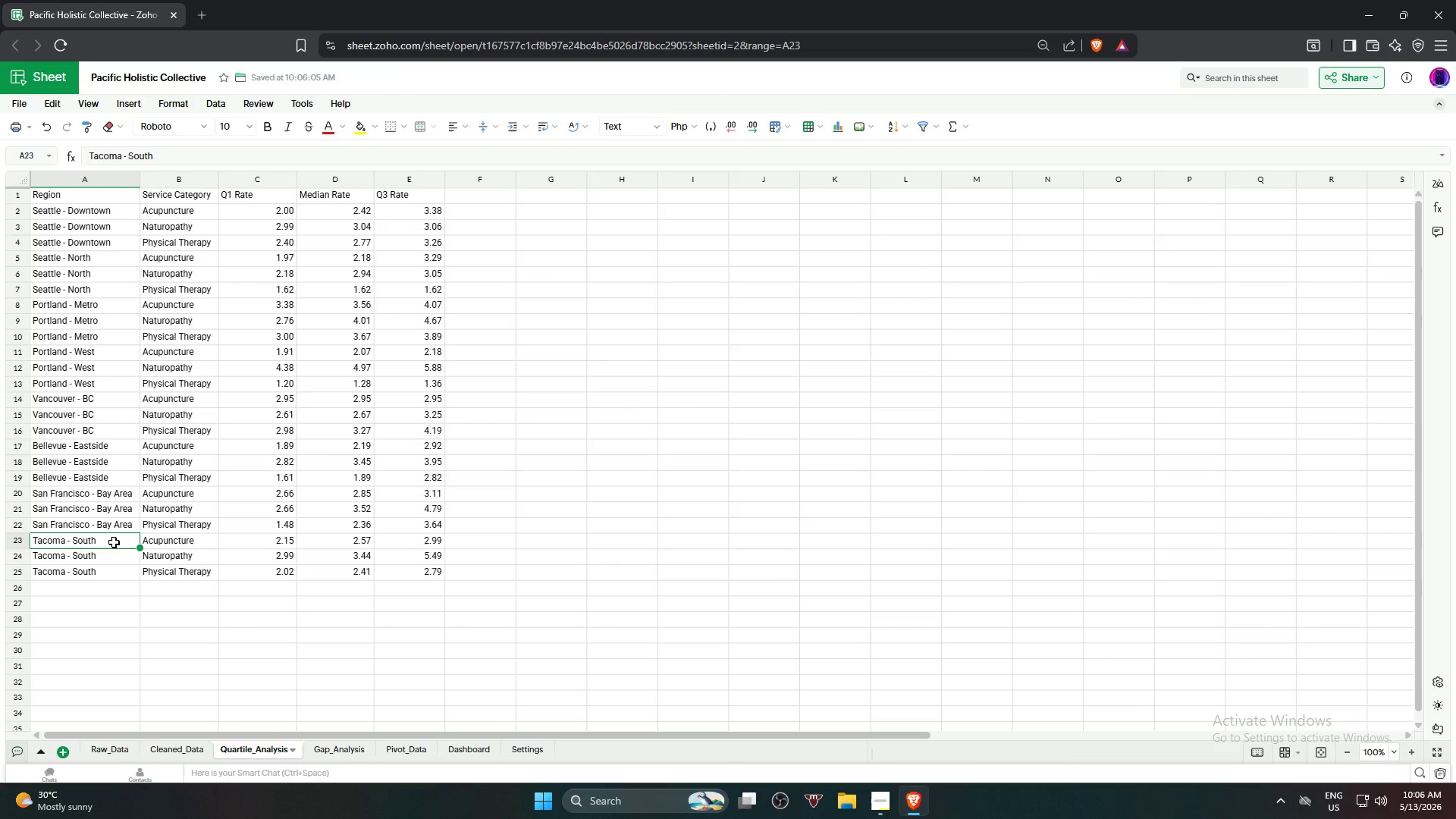 
key(Control+C)
 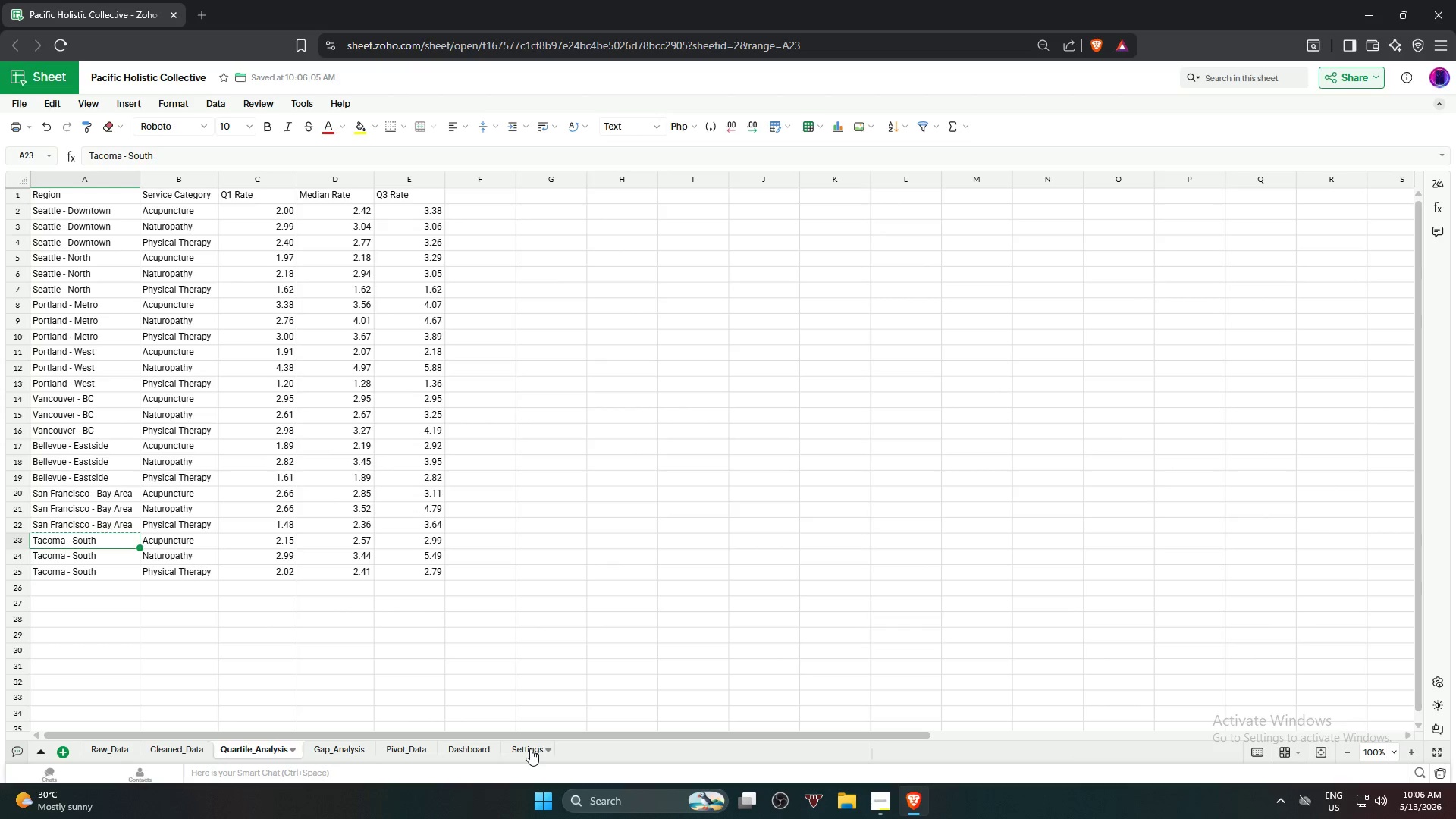 
left_click([529, 748])
 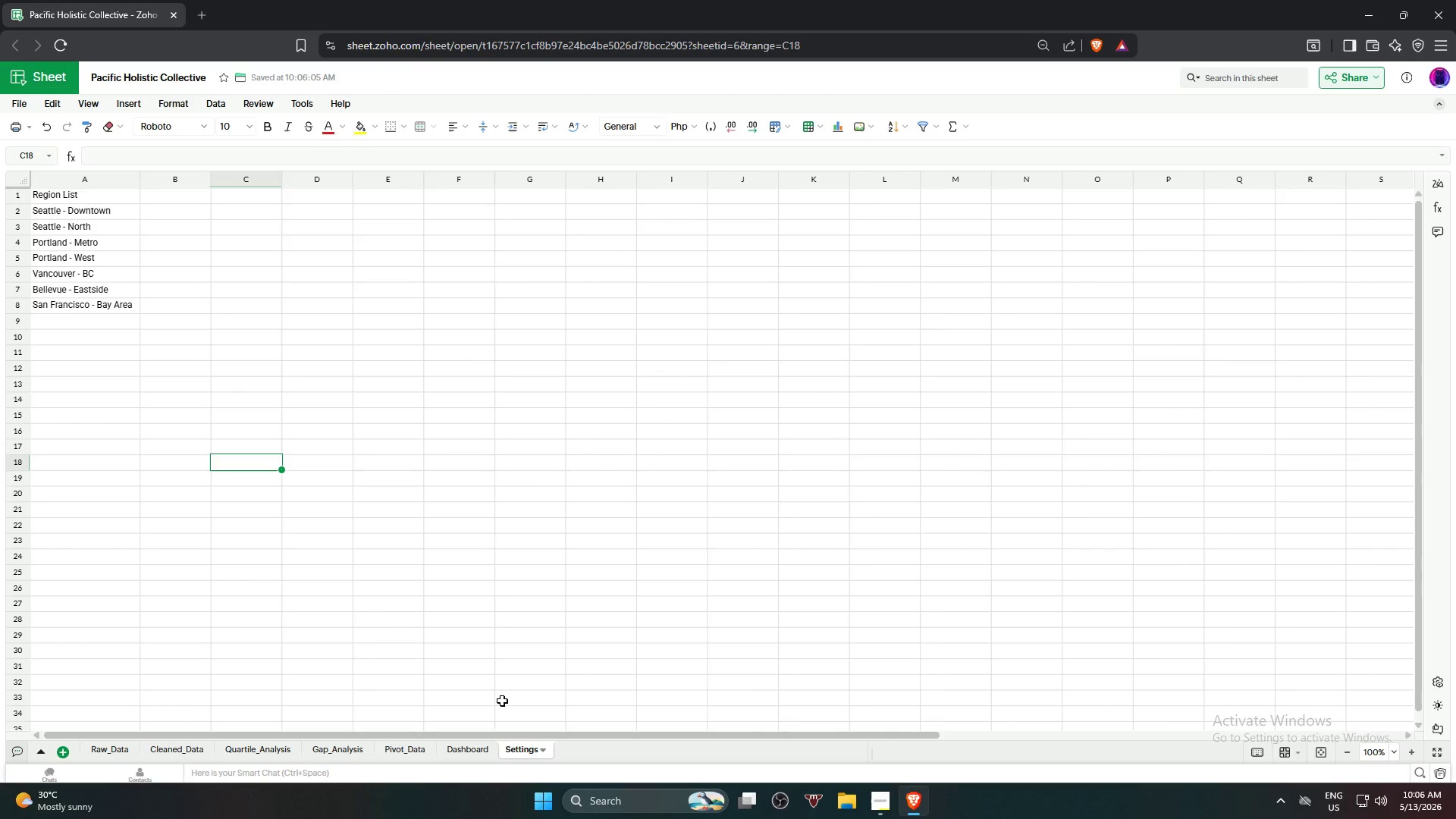 
wait(9.09)
 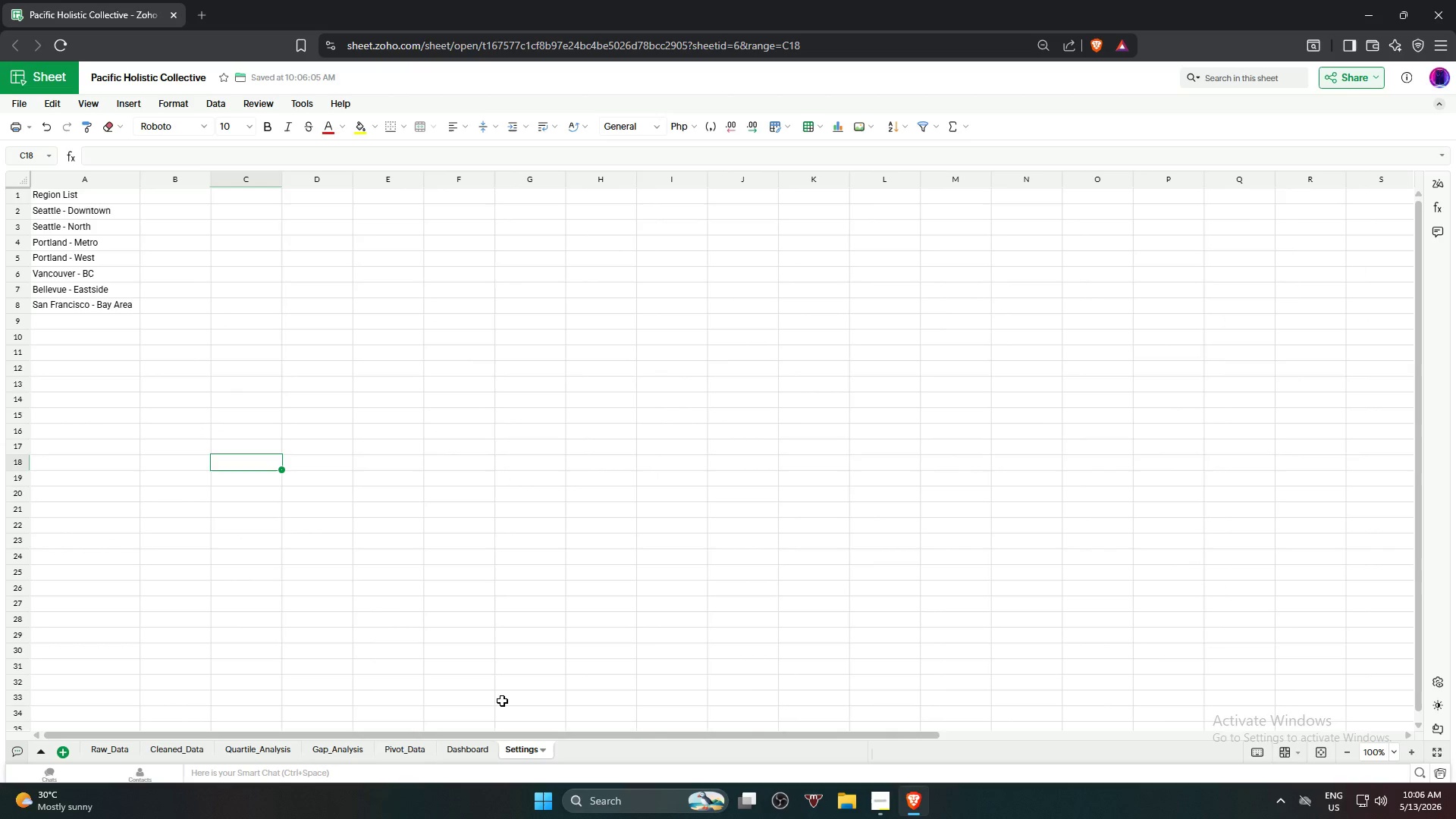 
left_click([117, 326])
 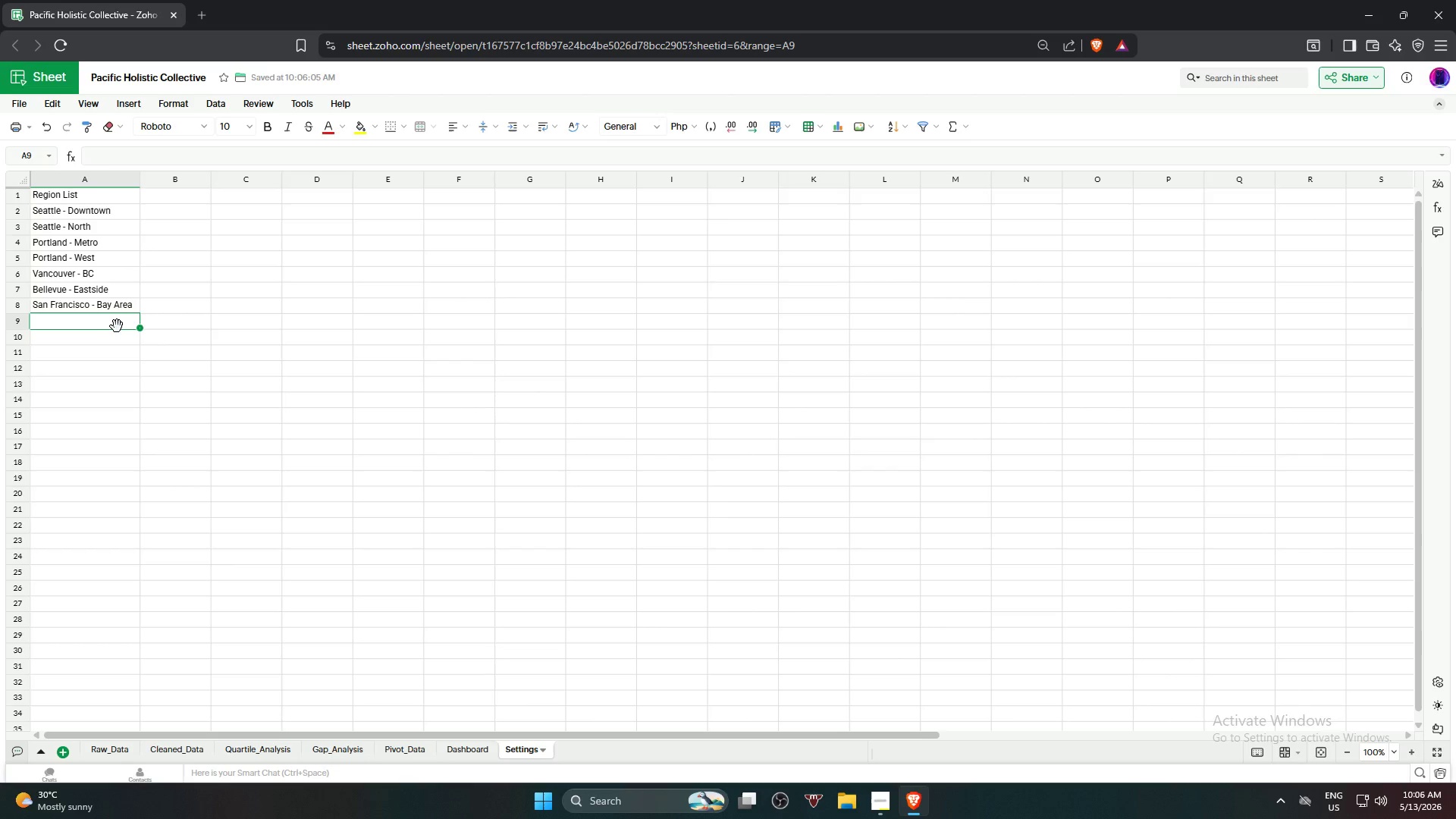 
key(Control+V)
 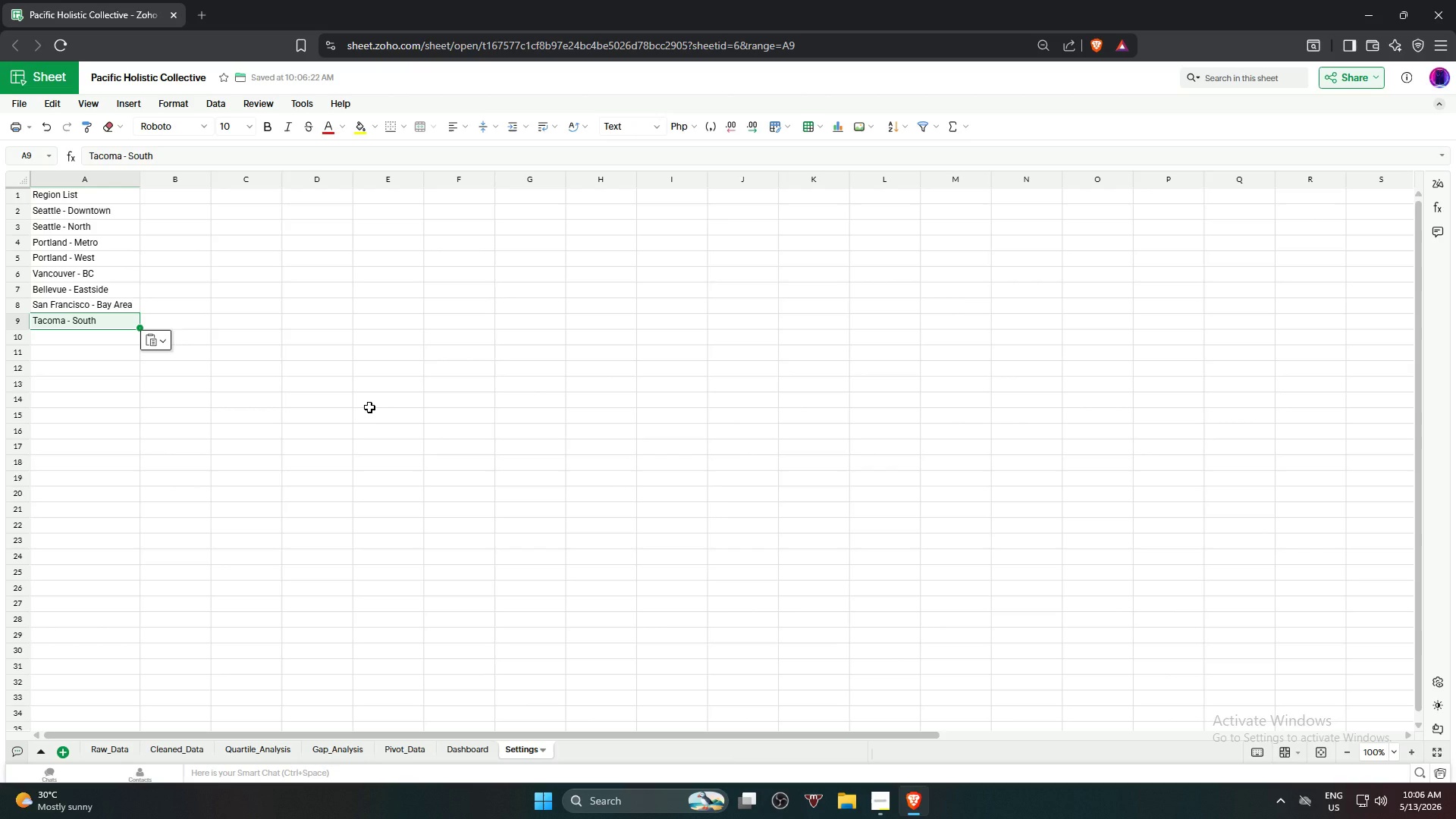 
left_click([369, 407])
 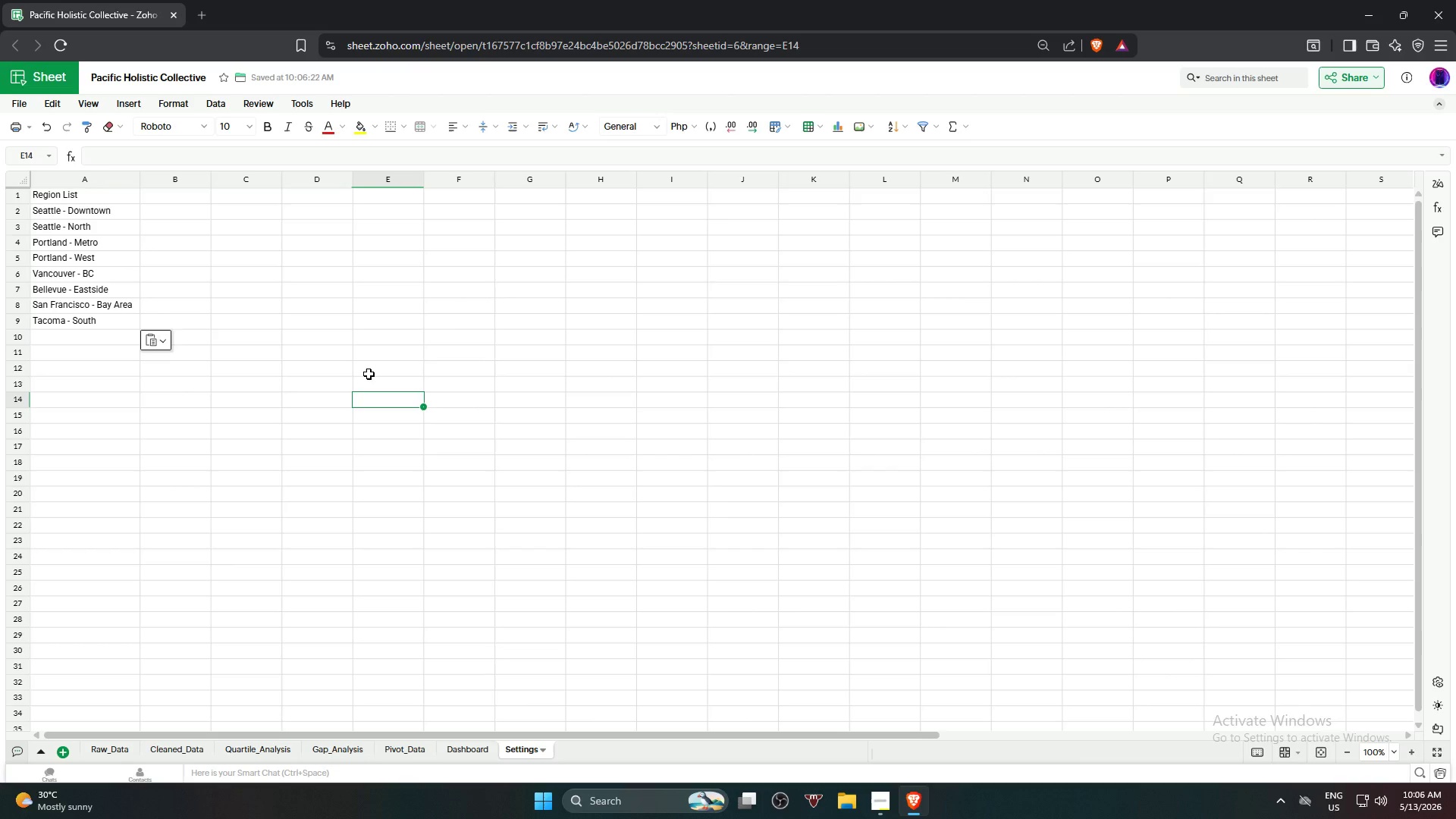 
wait(8.66)
 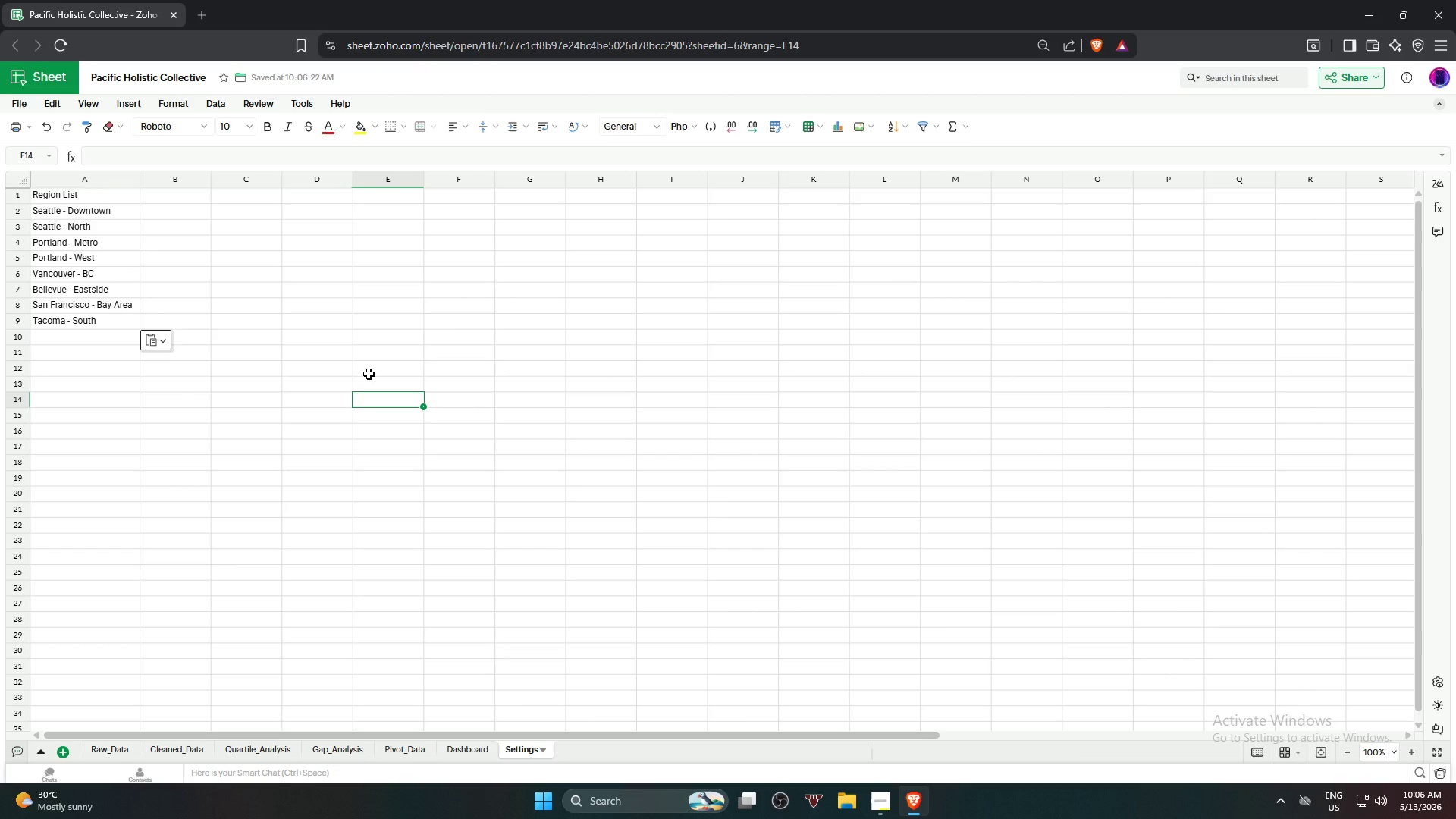 
left_click([457, 336])
 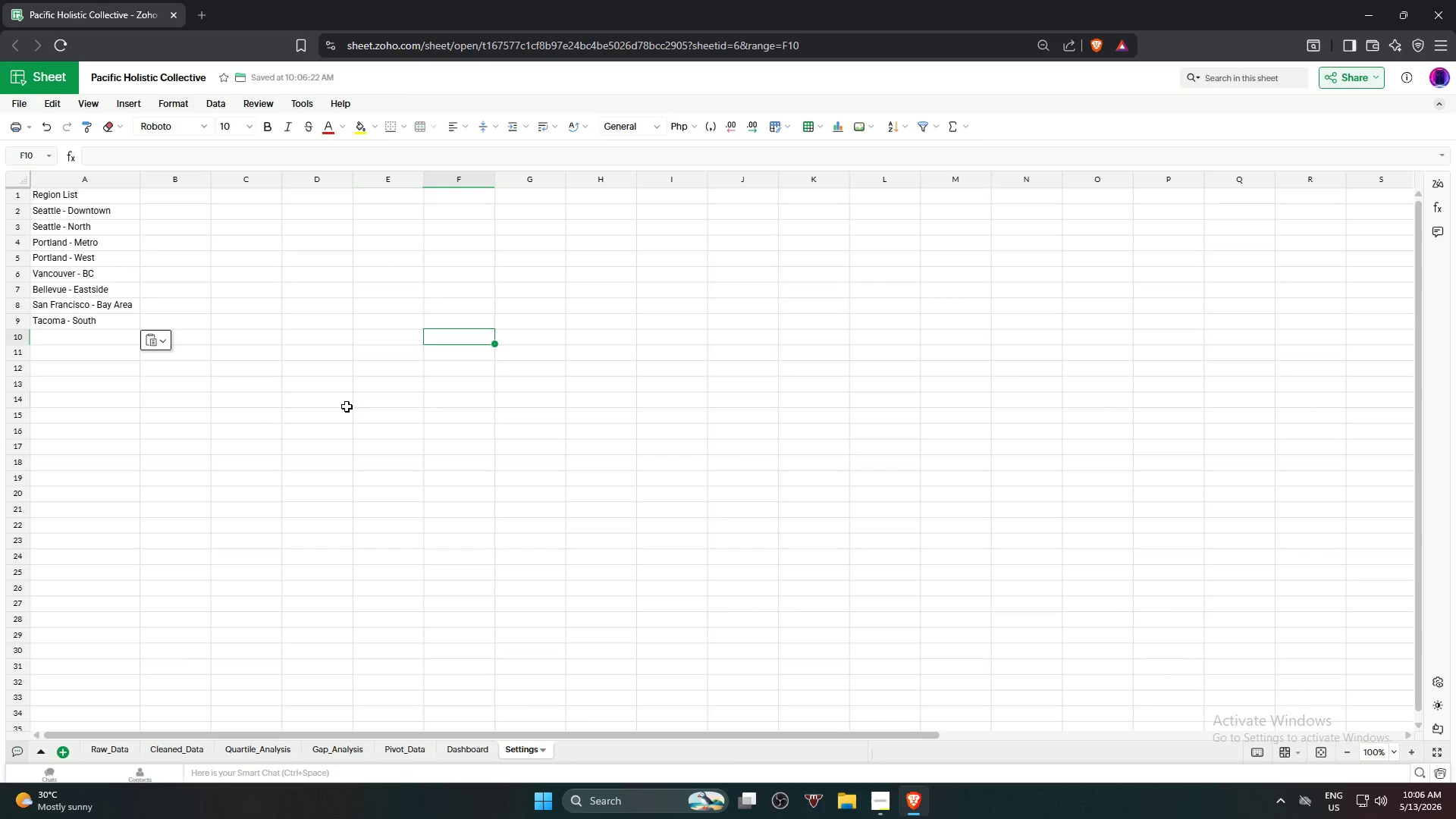 
left_click([346, 406])
 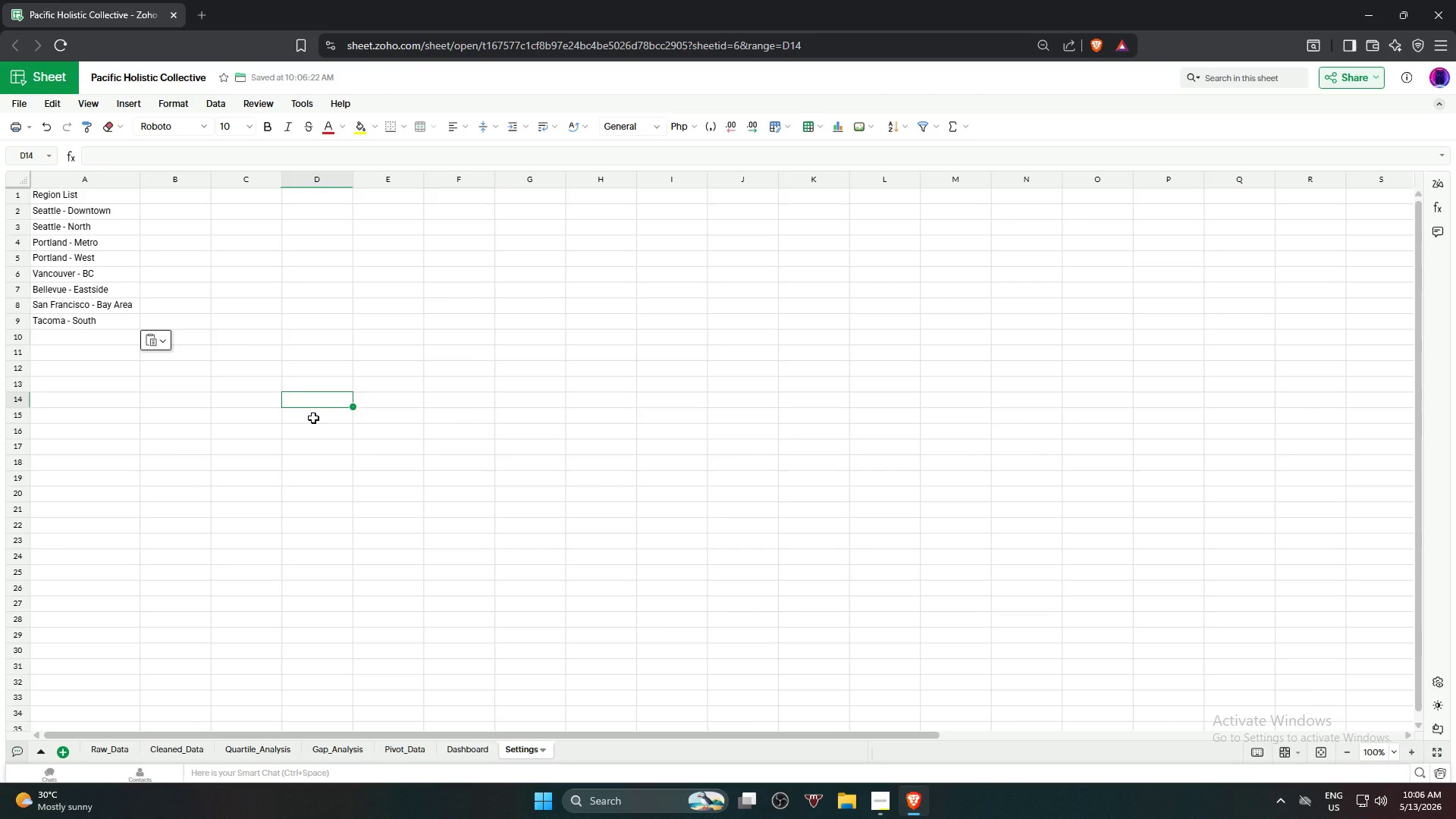 
wait(11.62)
 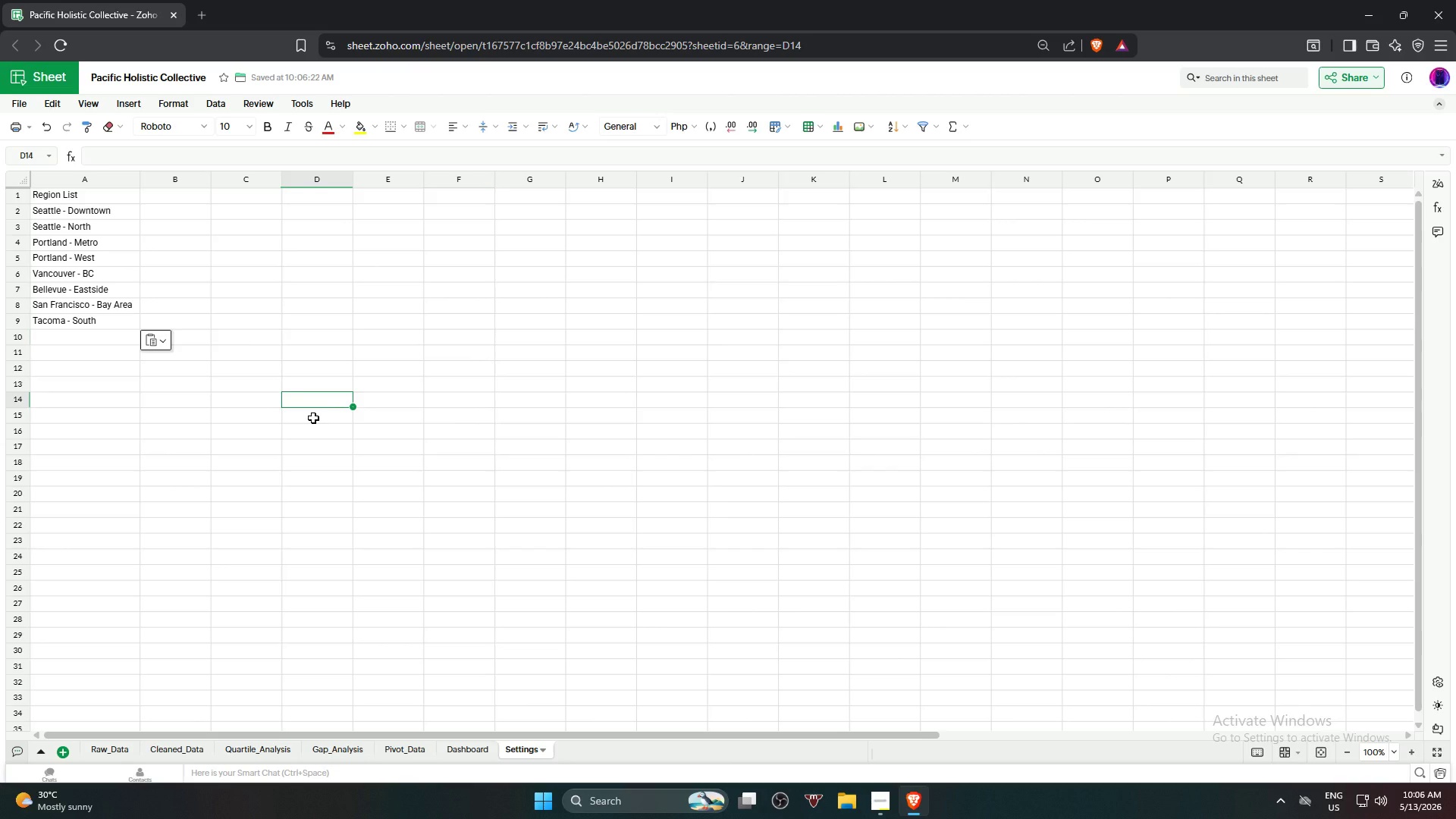 
scroll: coordinate [443, 419], scroll_direction: up, amount: 5.0
 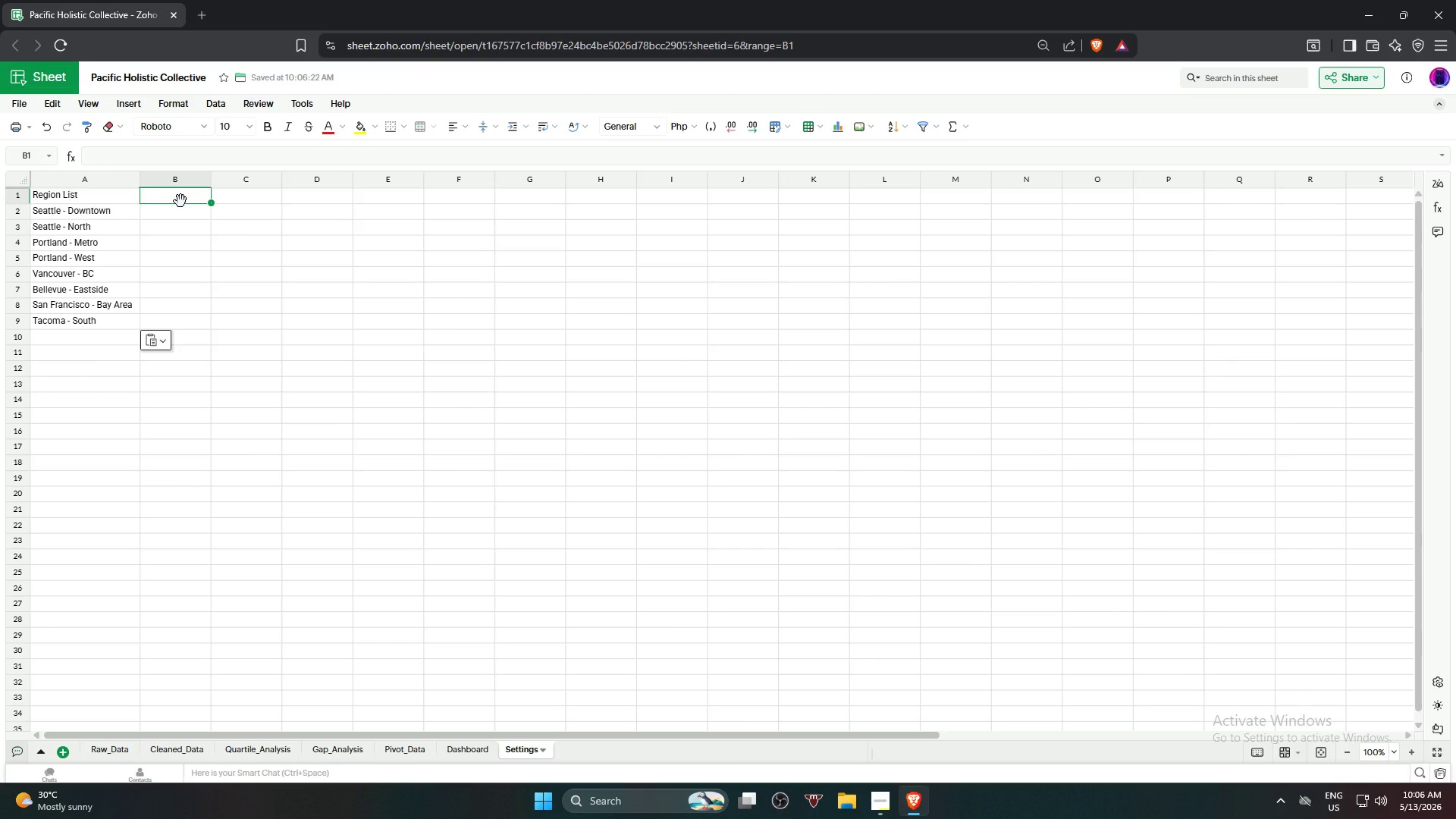 
wait(7.33)
 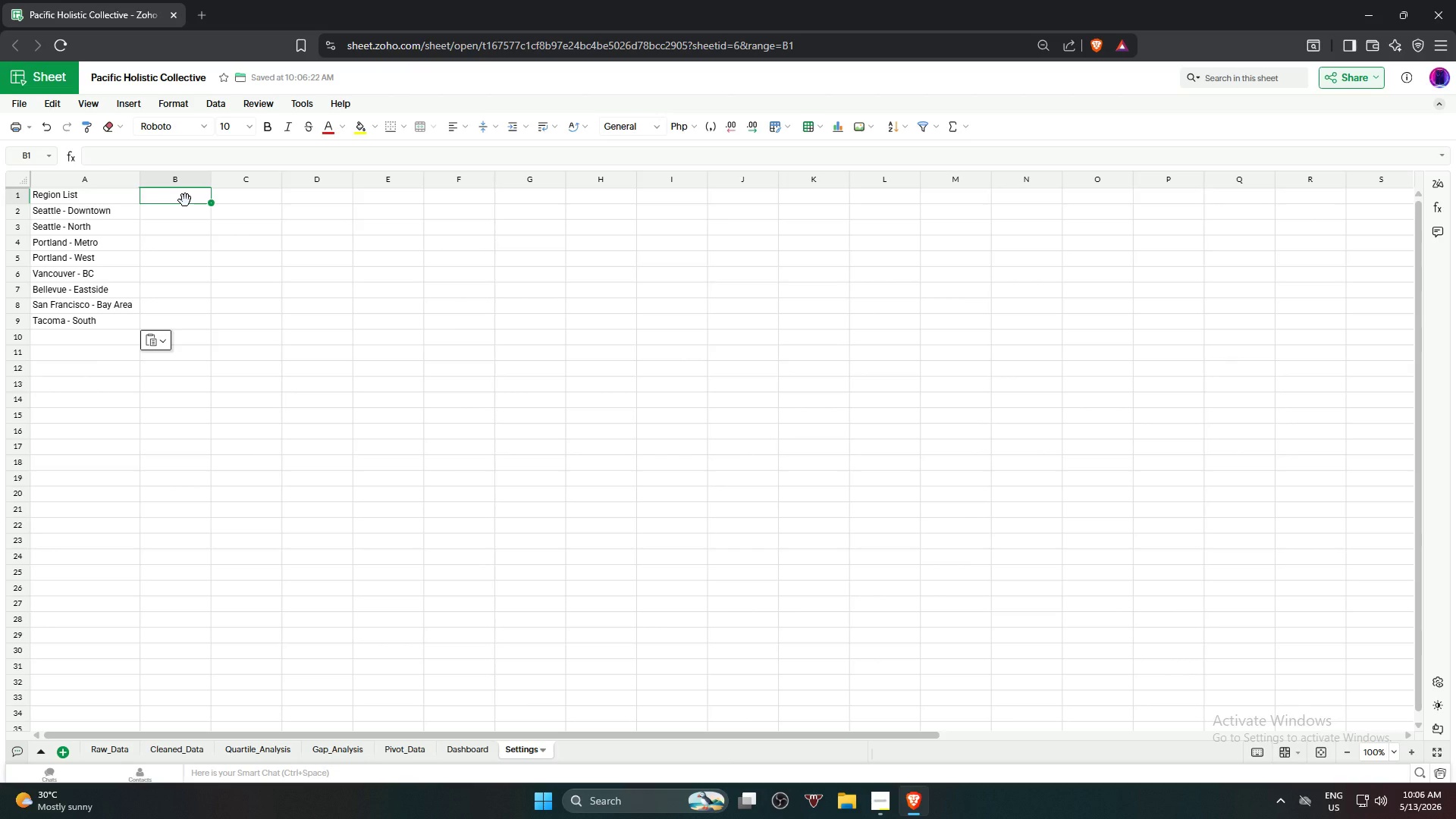 
type(Service Cate)
 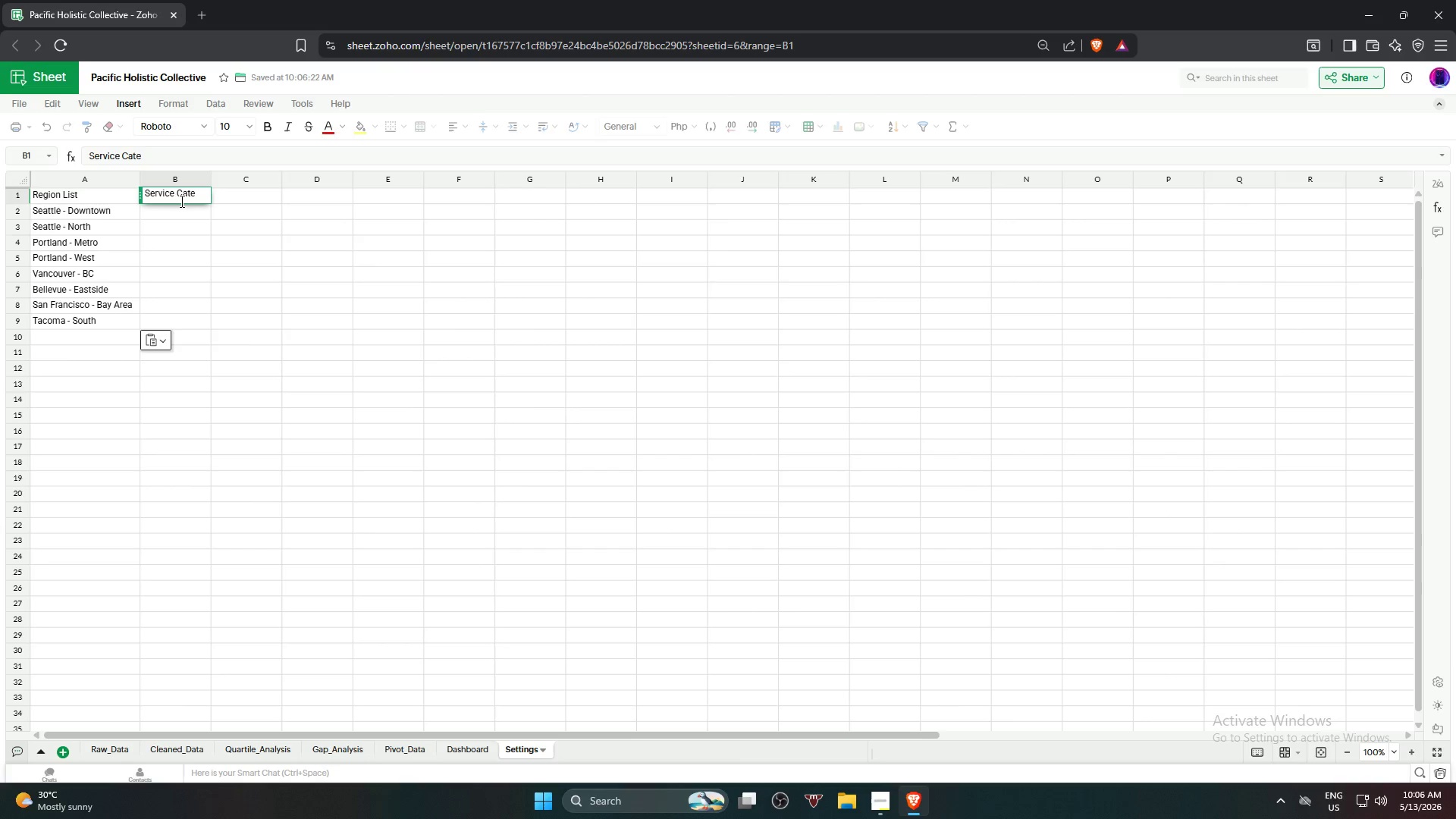 
type(gory)
 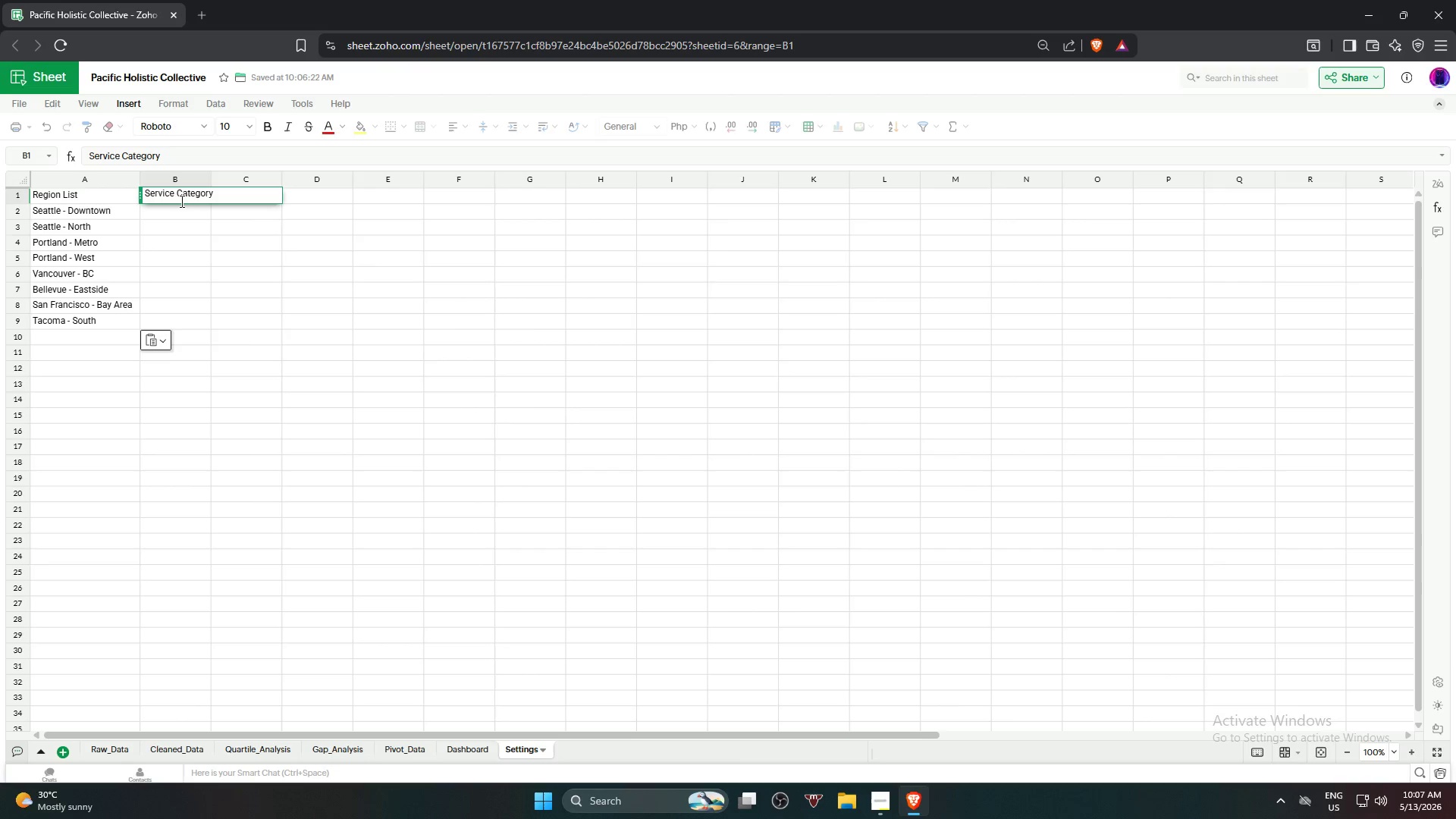 
wait(9.05)
 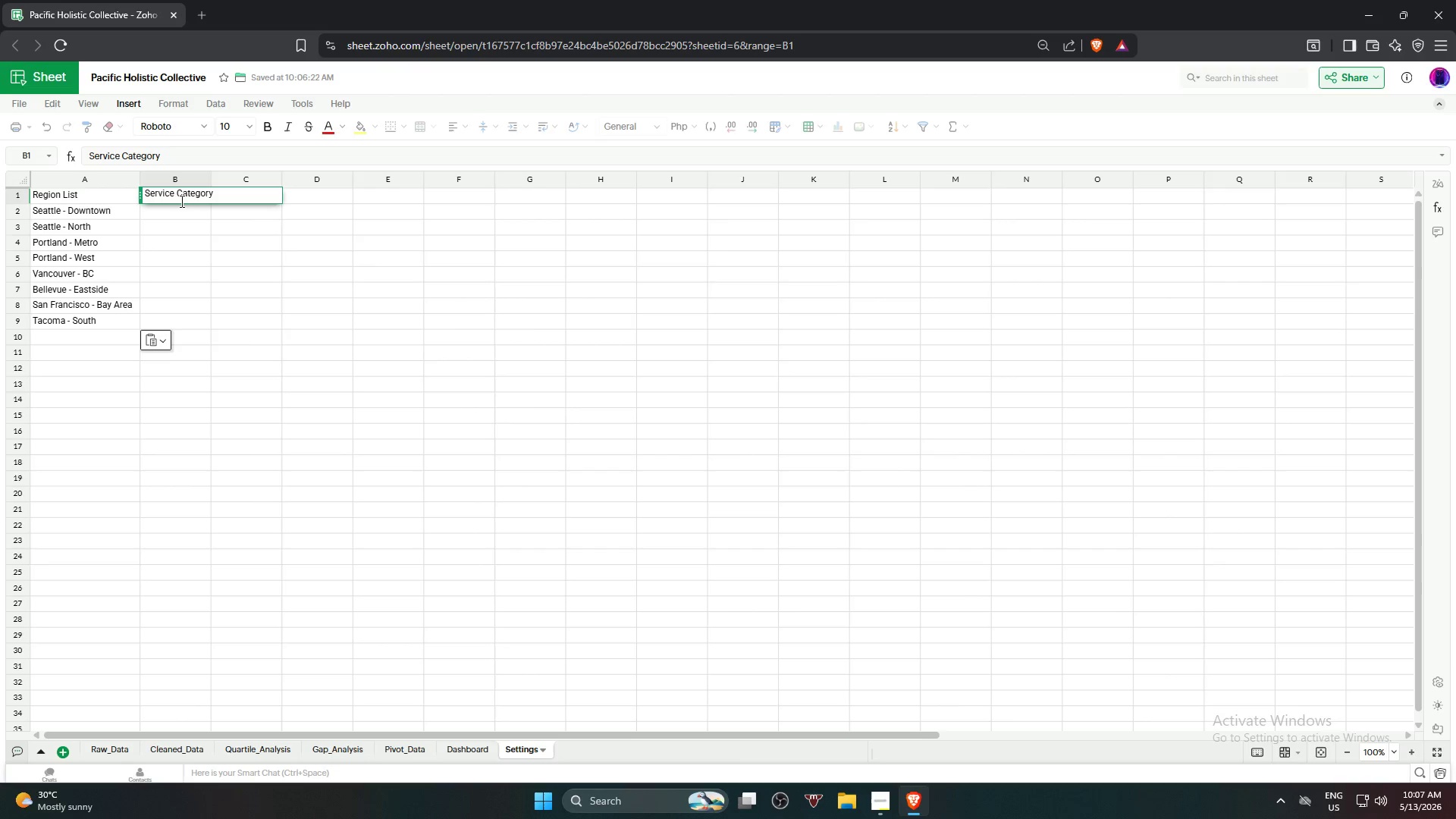 
type( List)
 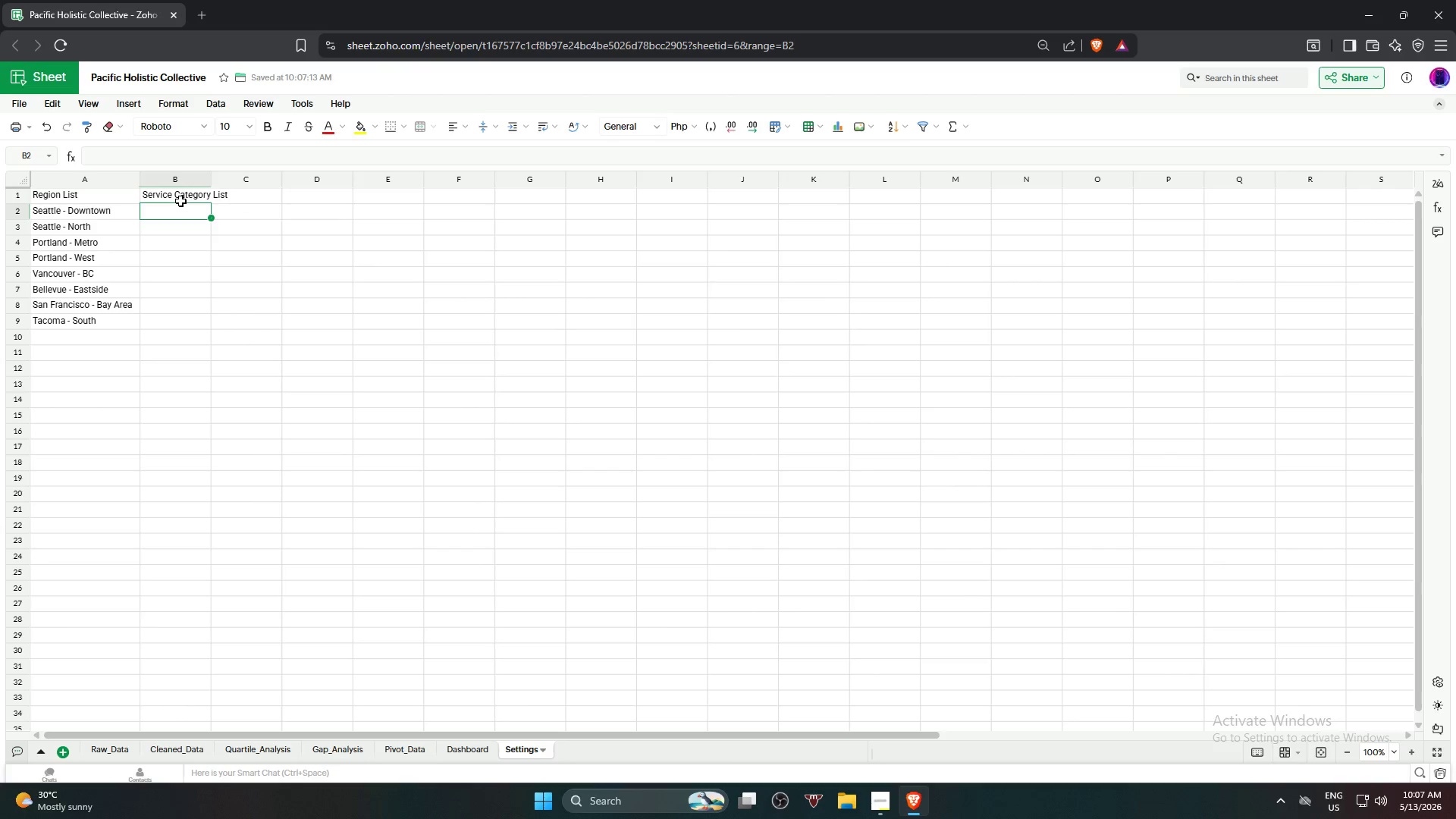 
 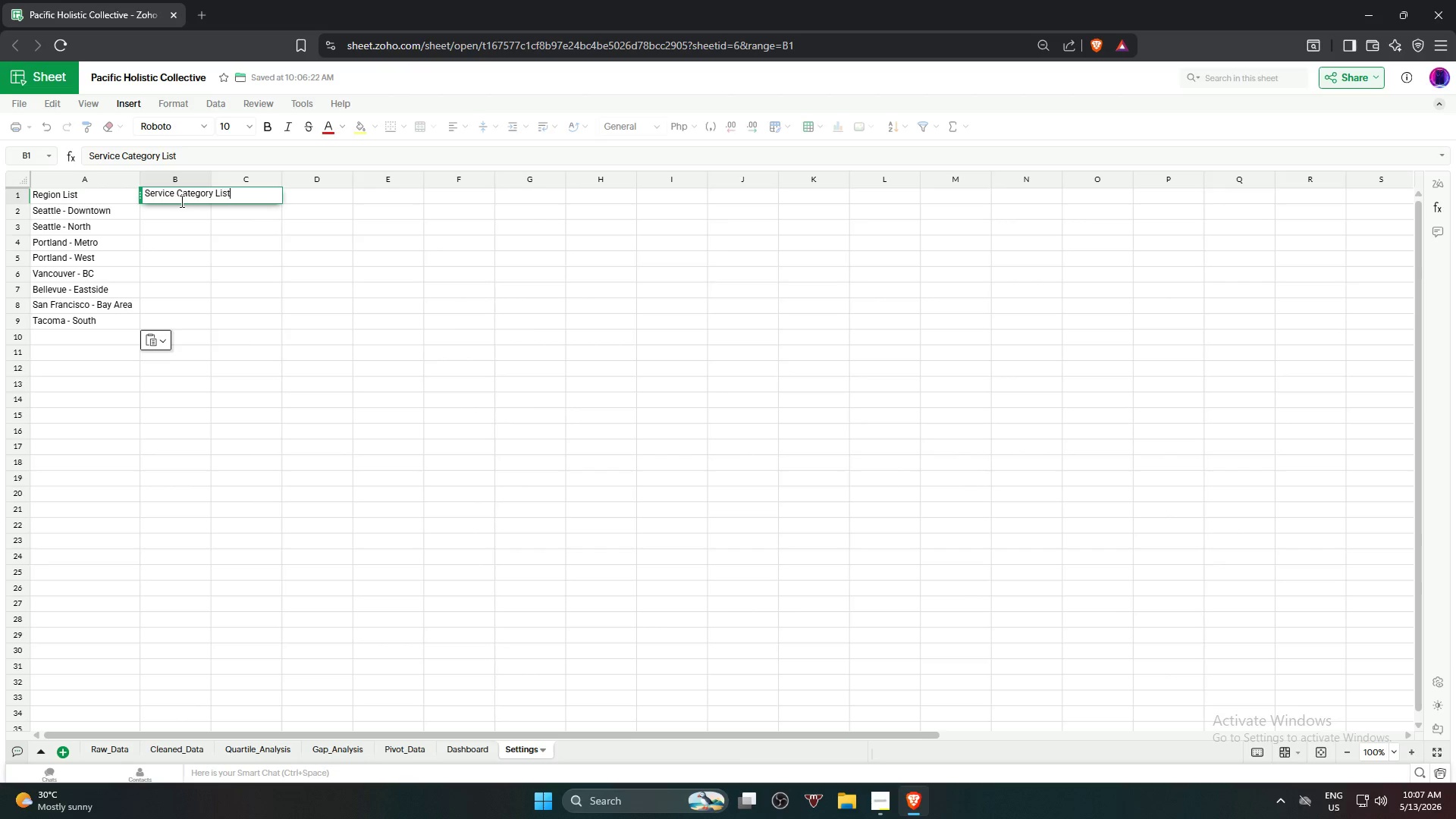 
key(Enter)
 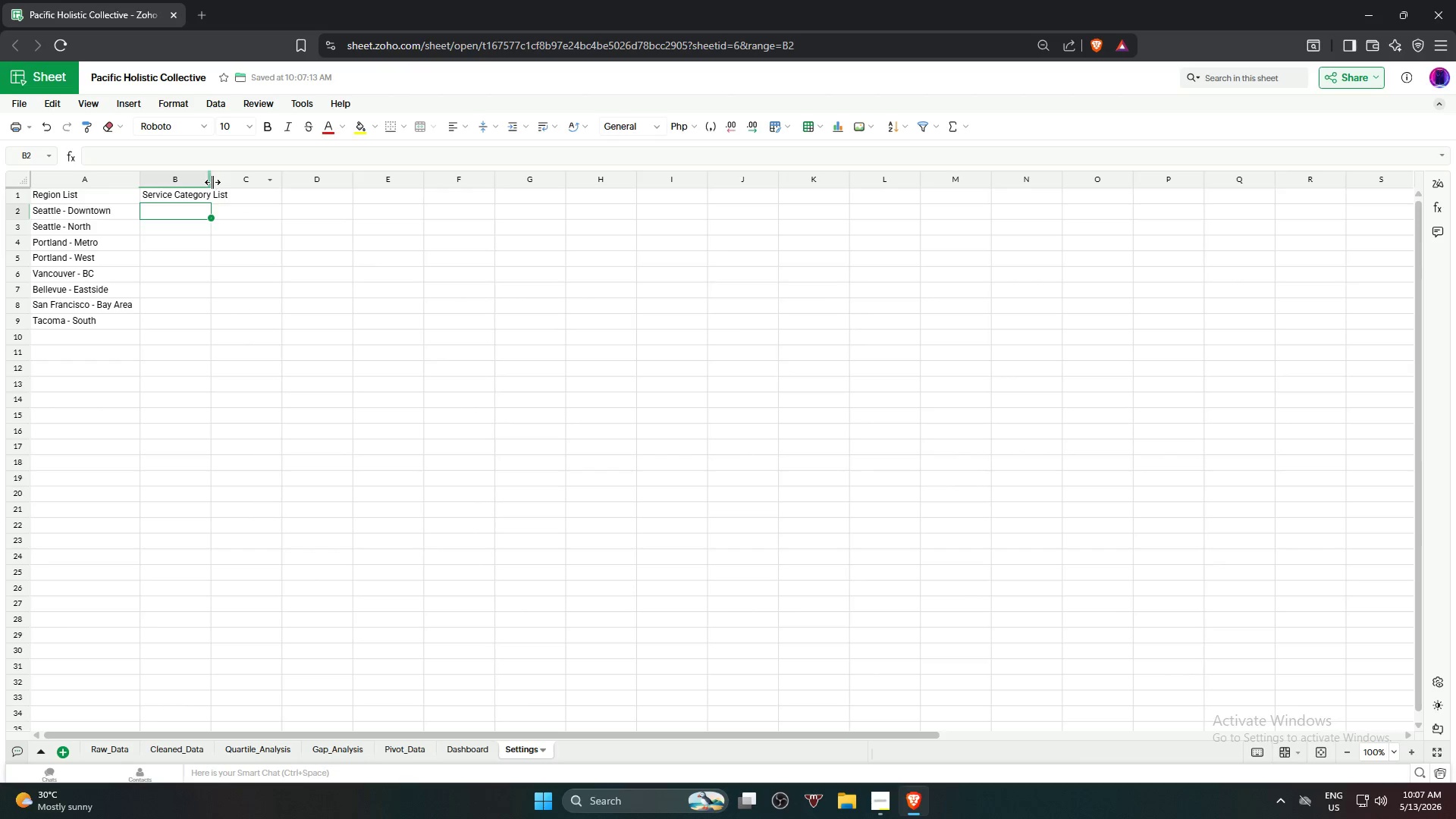 
double_click([212, 182])
 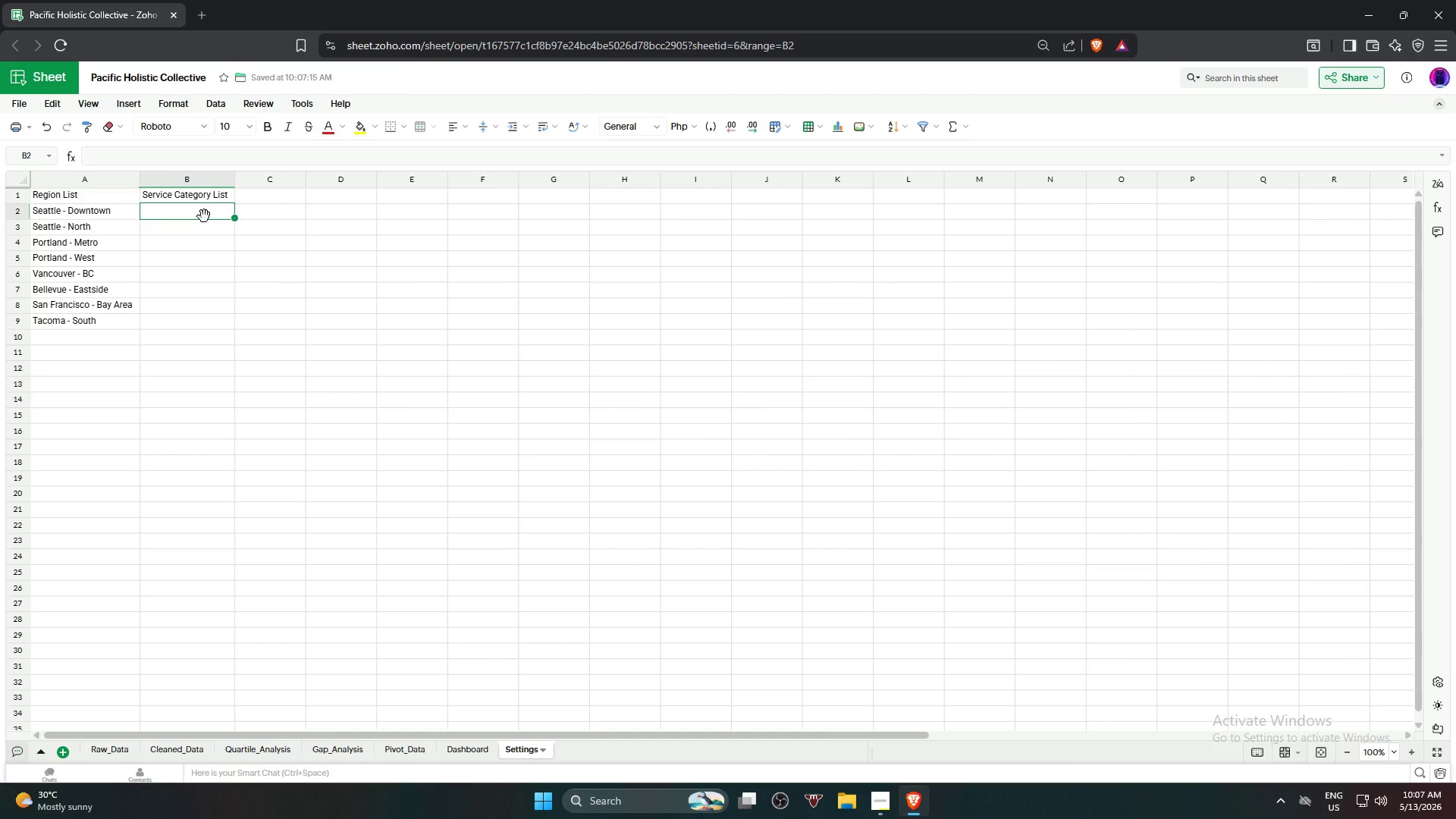 
left_click([202, 215])
 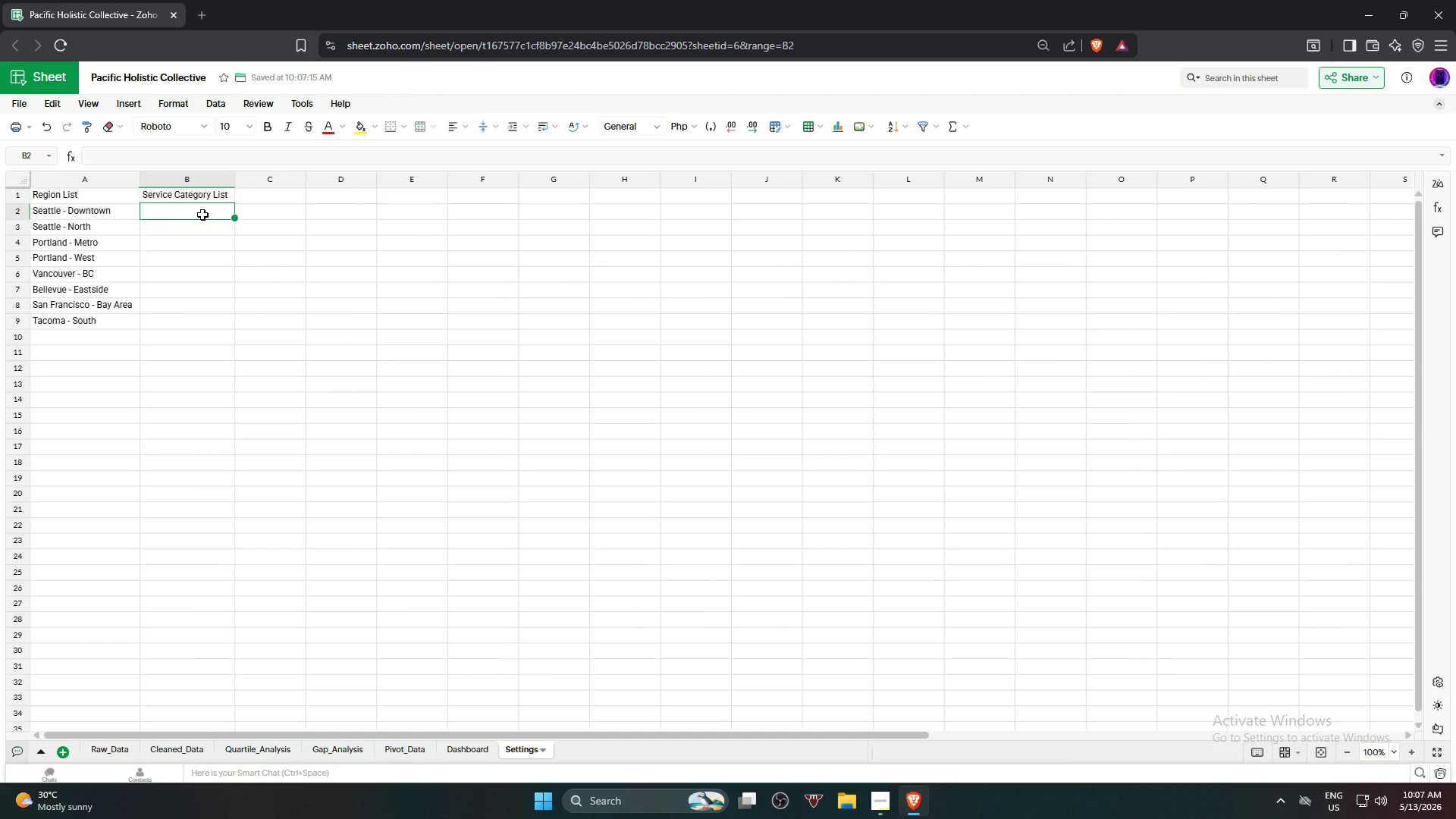 
wait(14.28)
 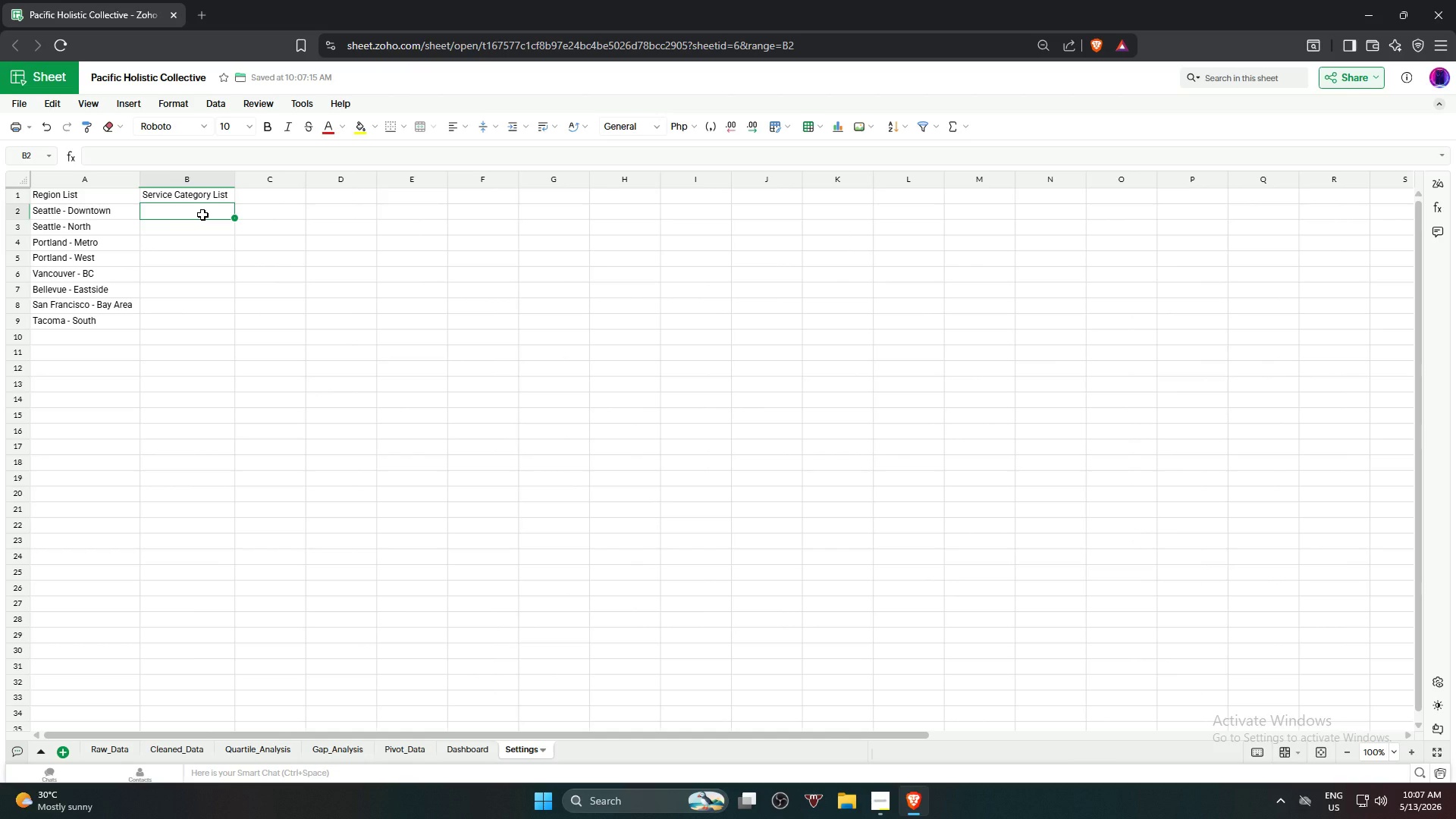 
type(Acupy)
key(Backspace)
type(un)
 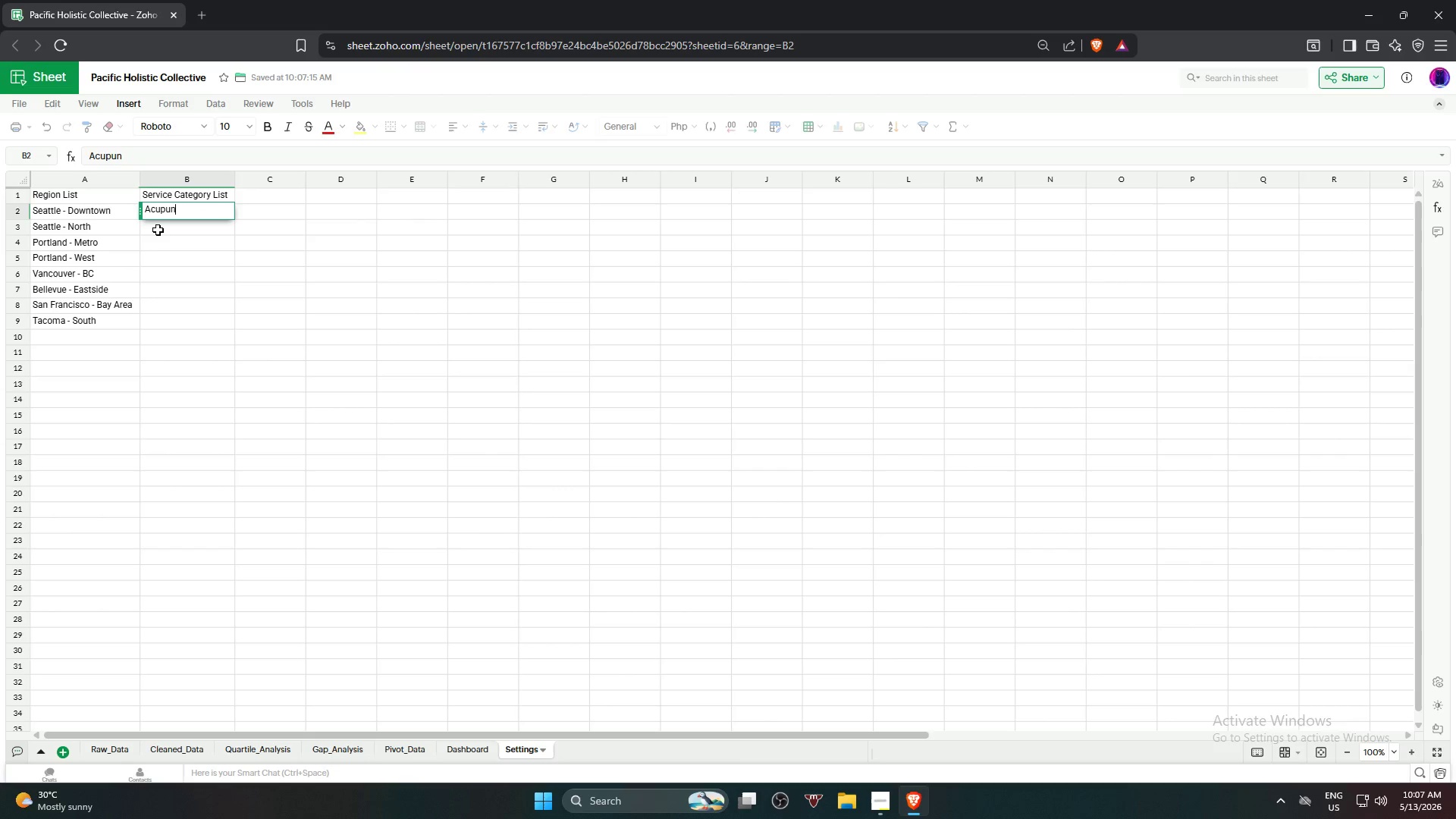 
wait(20.95)
 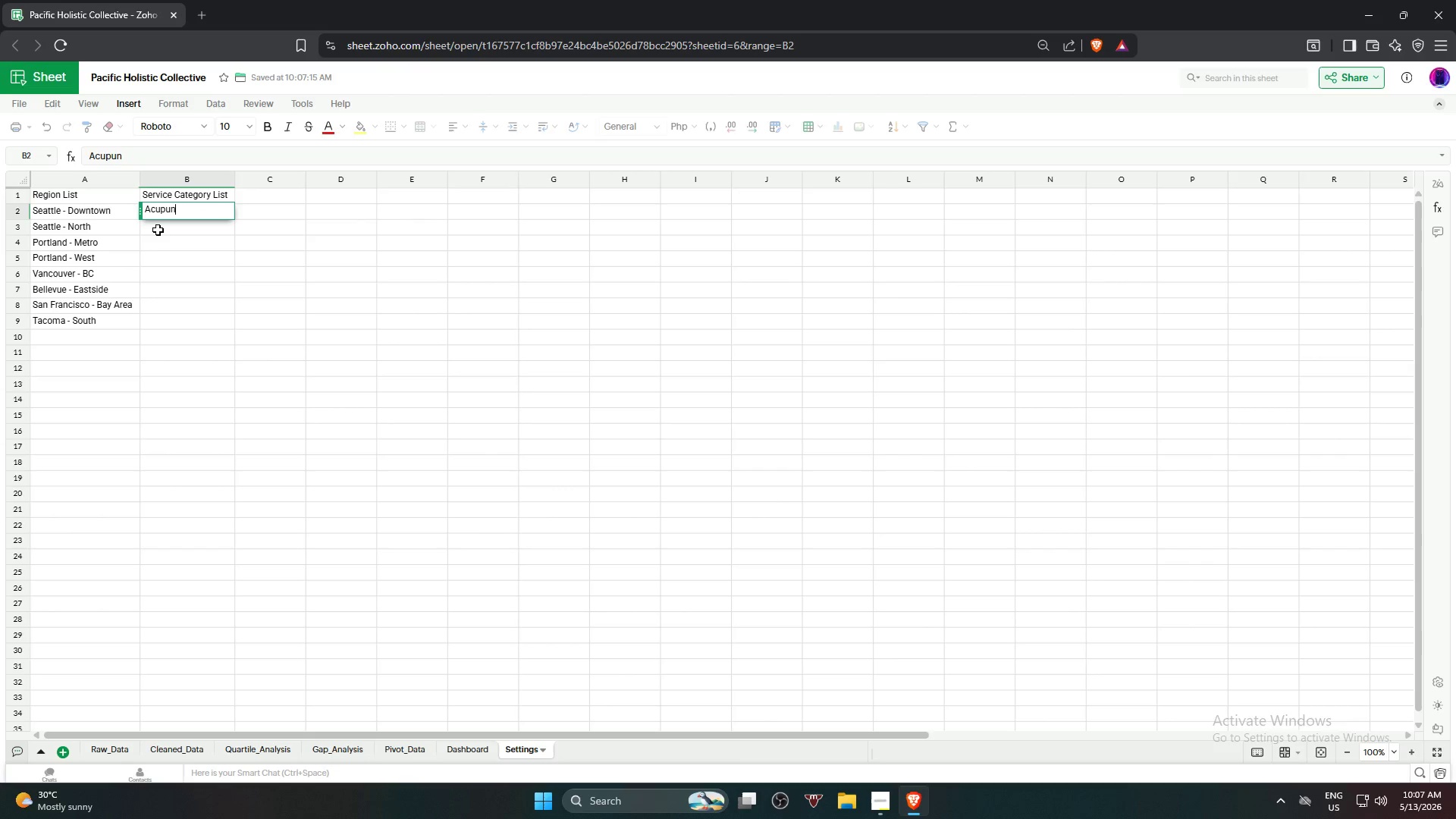 
key(C)
 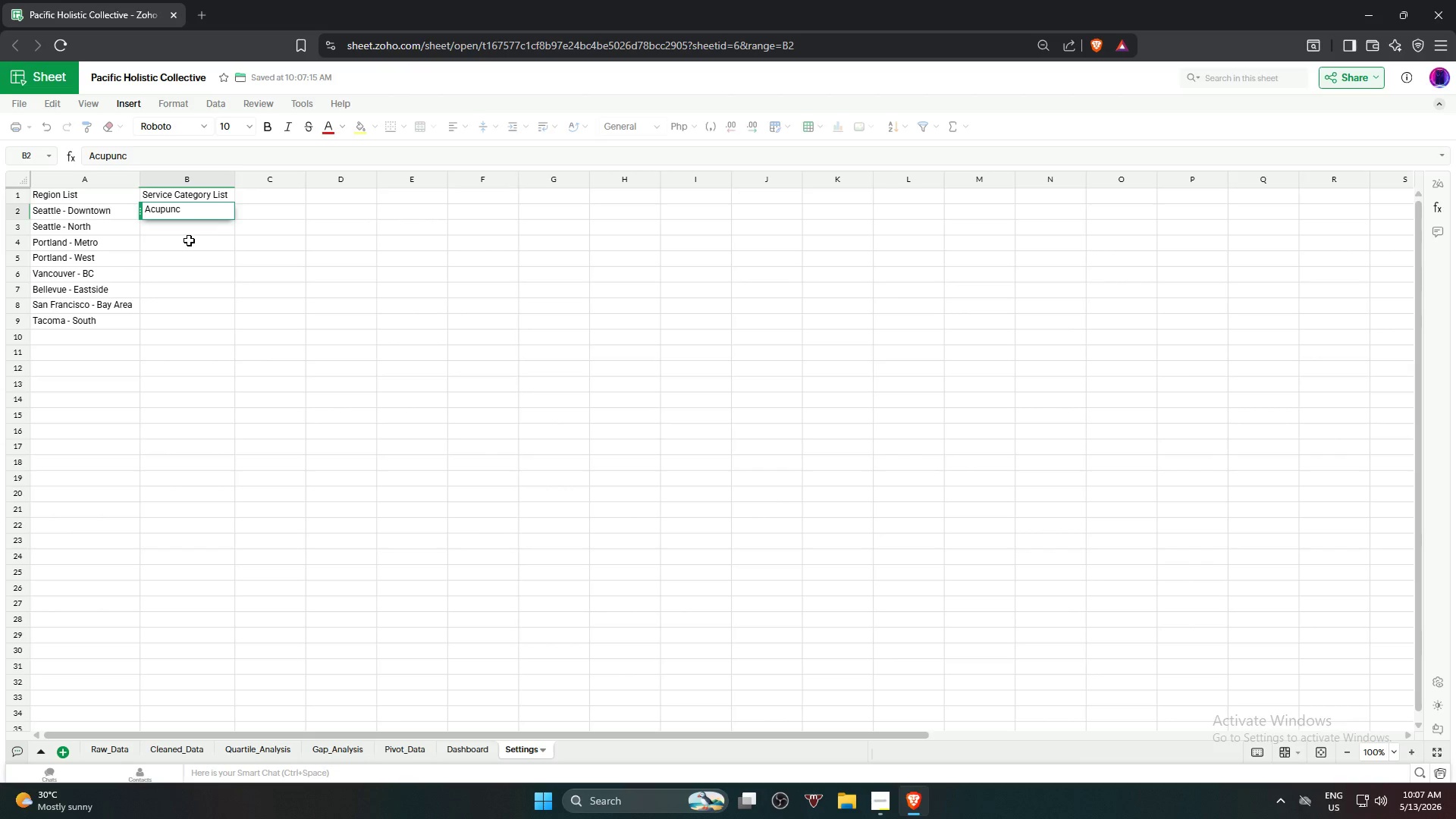 
type(ture)
 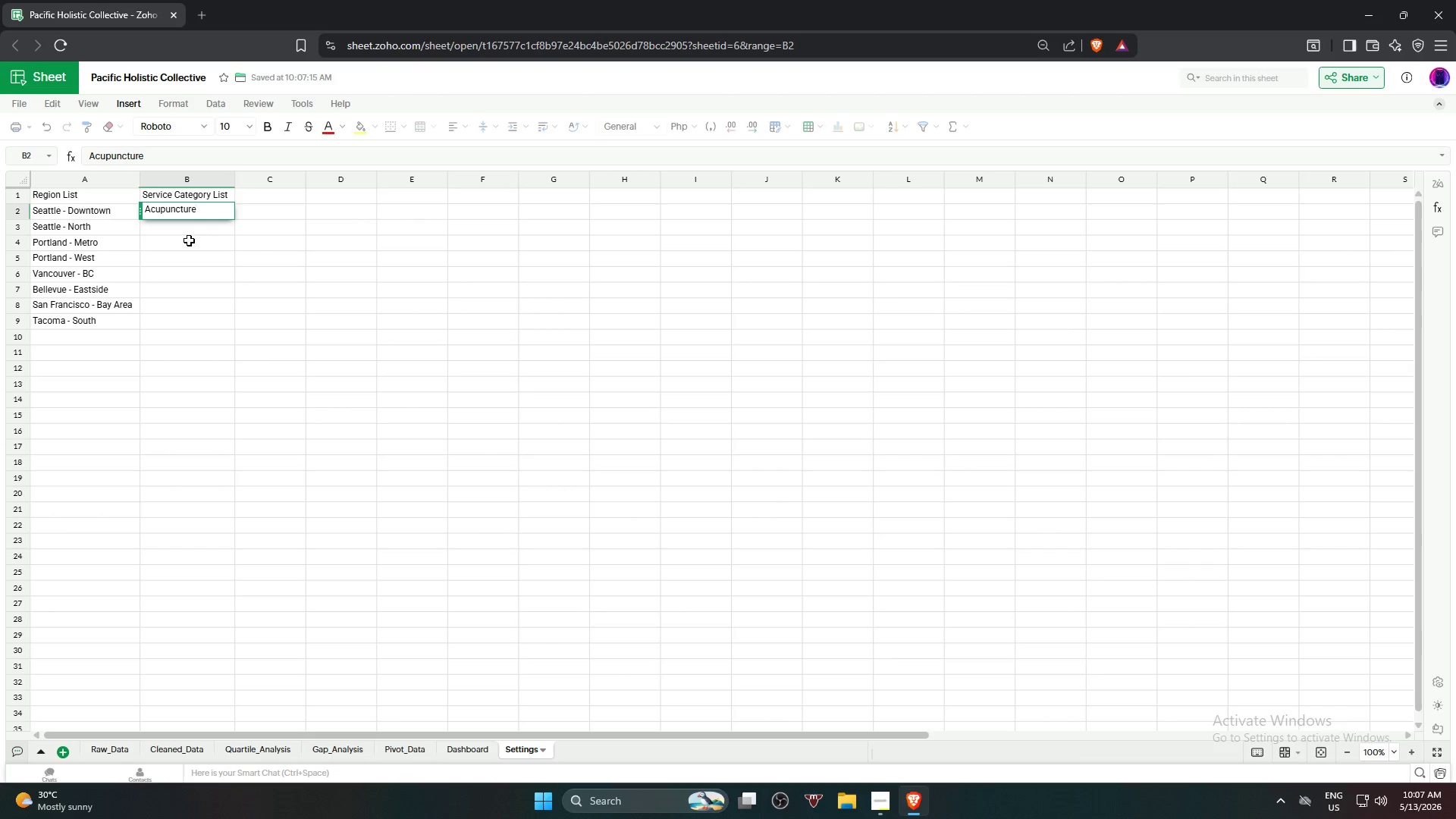 
key(Enter)
 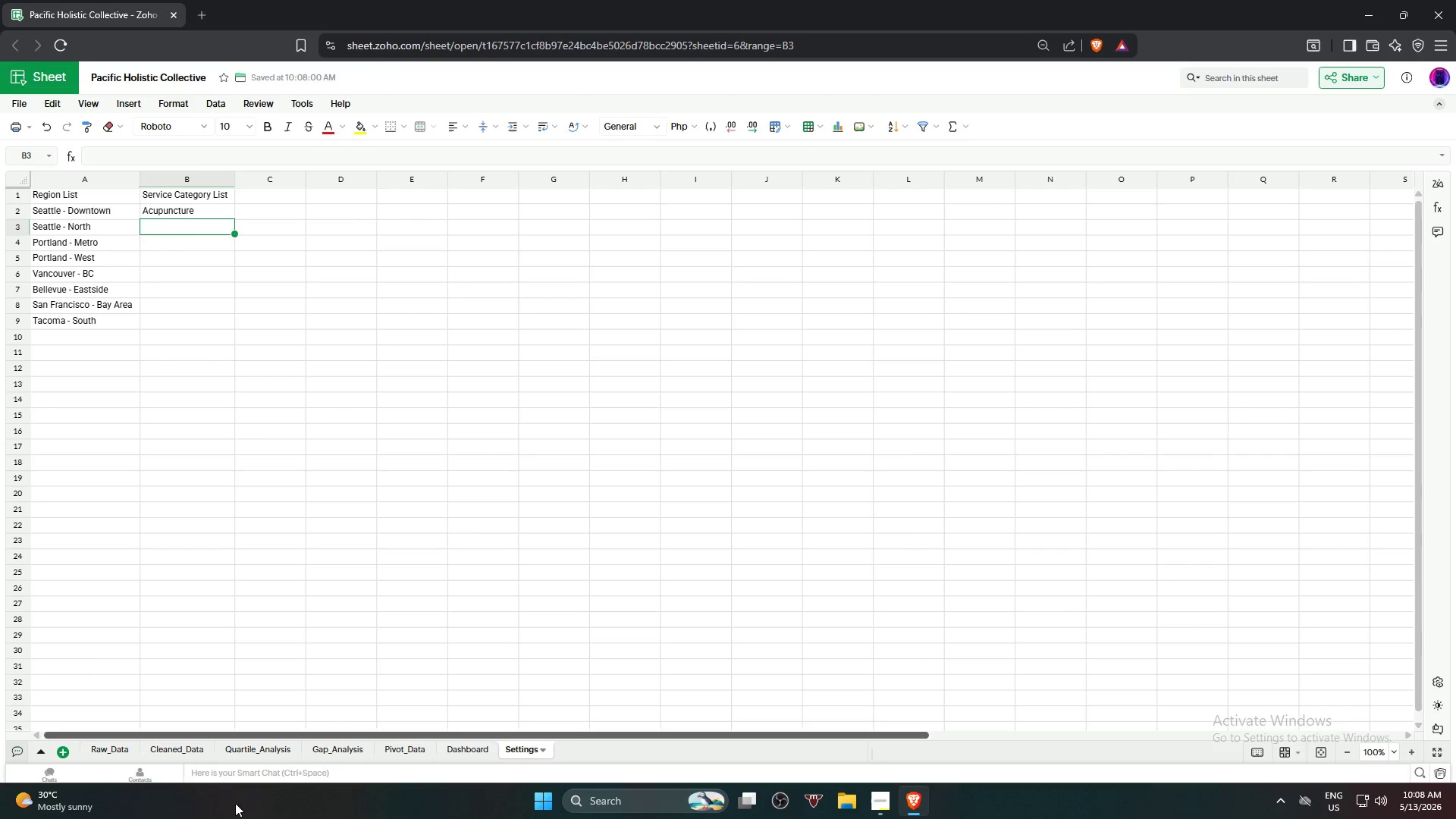 
left_click([177, 214])
 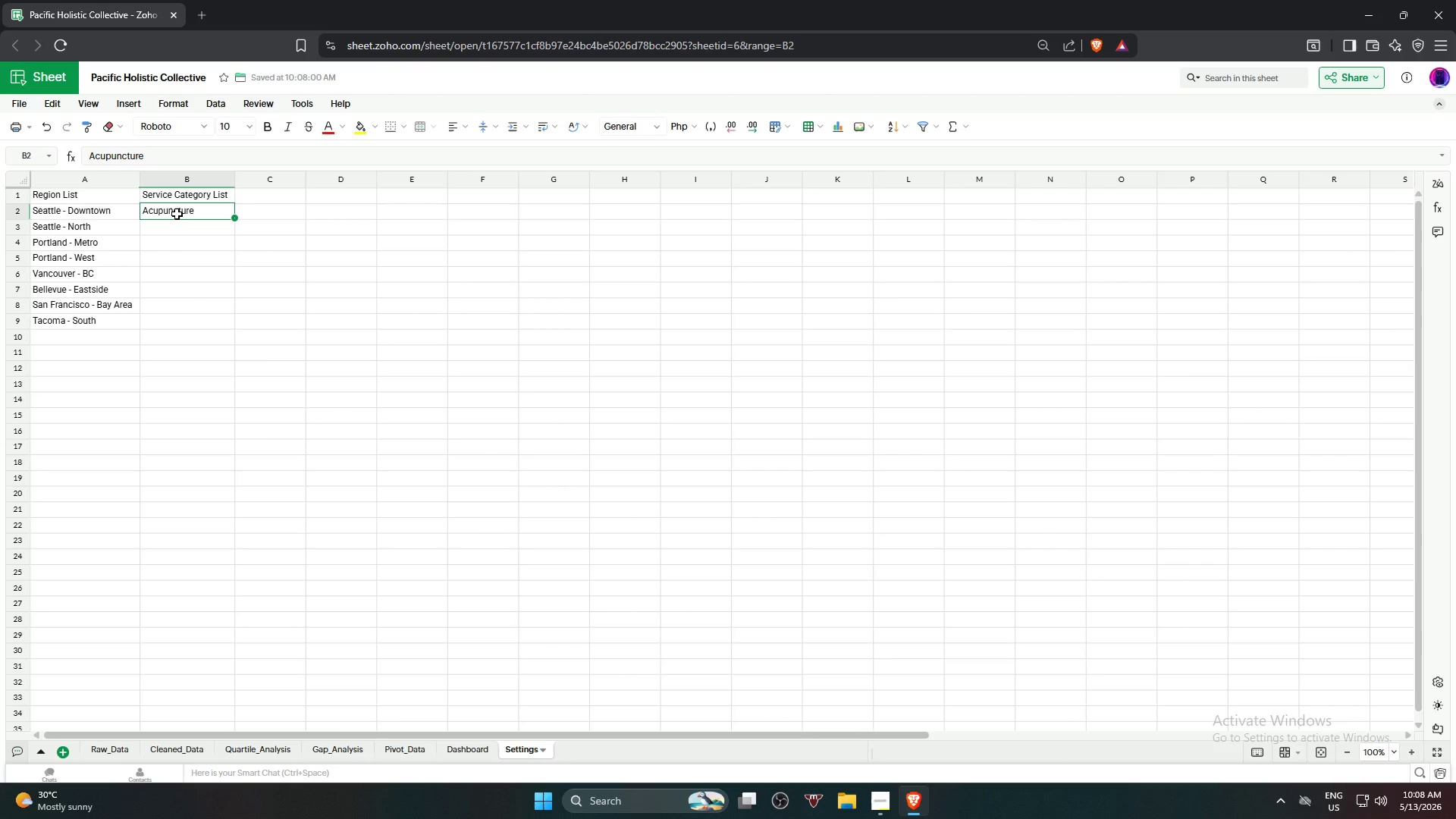 
key(Delete)
 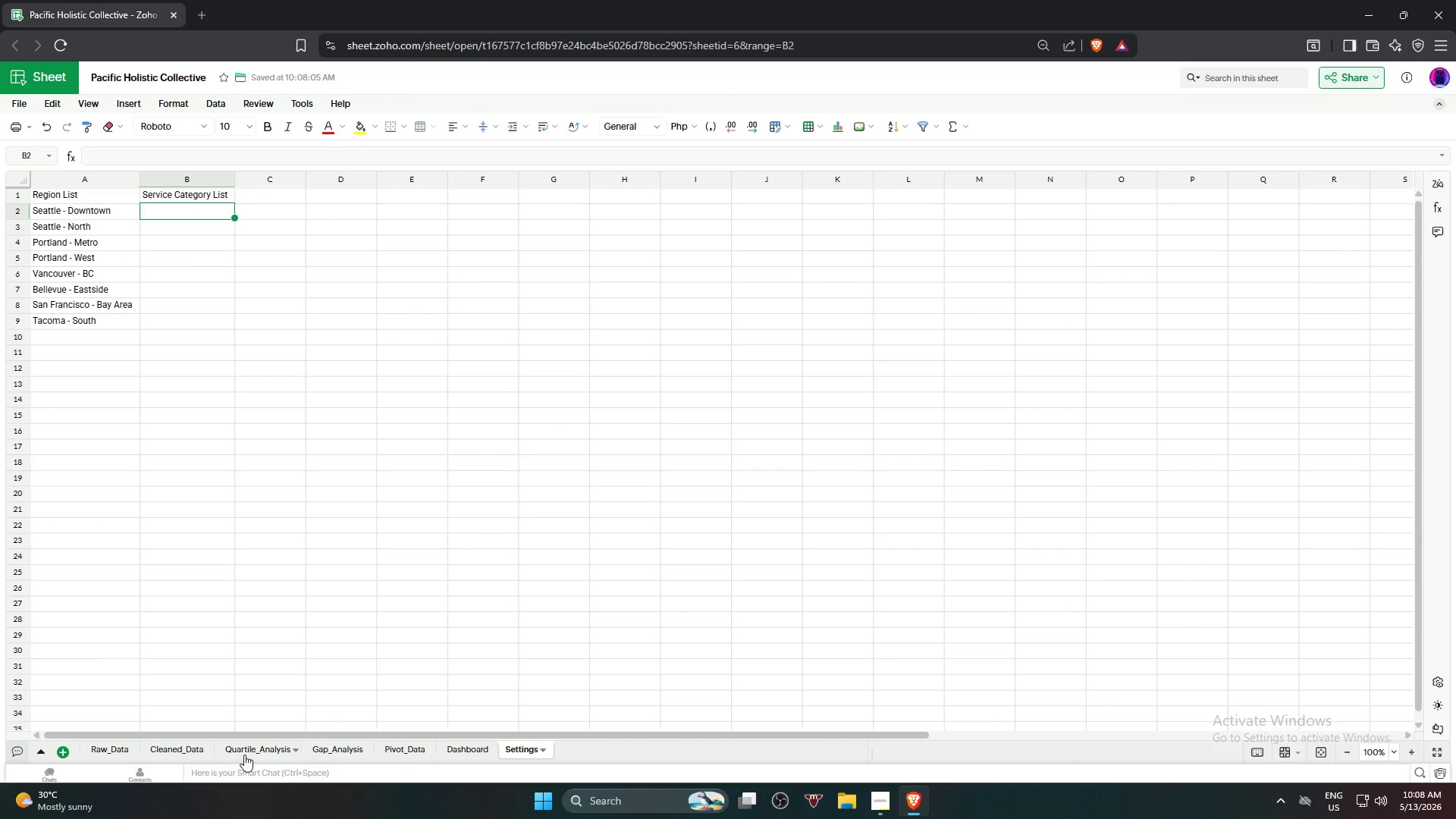 
left_click([246, 755])
 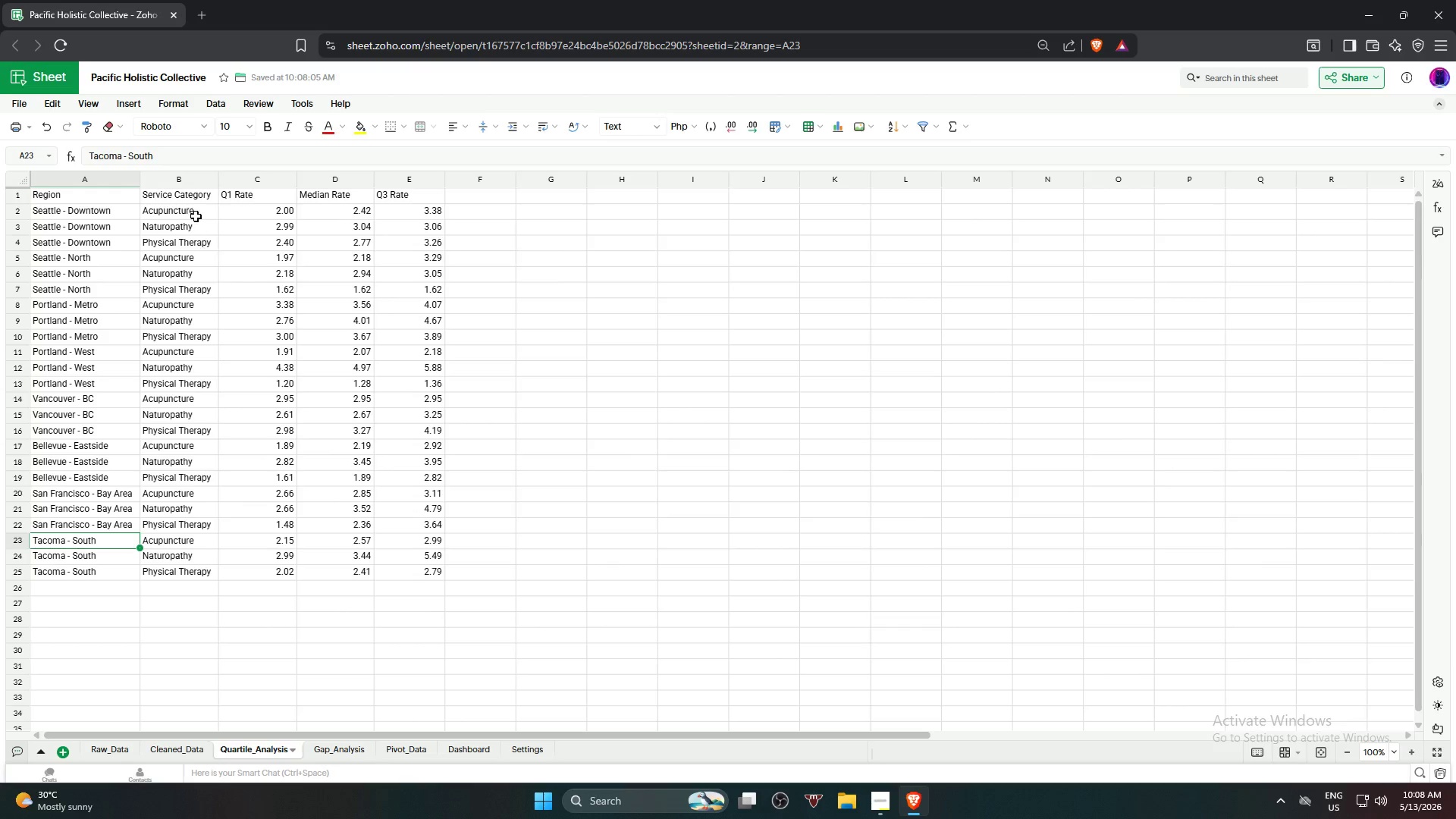 
left_click([194, 212])
 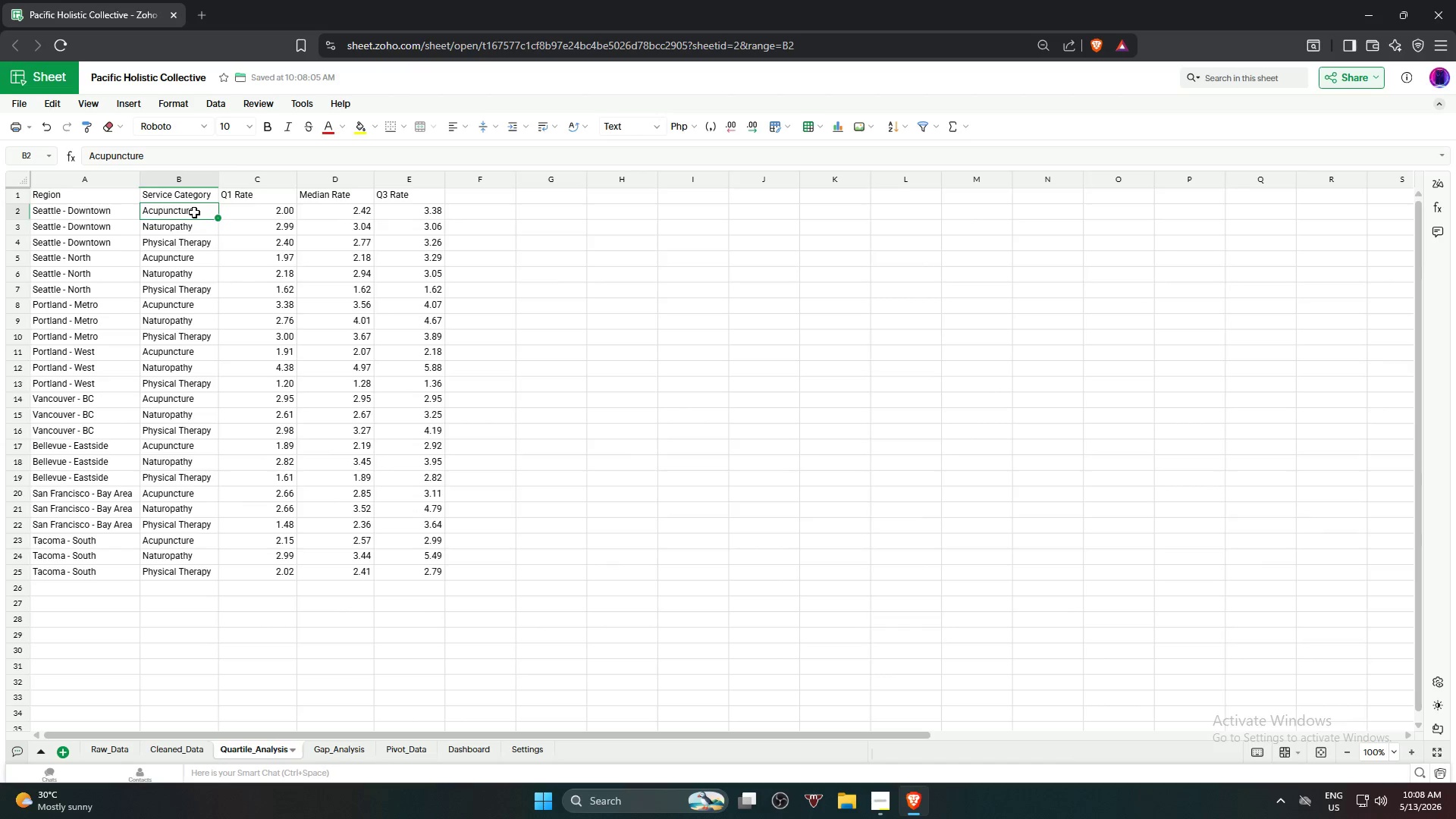 
key(Control+ControlLeft)
 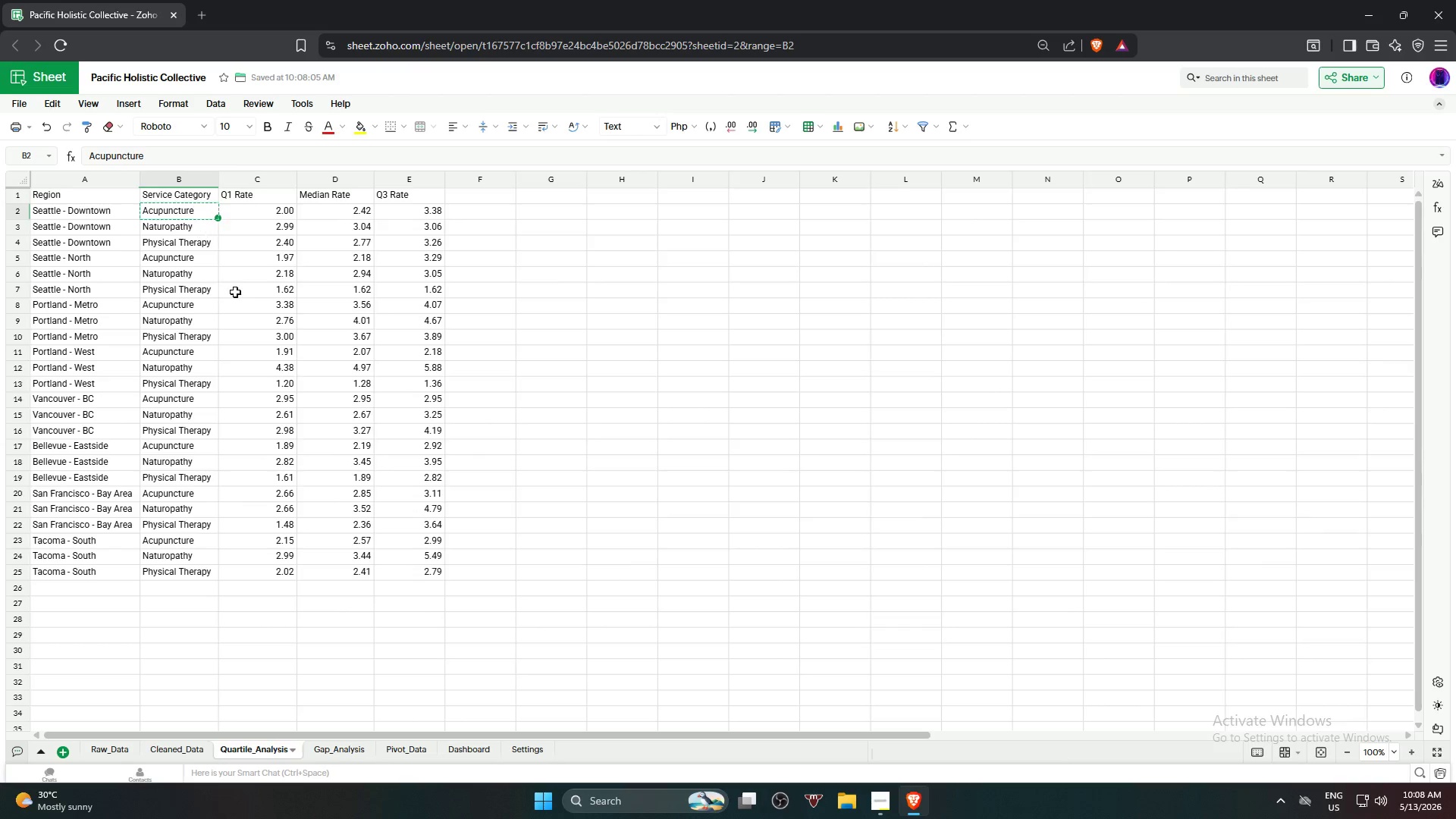 
key(Control+C)
 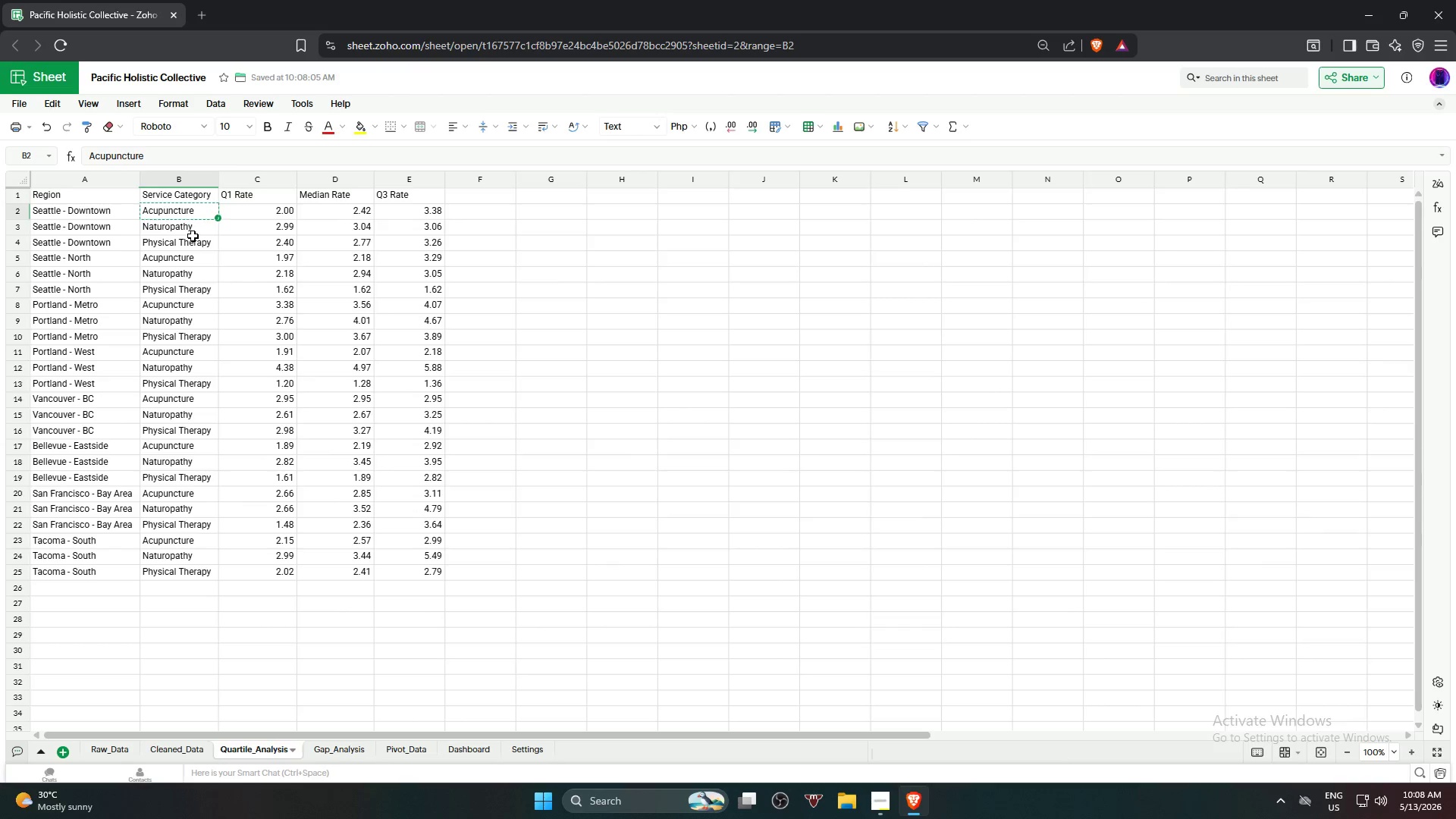 
hold_key(key=ShiftLeft, duration=1.11)
left_click([190, 246])
 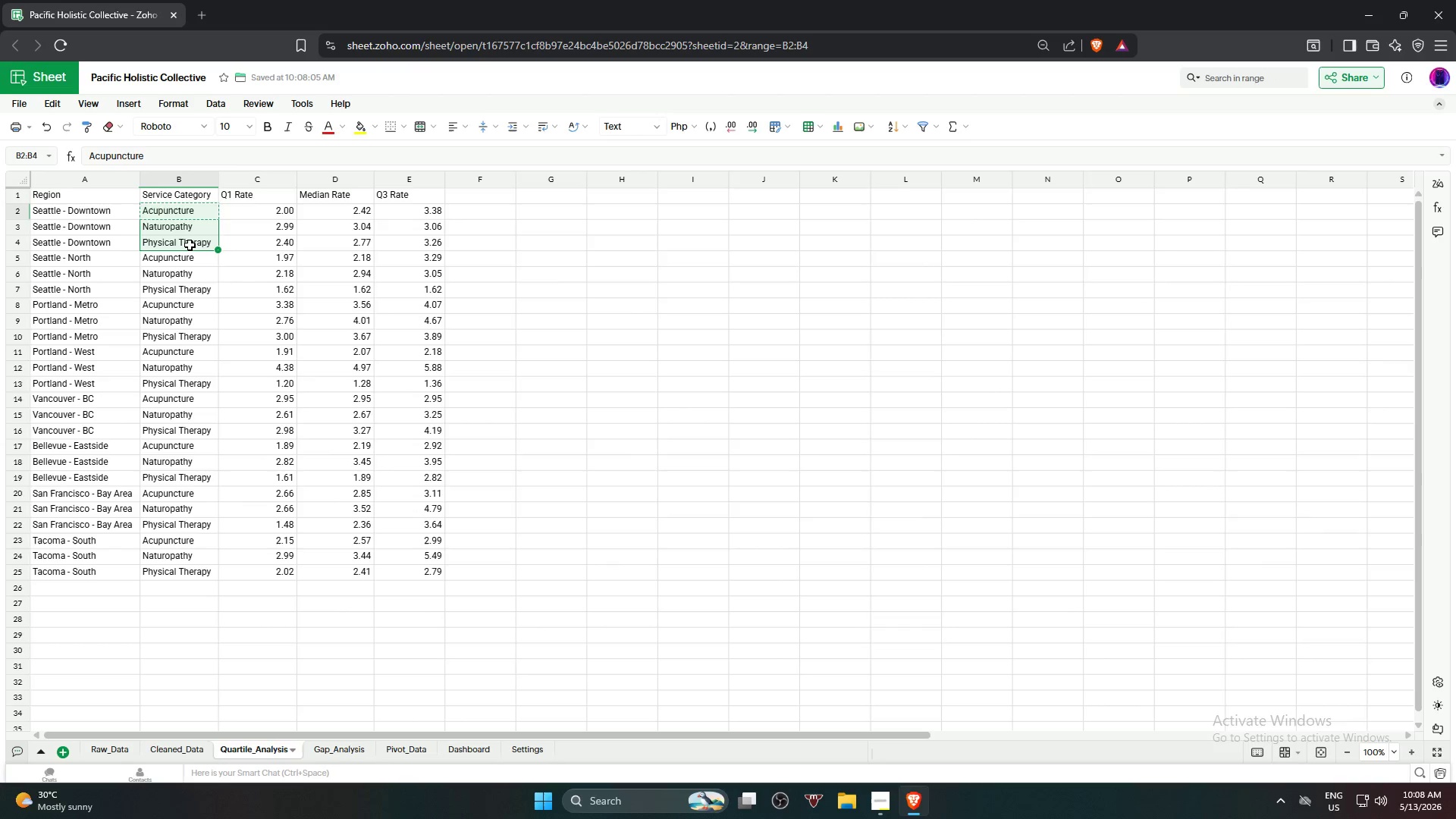 
key(Control+C)
 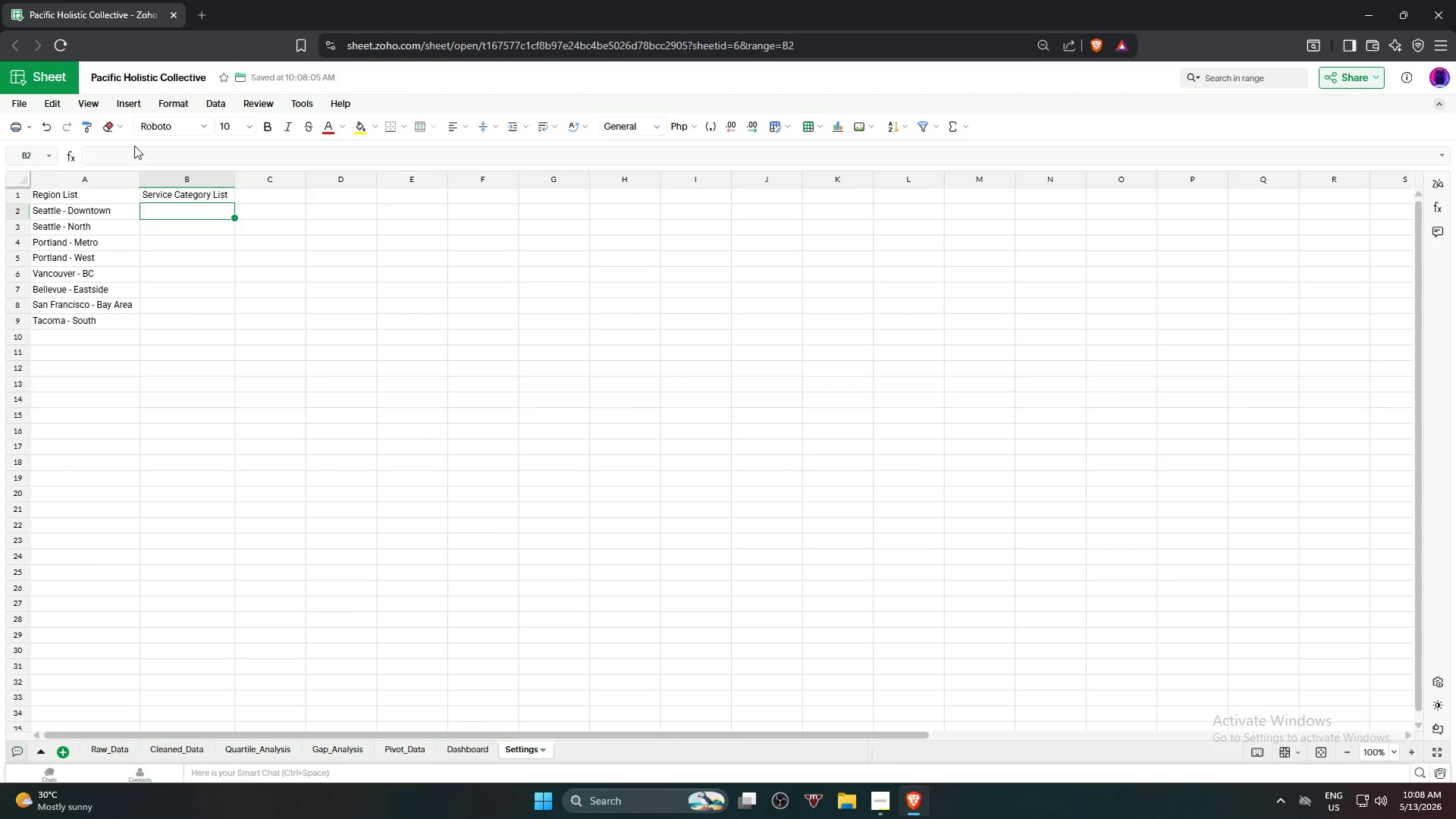 
left_click([196, 215])
 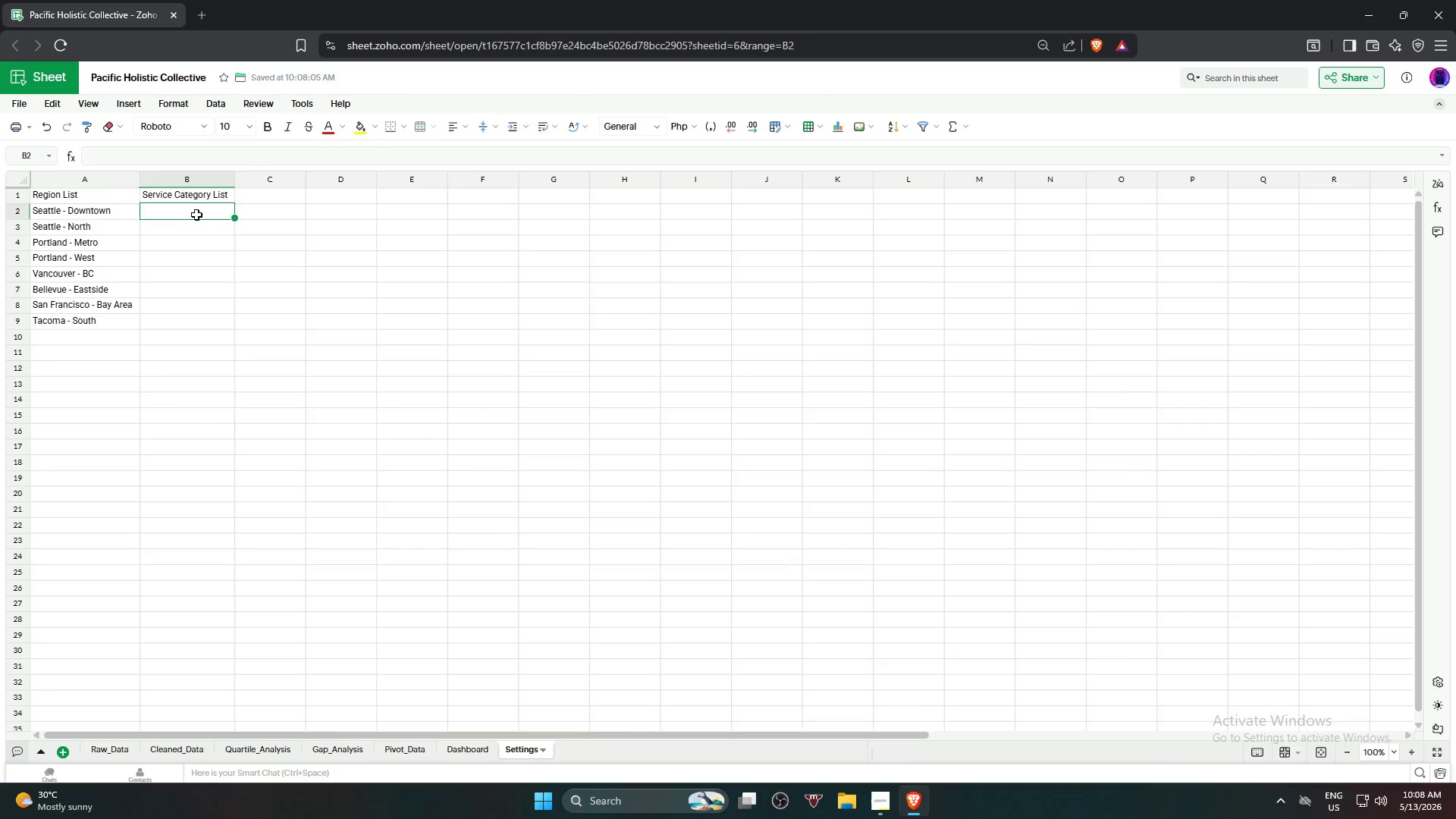 
key(Control+ControlLeft)
 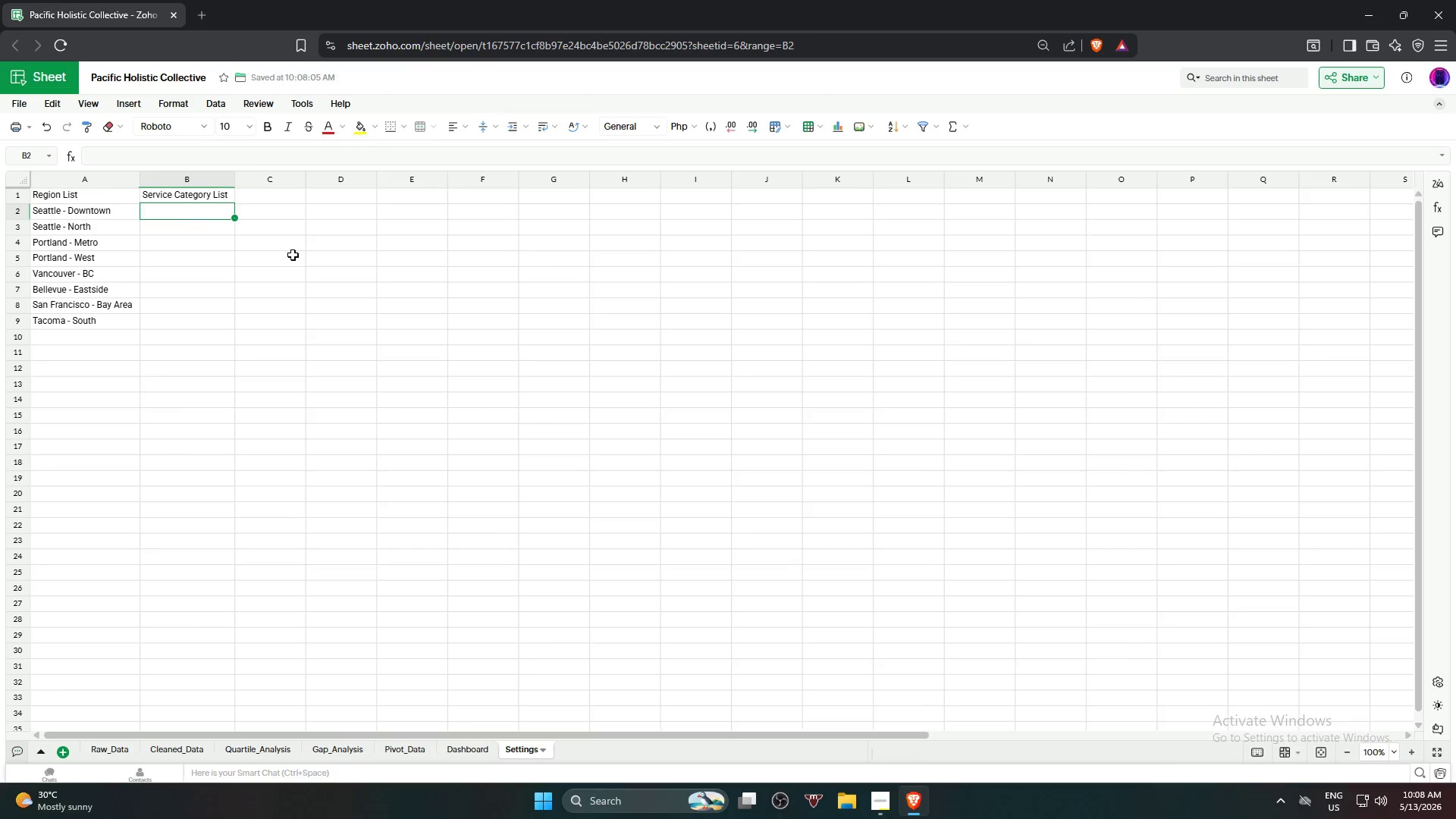 
key(Control+V)
 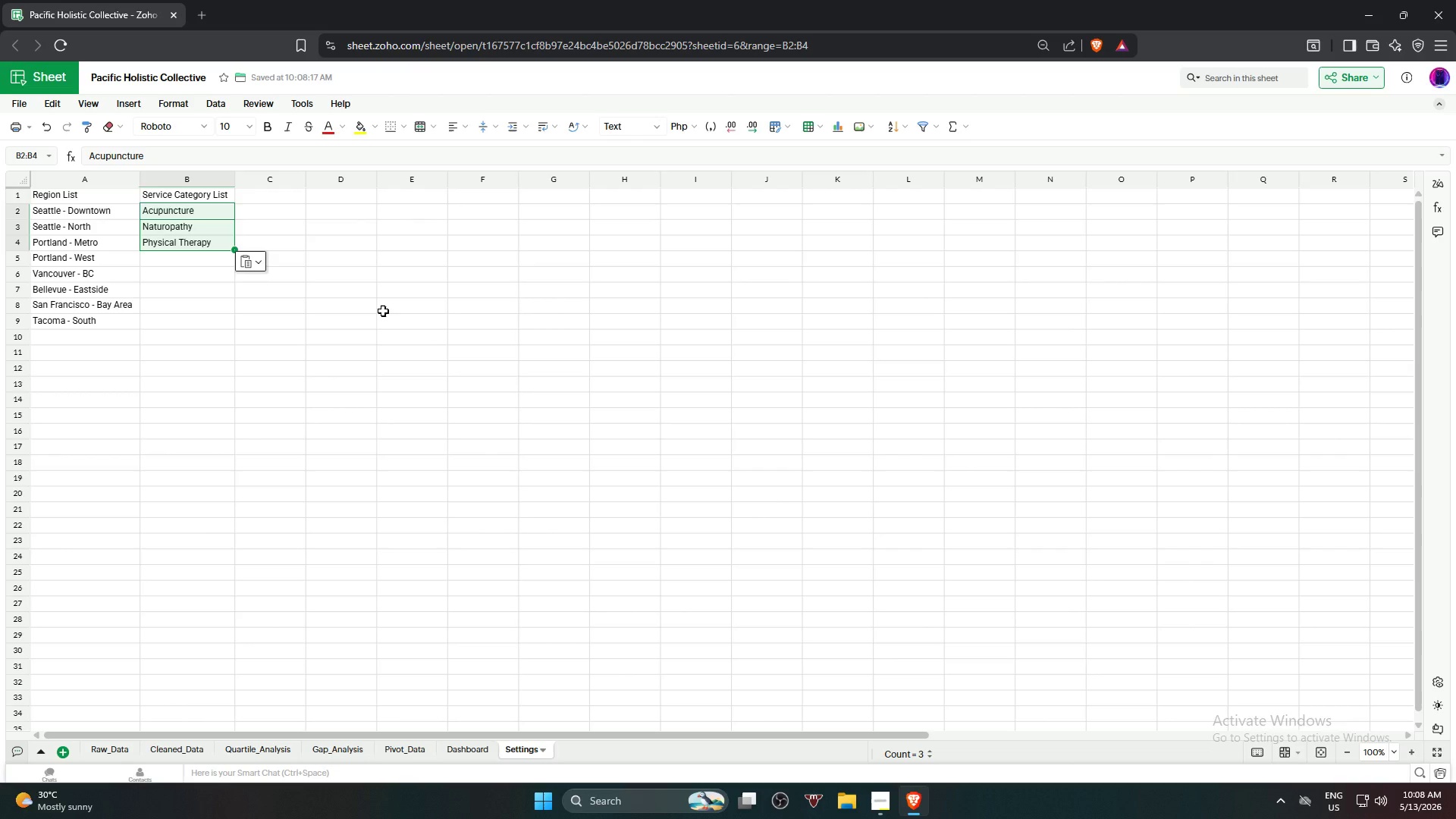 
wait(5.36)
 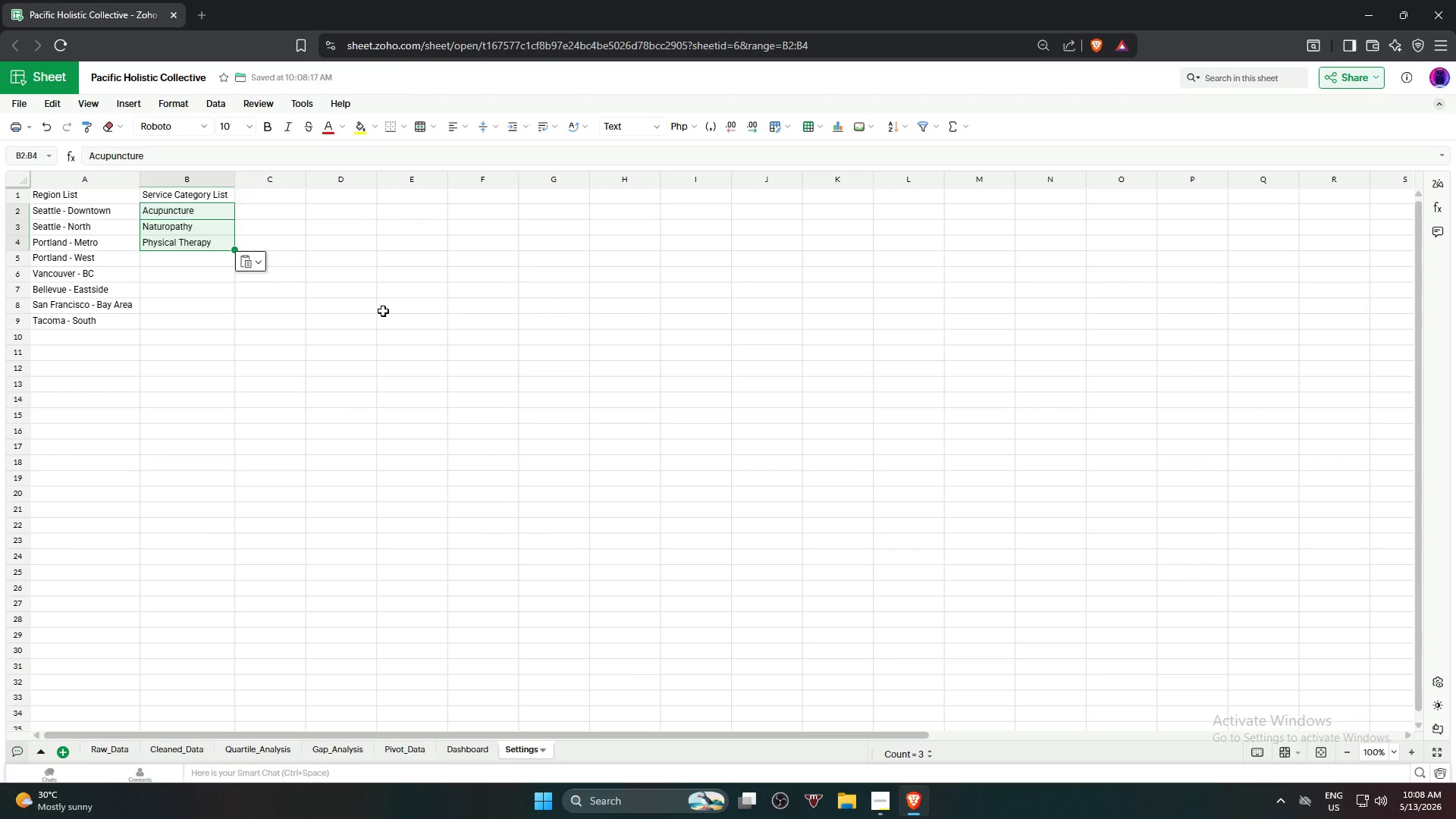 
left_click([383, 311])
 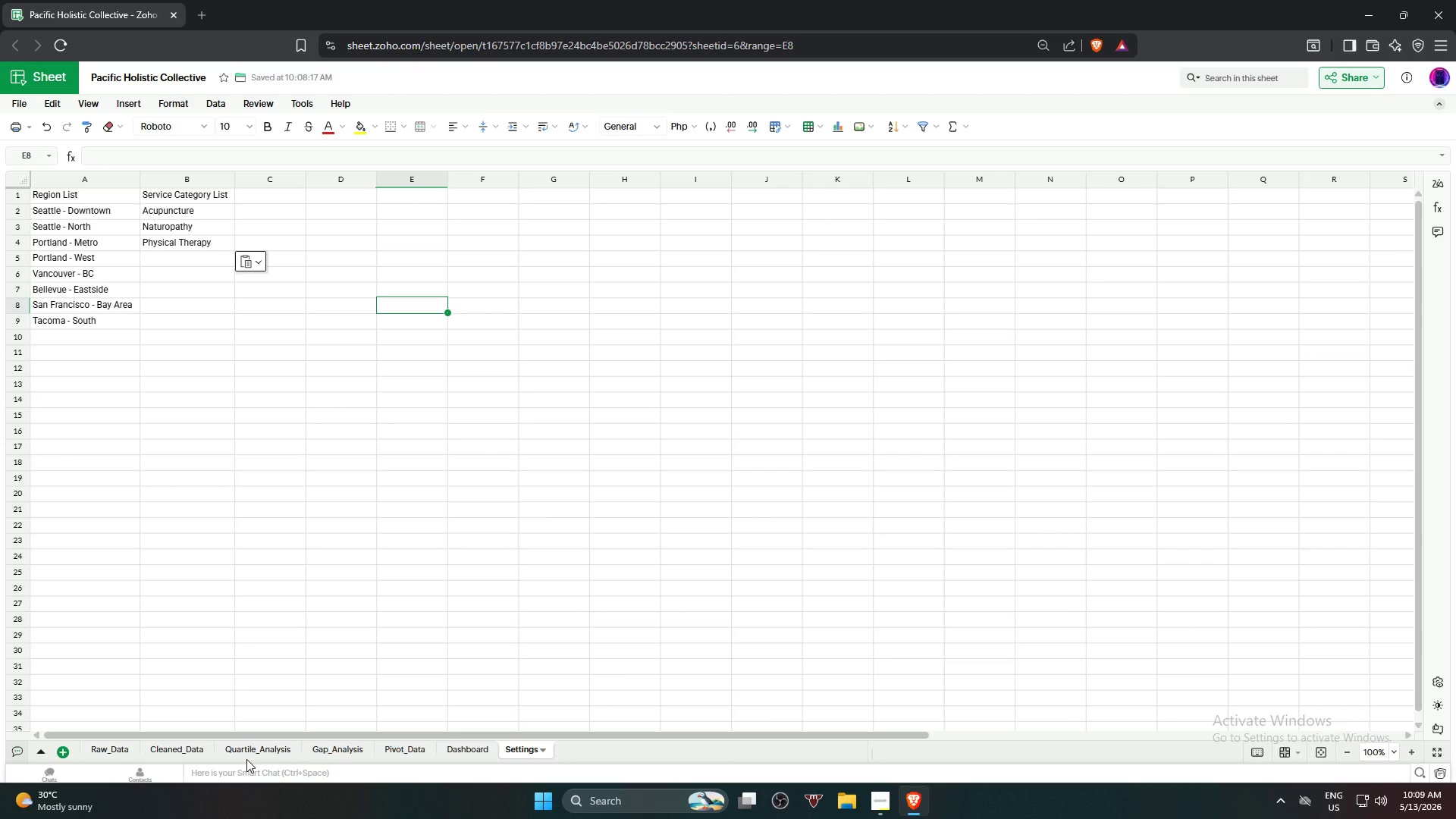 
wait(63.09)
 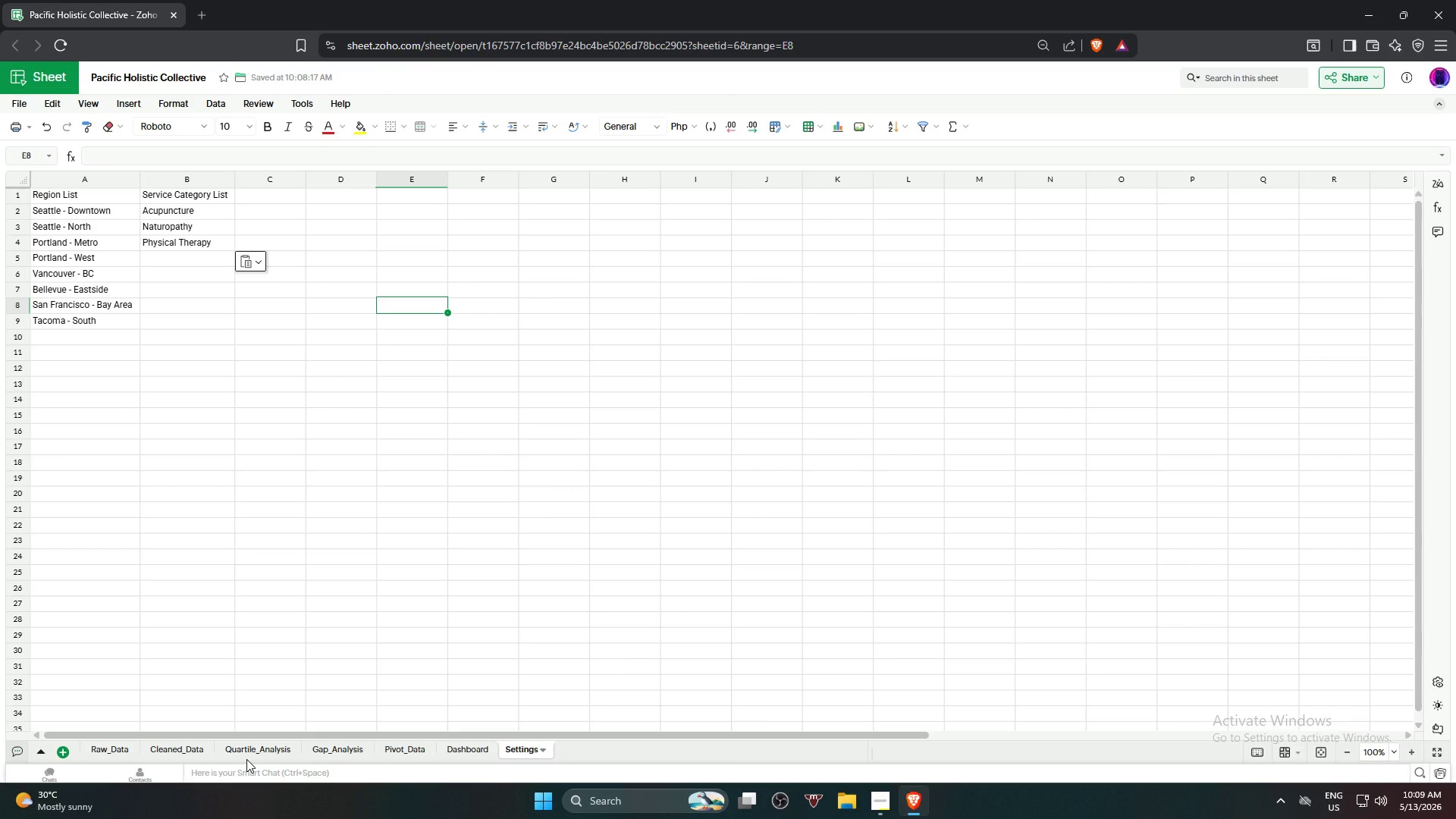 
left_click([165, 751])
 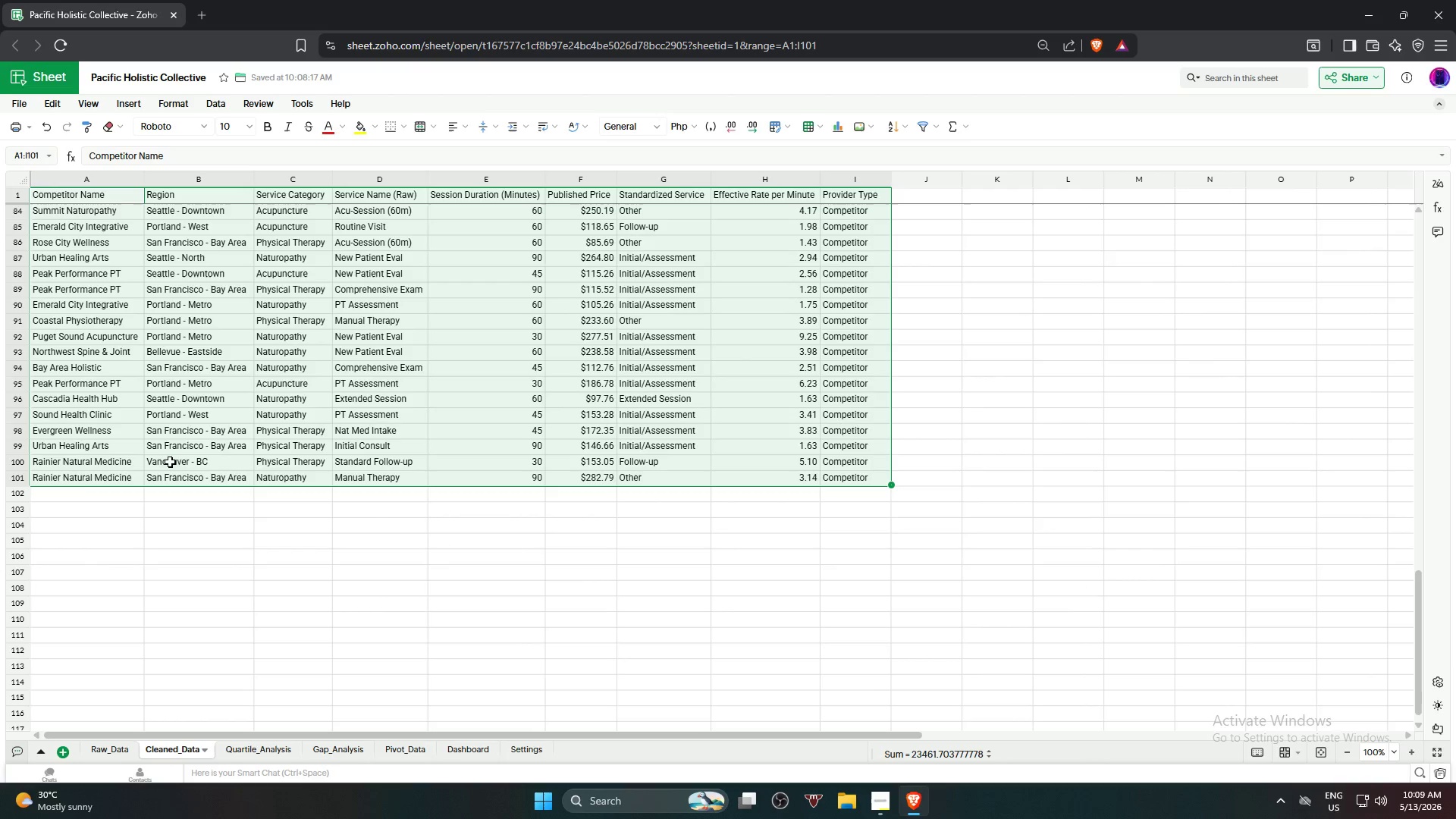 
scroll: coordinate [199, 498], scroll_direction: up, amount: 25.0
 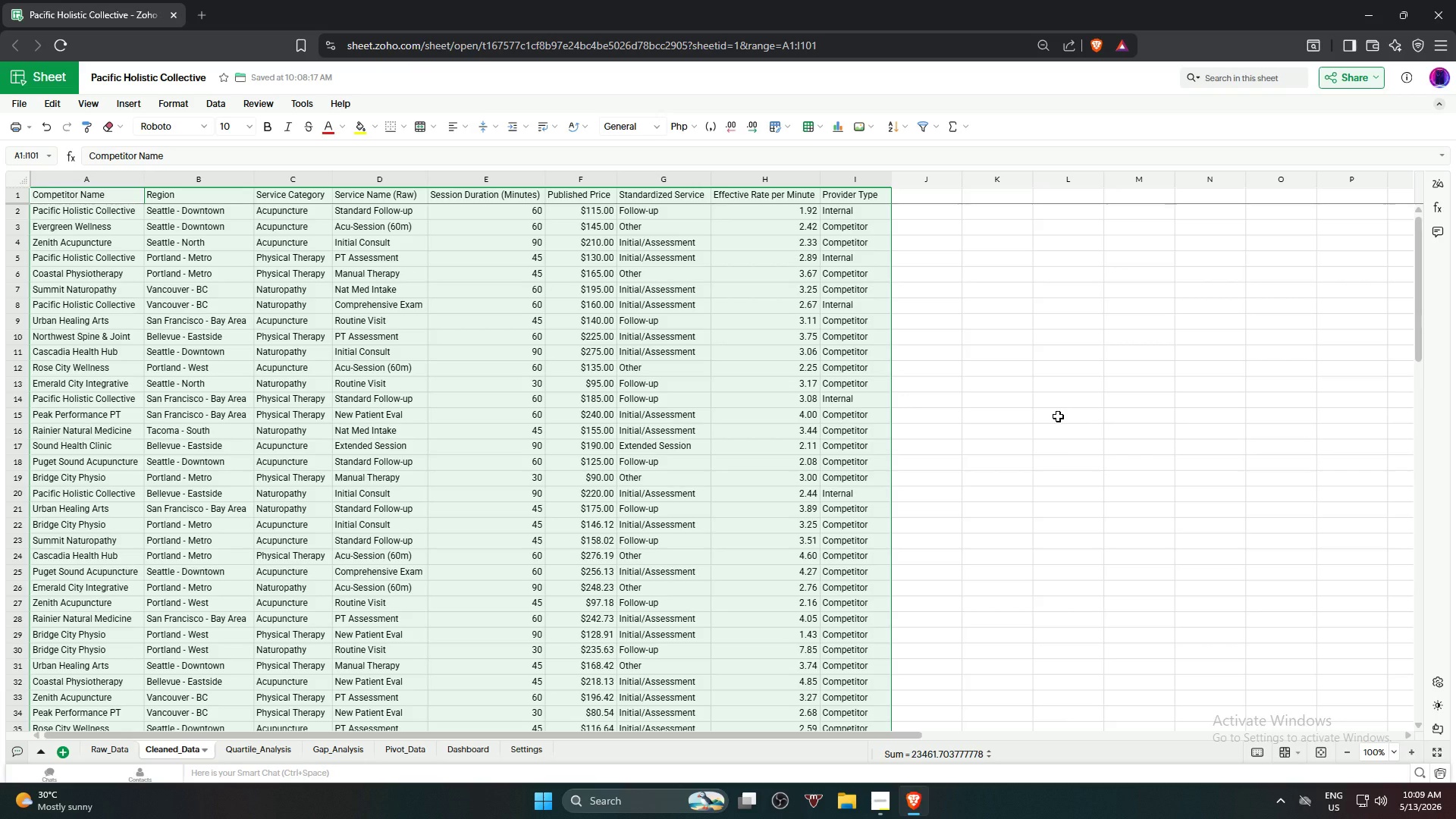 
wait(10.4)
 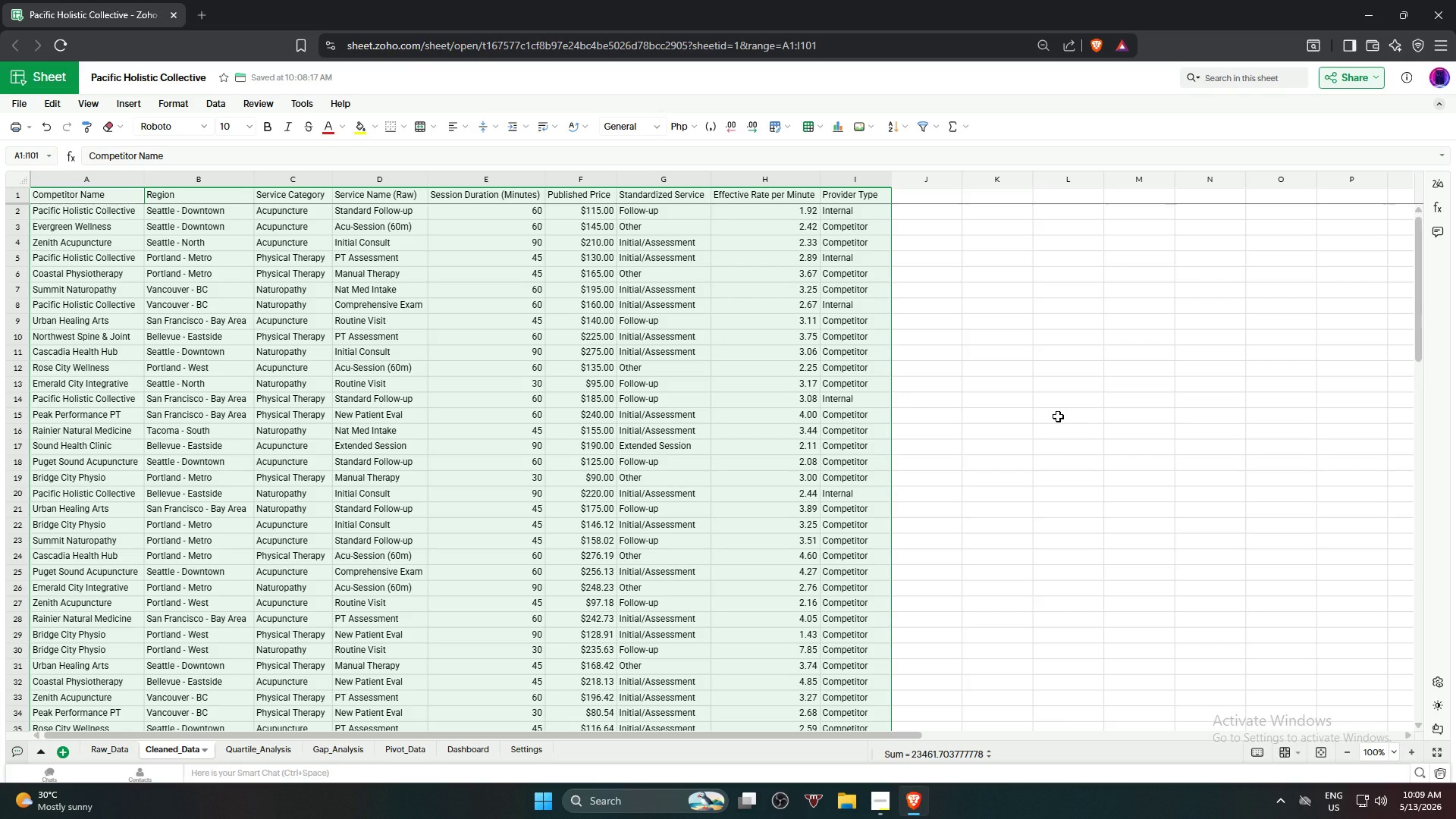 
left_click([1103, 359])
 